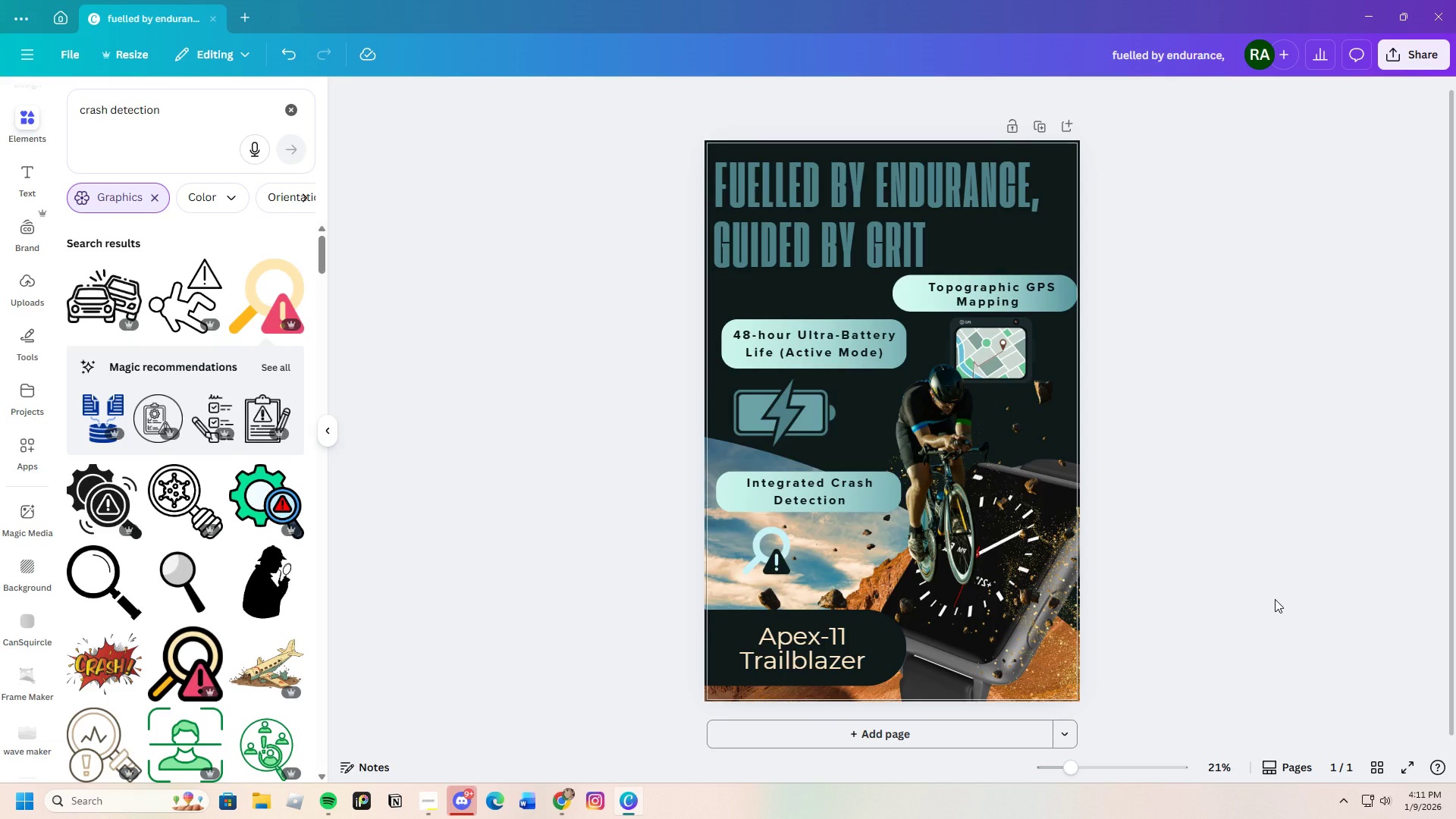 
left_click_drag(start_coordinate=[175, 127], to_coordinate=[2, 118])
 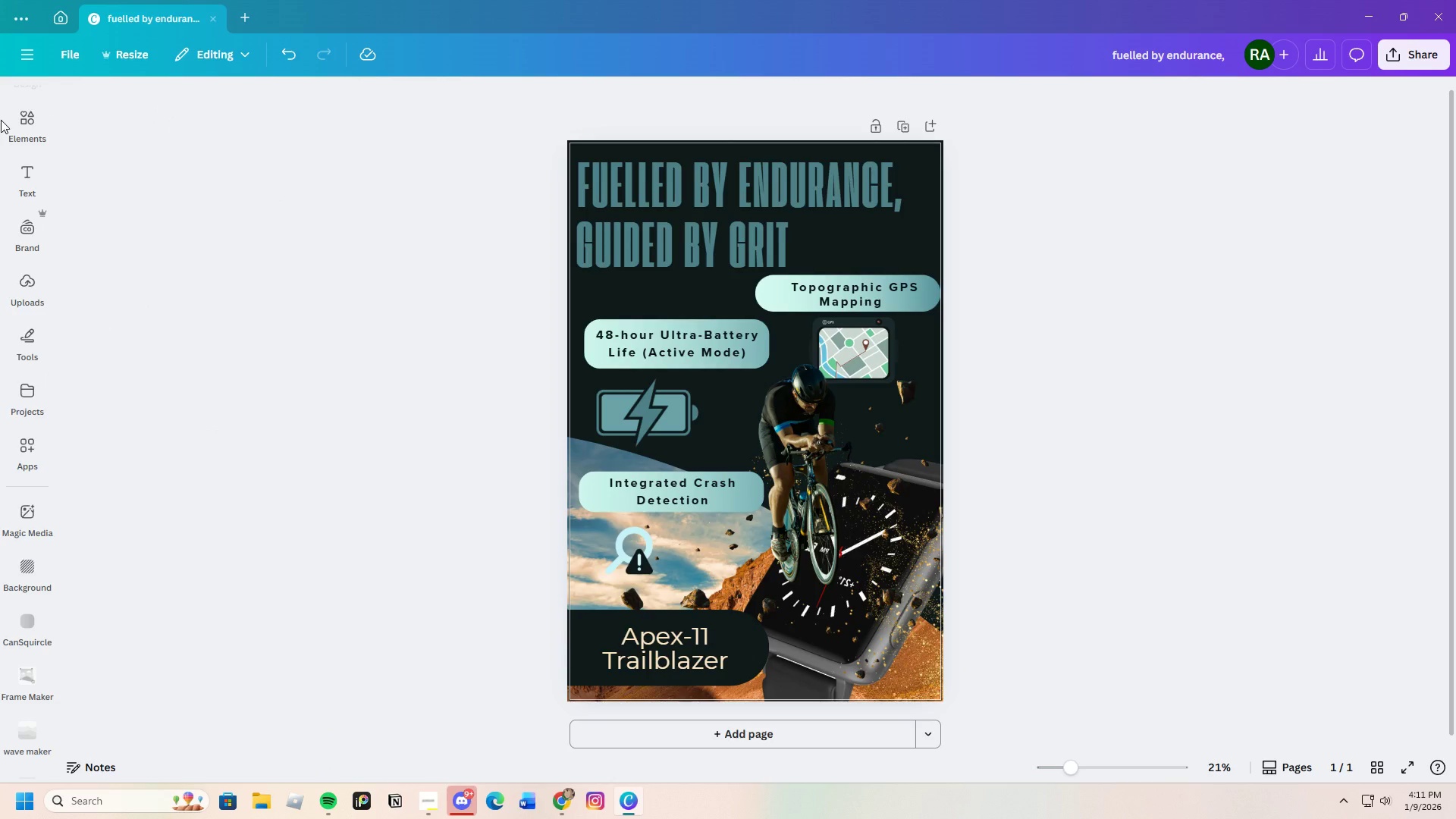 
key(Backspace)
type(linex)
 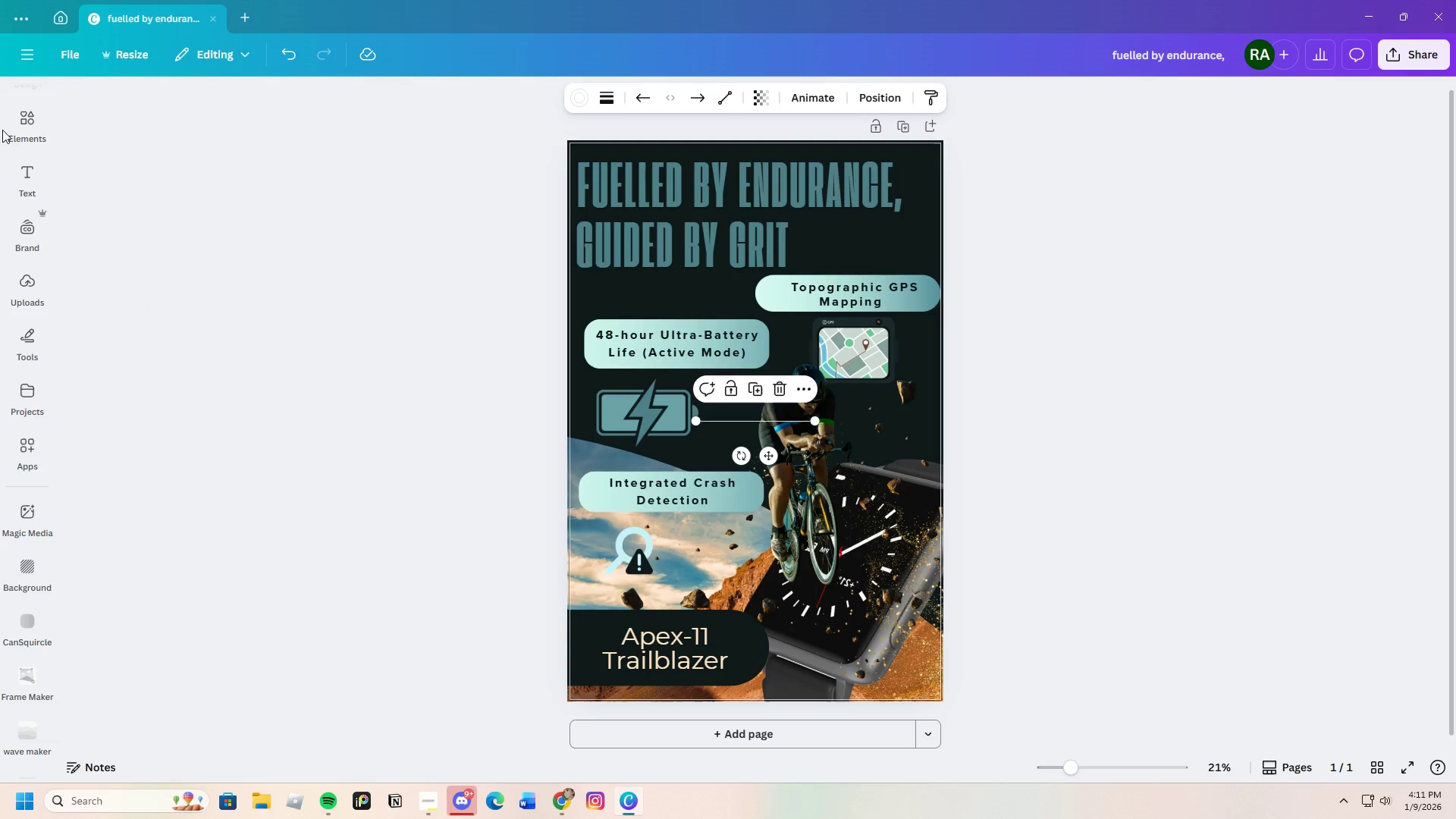 
left_click([21, 133])
 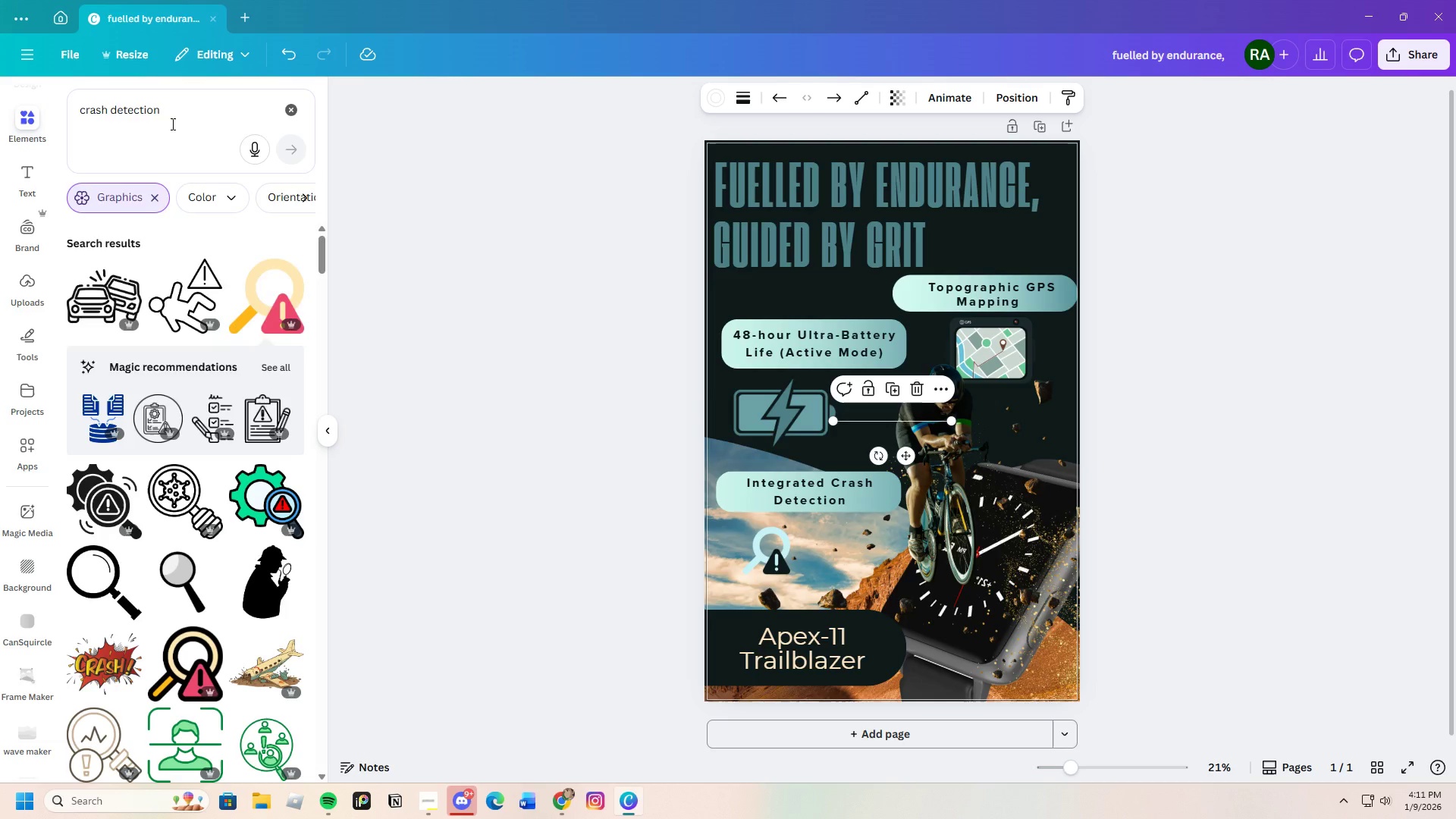 
left_click_drag(start_coordinate=[177, 115], to_coordinate=[0, 108])
 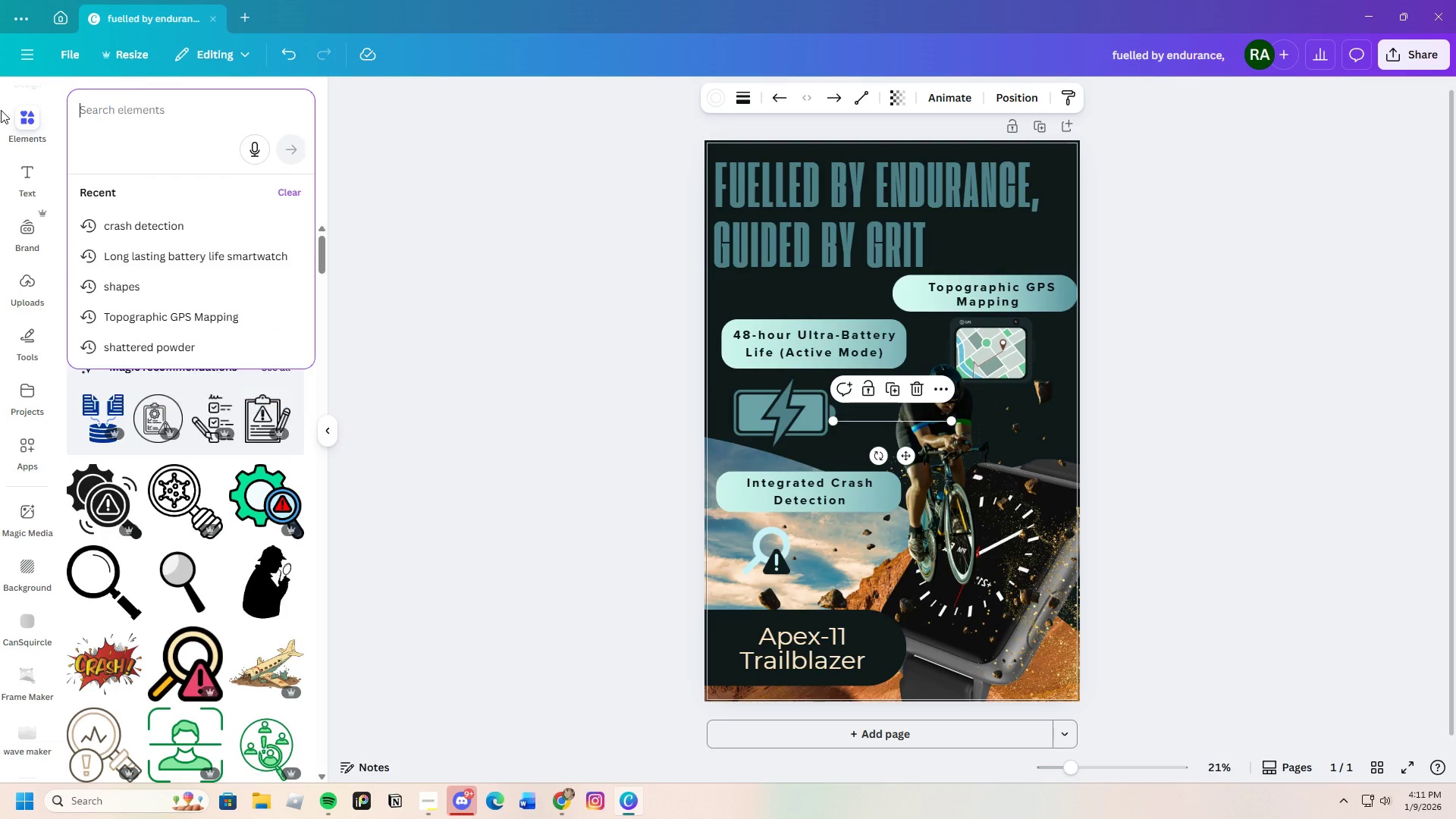 
key(Backspace)
type(box)
 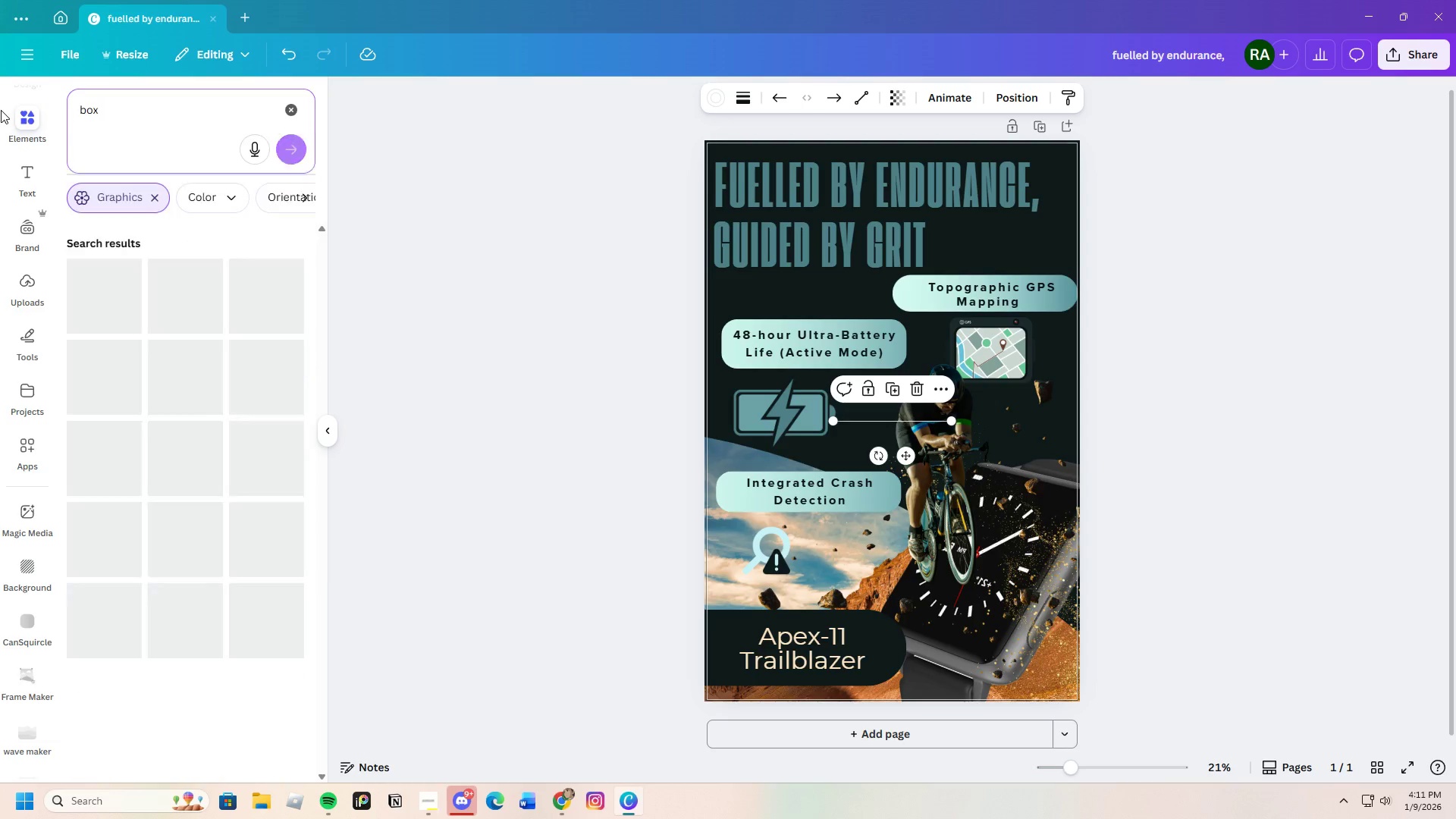 
key(Enter)
 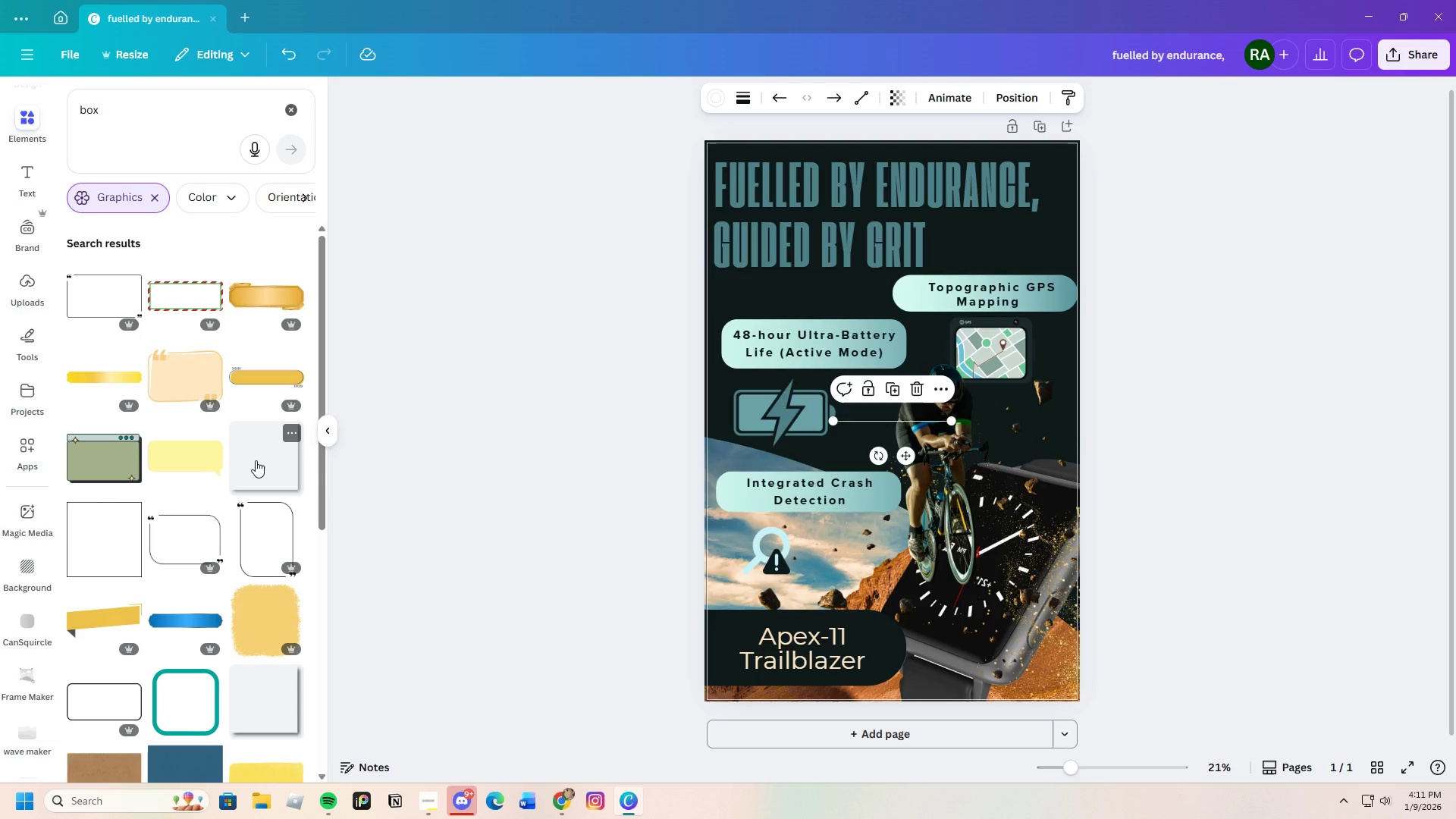 
scroll: coordinate [256, 483], scroll_direction: down, amount: 1.0
 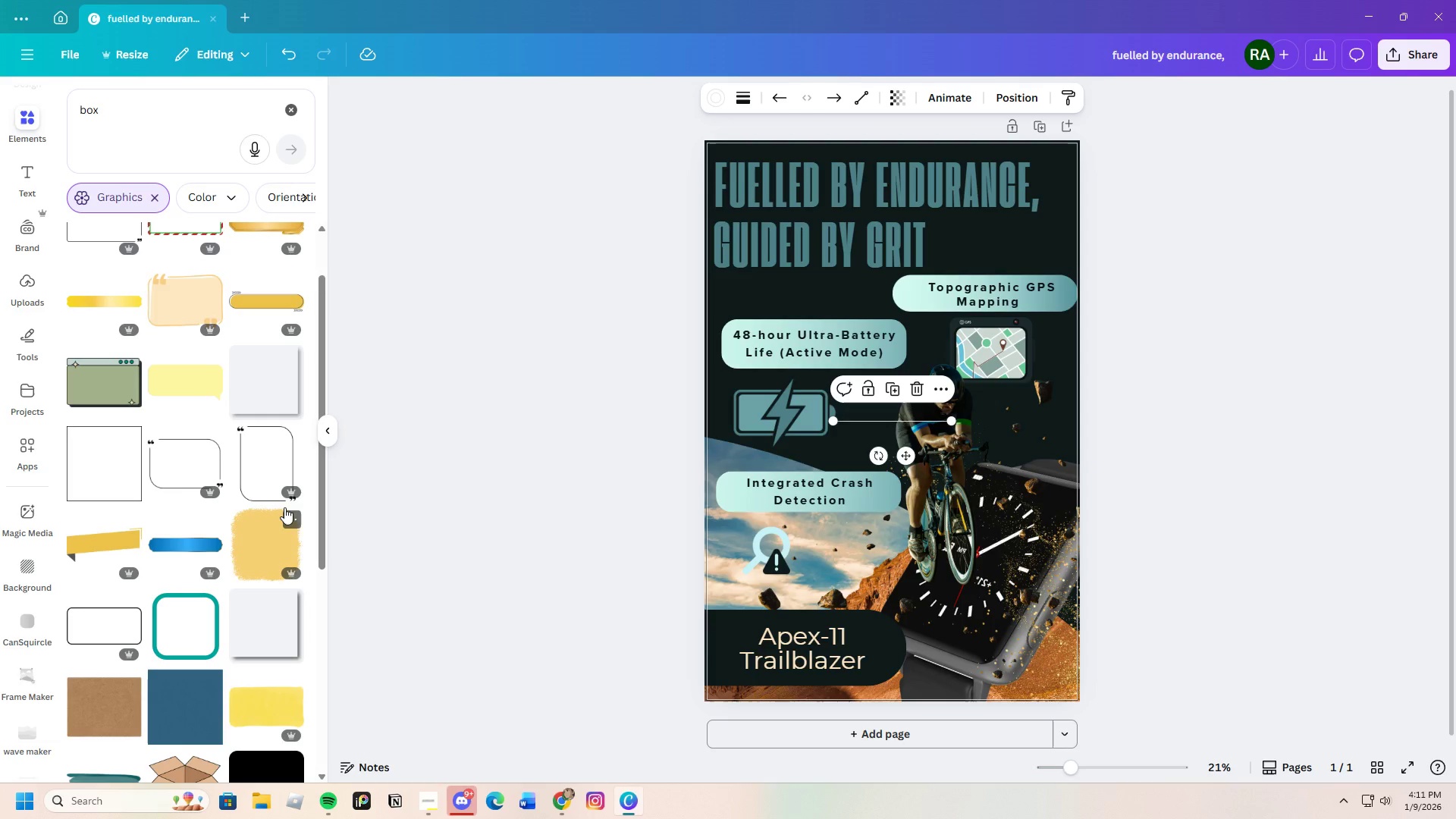 
left_click([268, 396])
 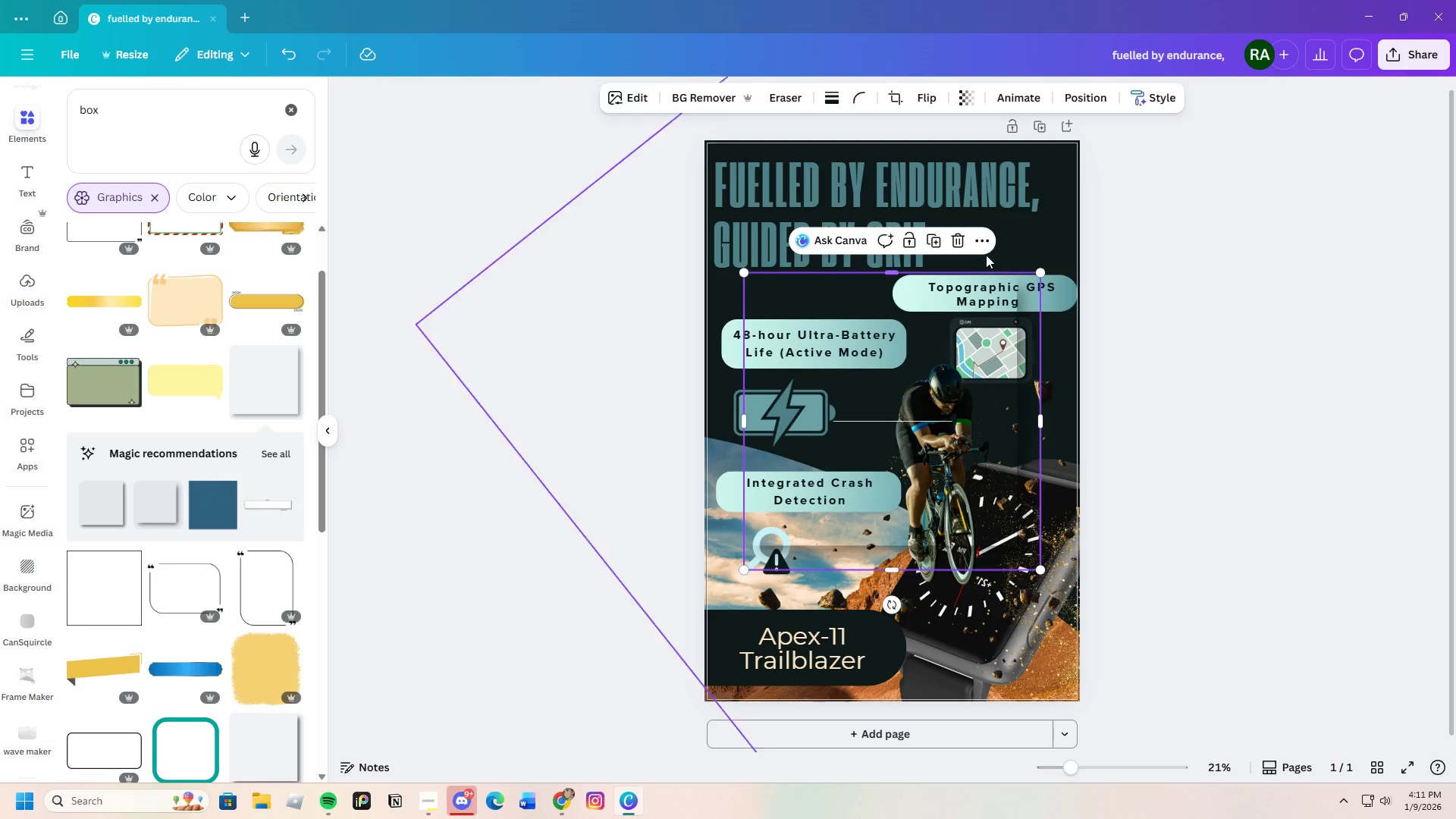 
left_click([960, 240])
 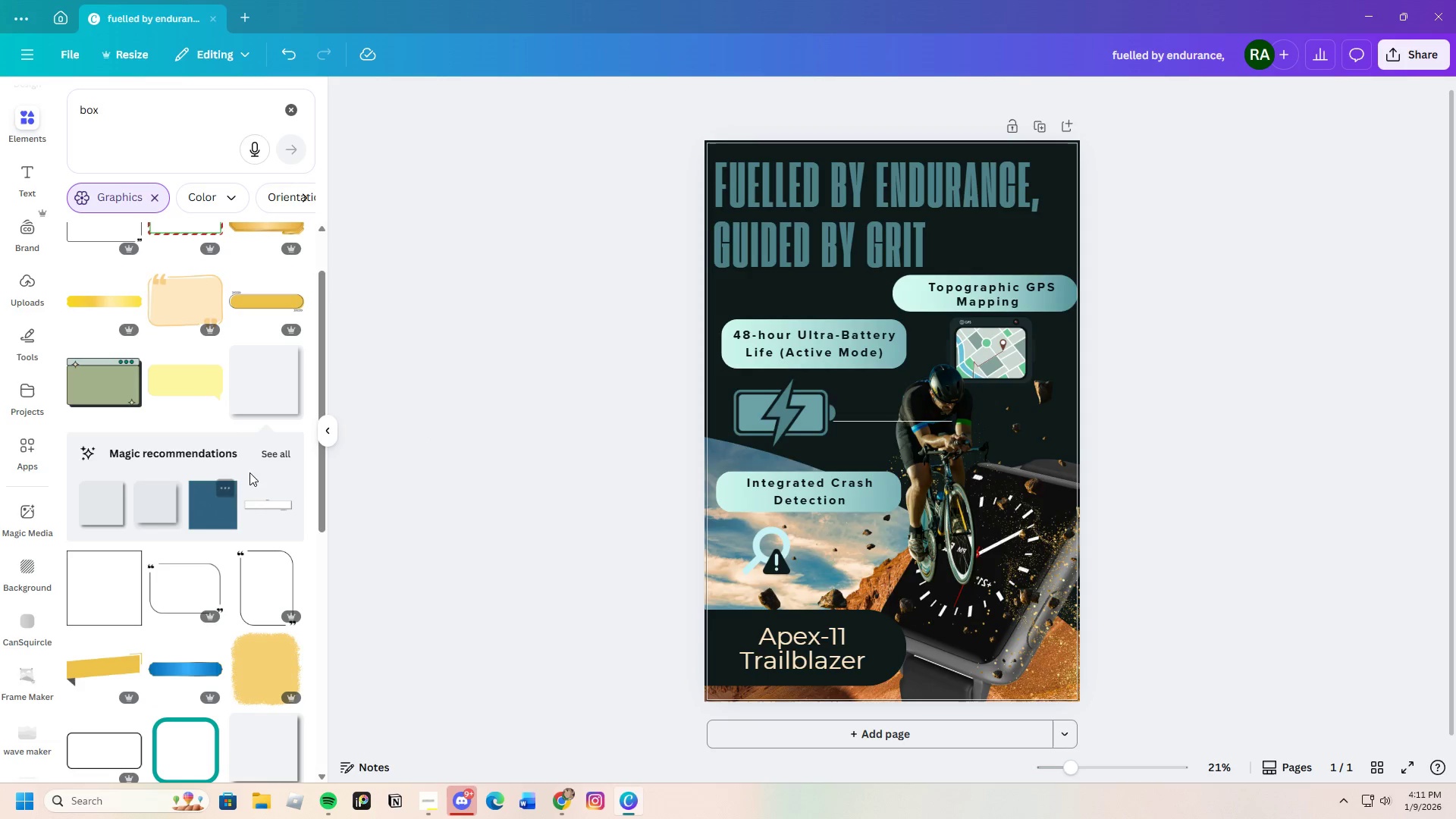 
left_click([279, 457])
 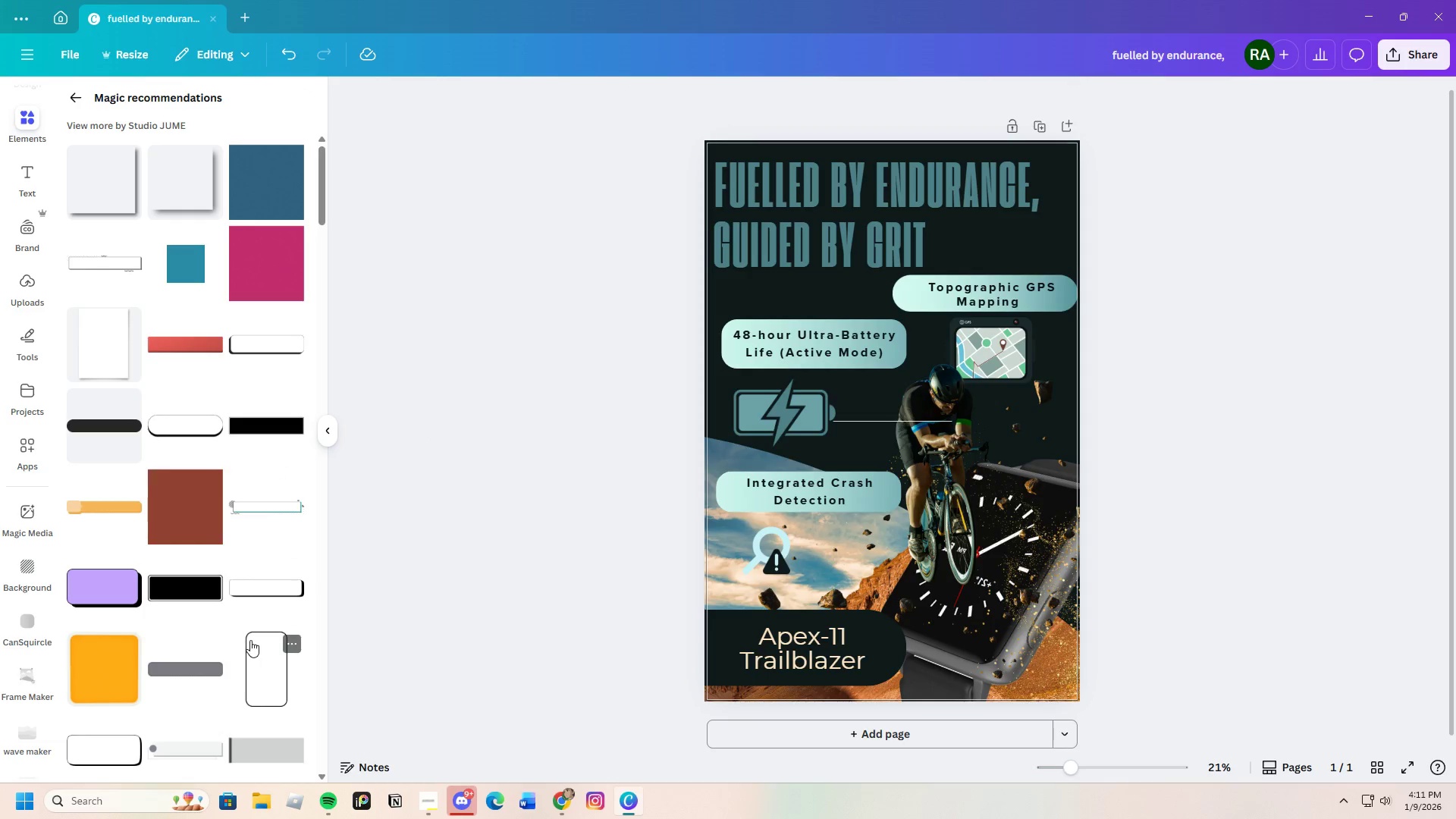 
scroll: coordinate [235, 635], scroll_direction: down, amount: 7.0
 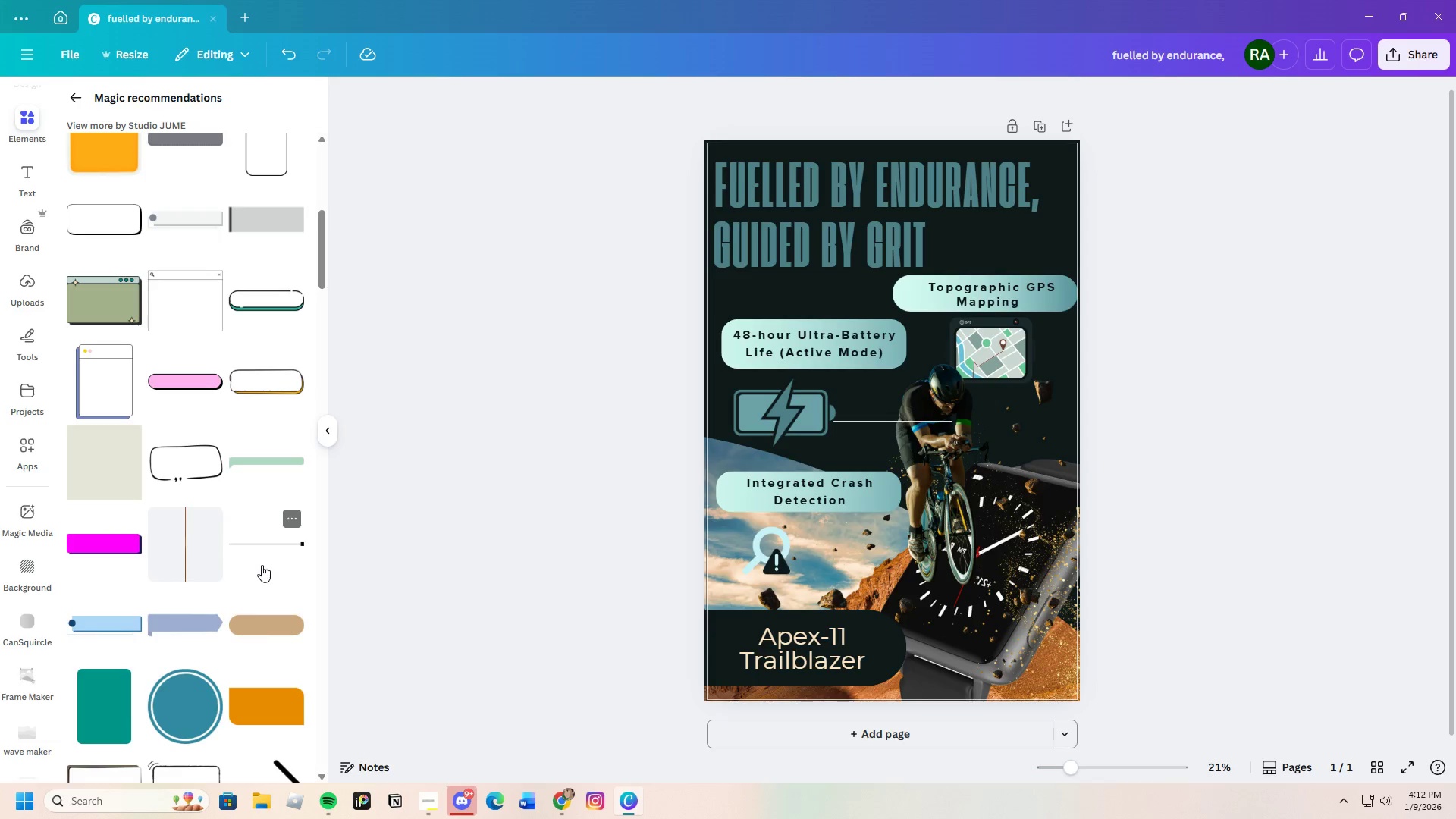 
left_click([185, 298])
 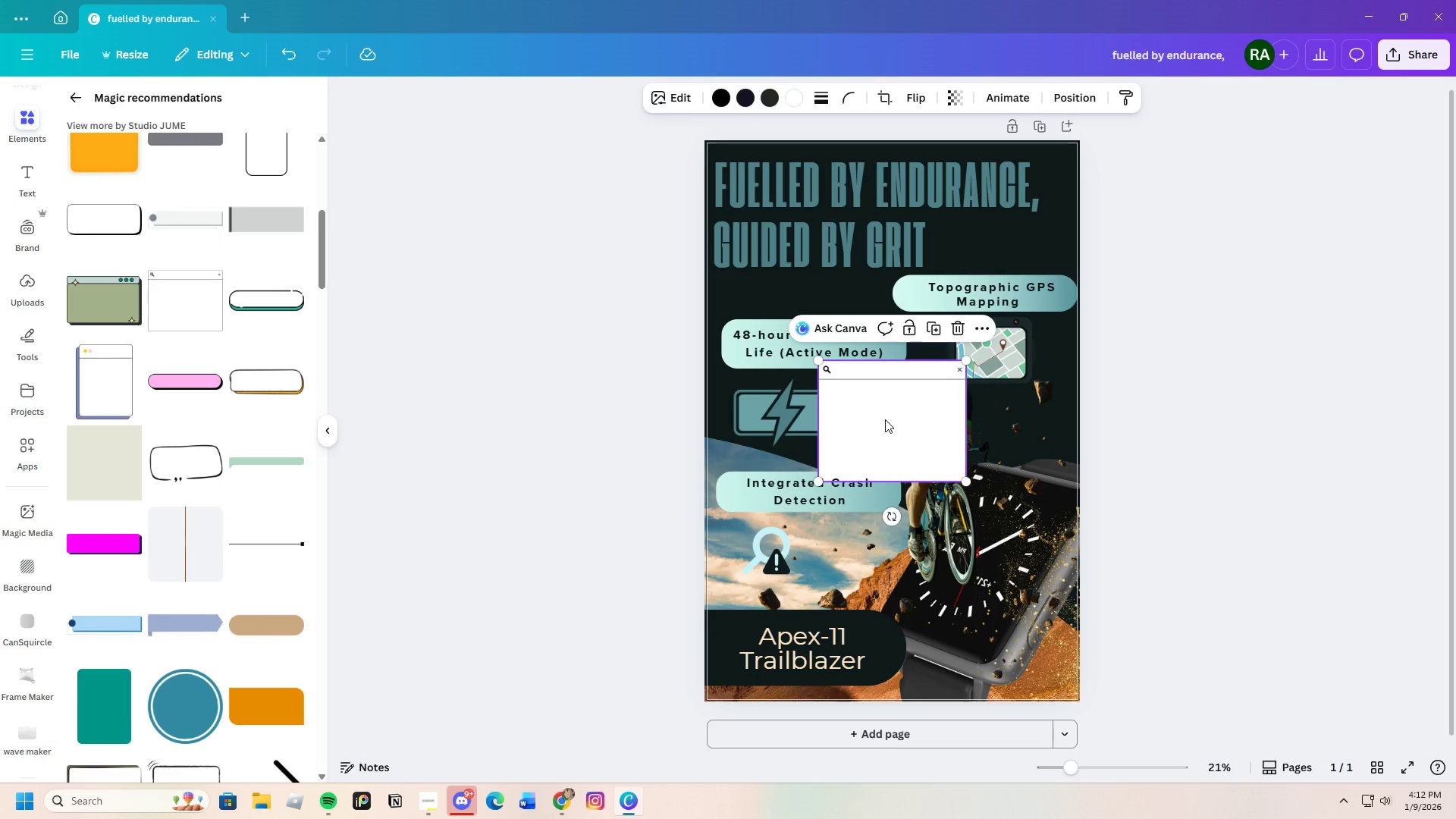 
left_click_drag(start_coordinate=[899, 419], to_coordinate=[848, 340])
 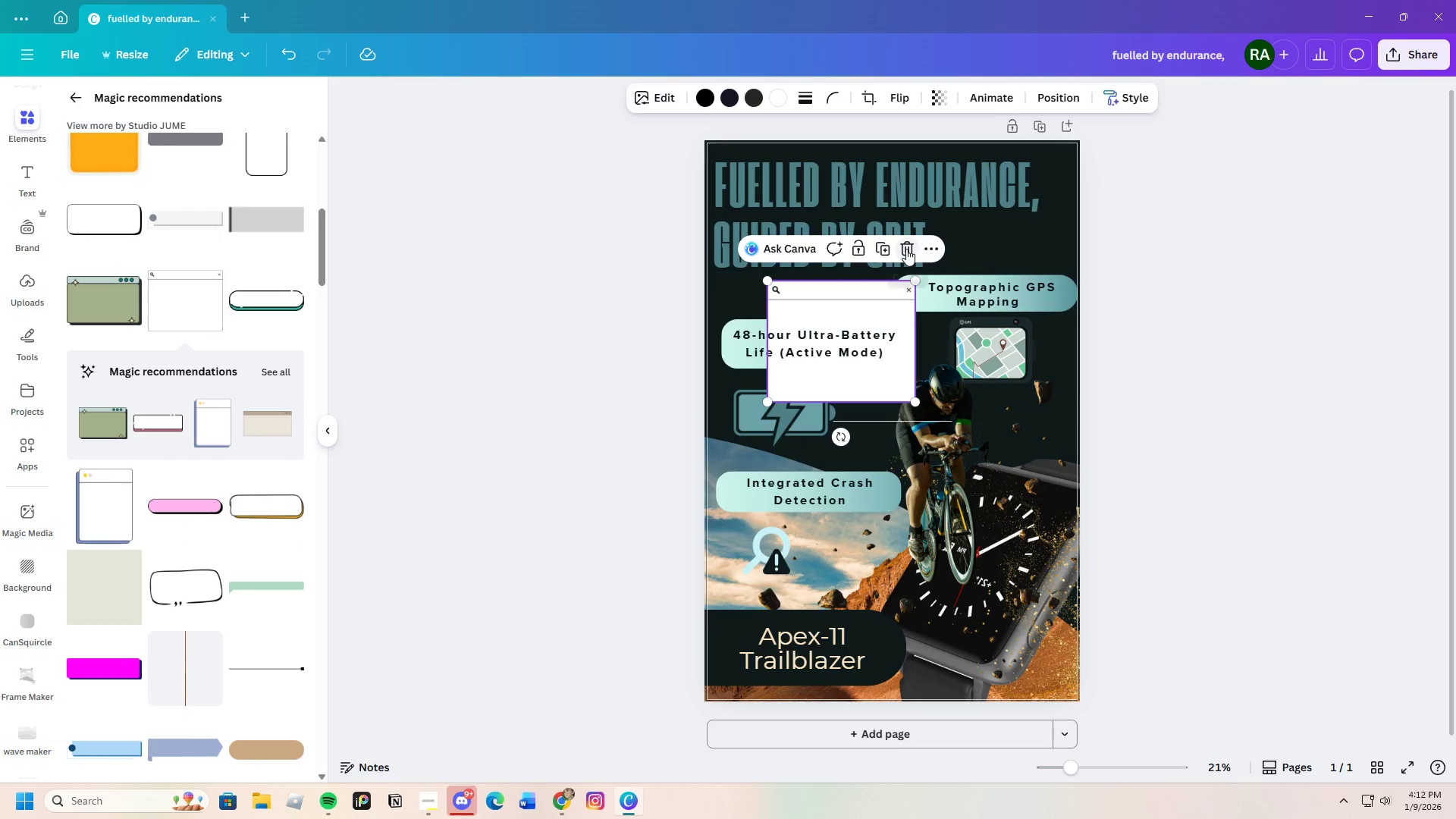 
left_click([906, 249])
 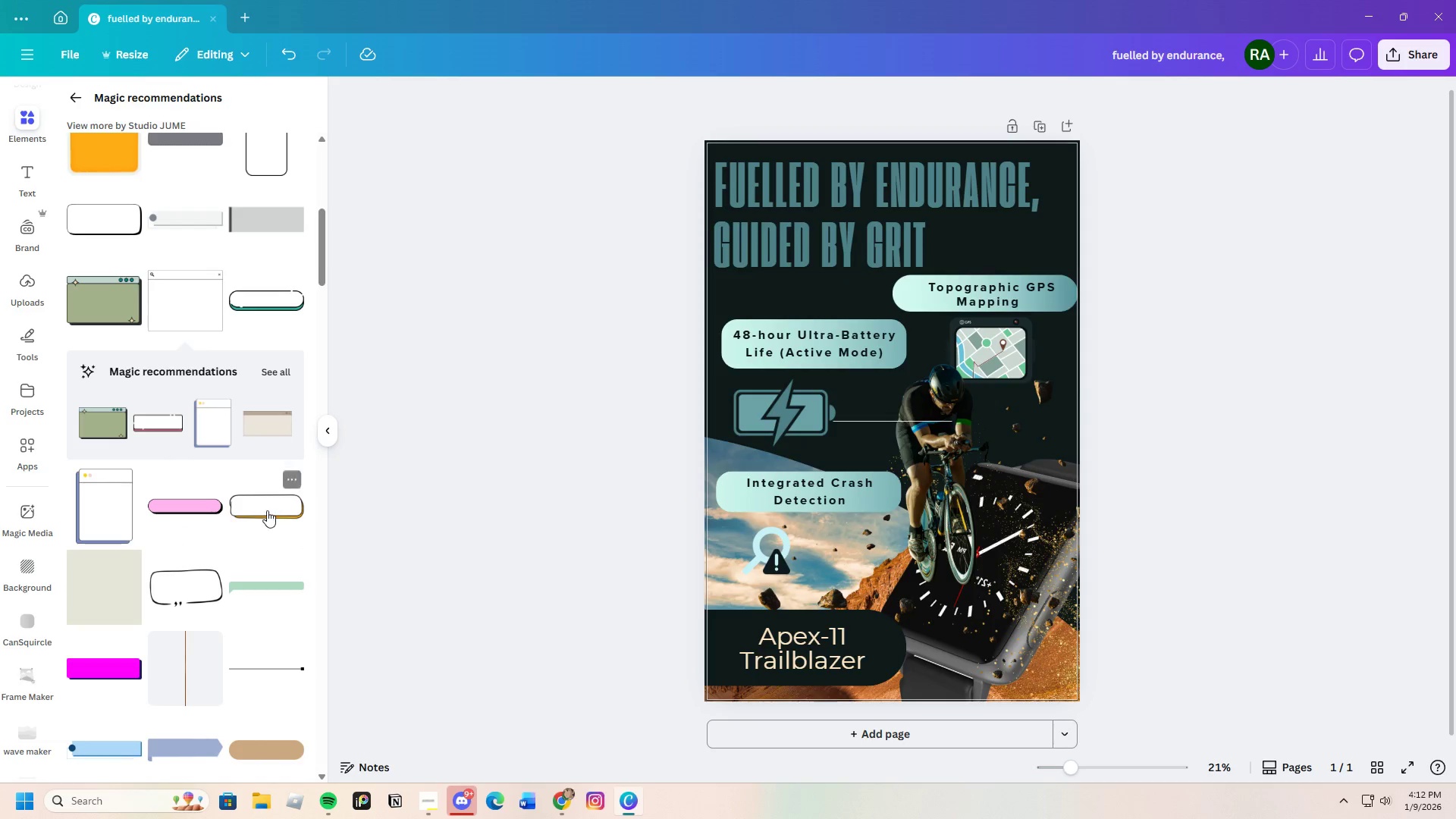 
scroll: coordinate [271, 610], scroll_direction: down, amount: 20.0
 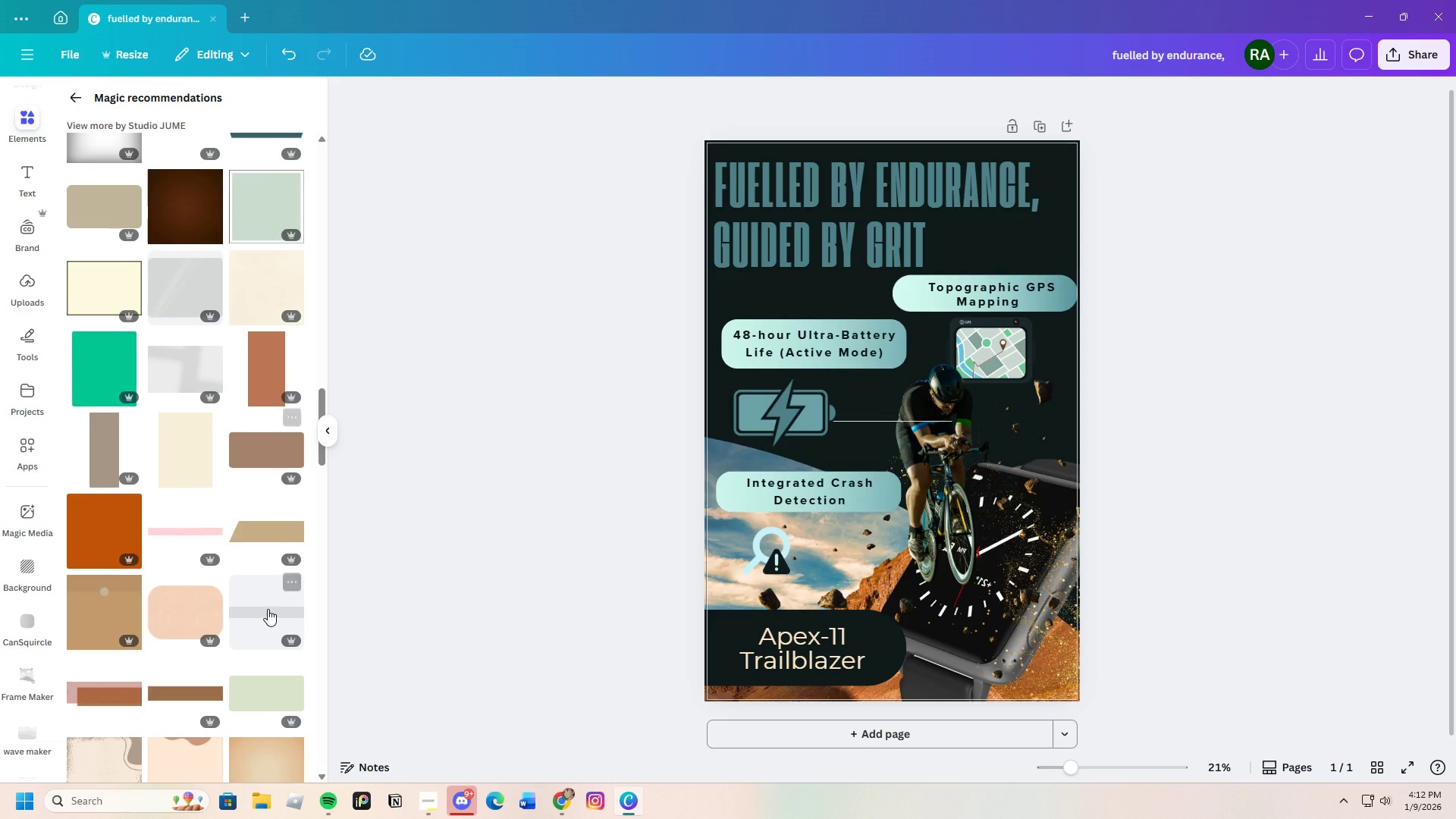 
scroll: coordinate [268, 600], scroll_direction: down, amount: 12.0
 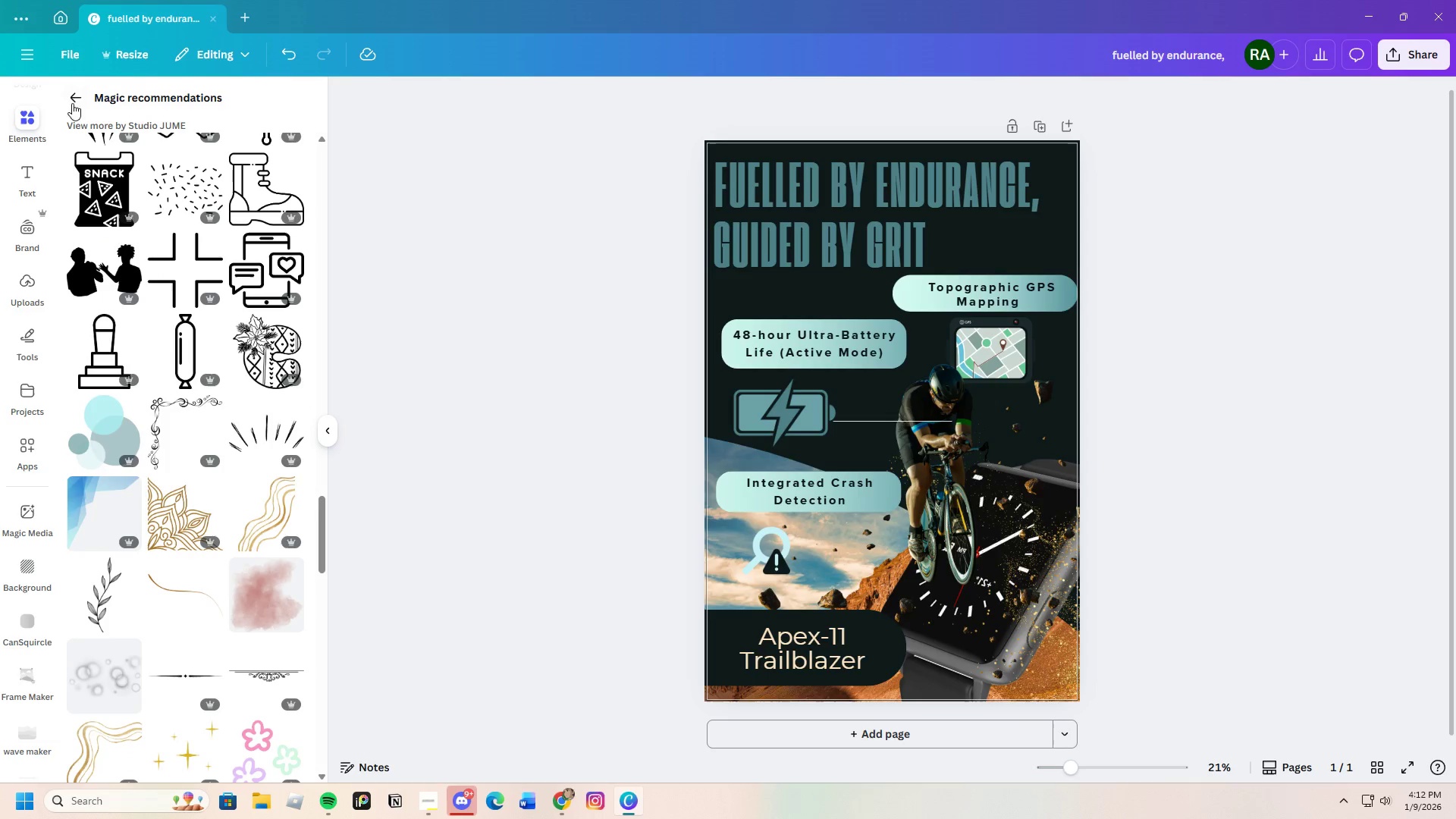 
left_click([79, 96])
 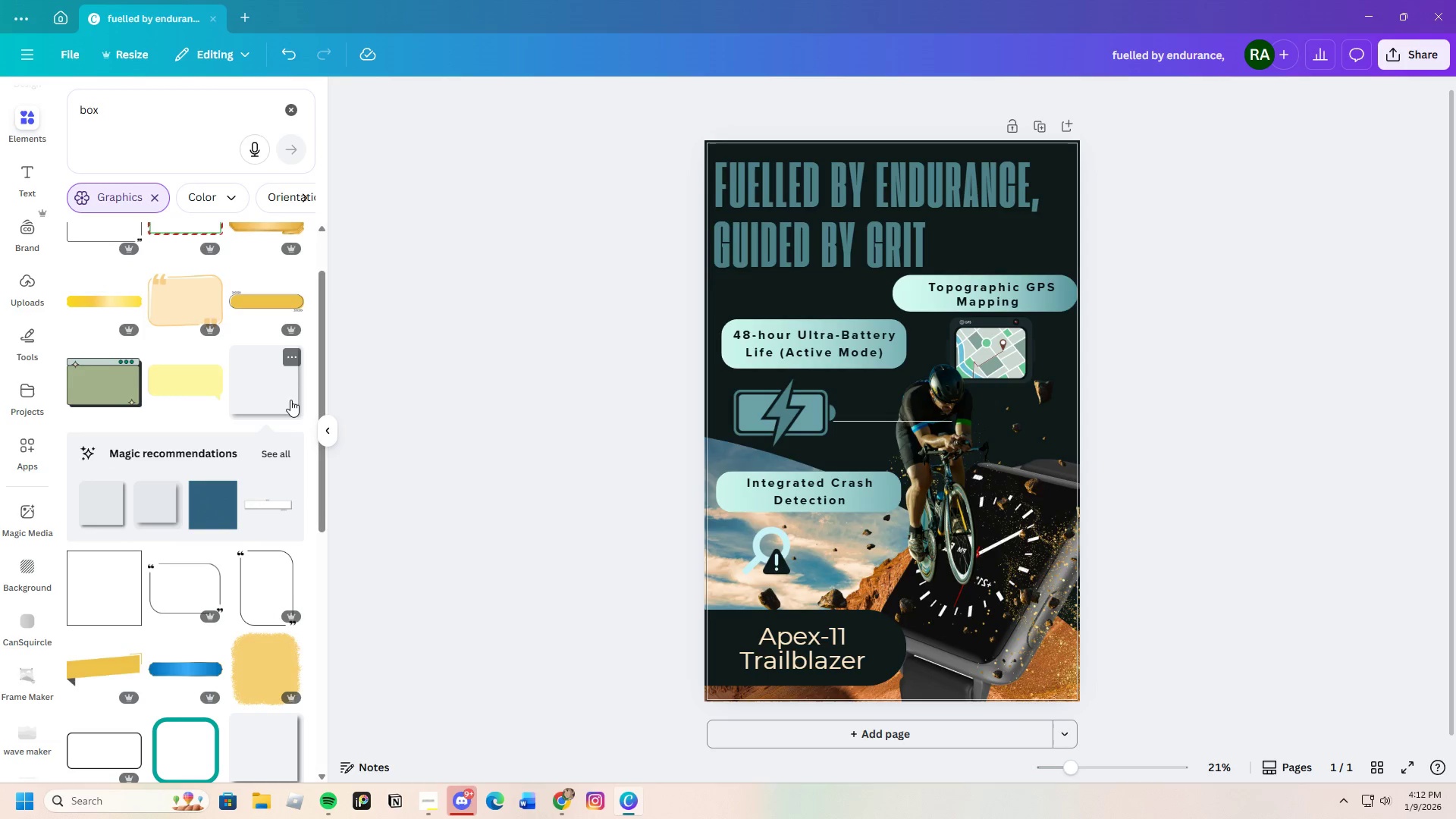 
scroll: coordinate [184, 588], scroll_direction: down, amount: 12.0
 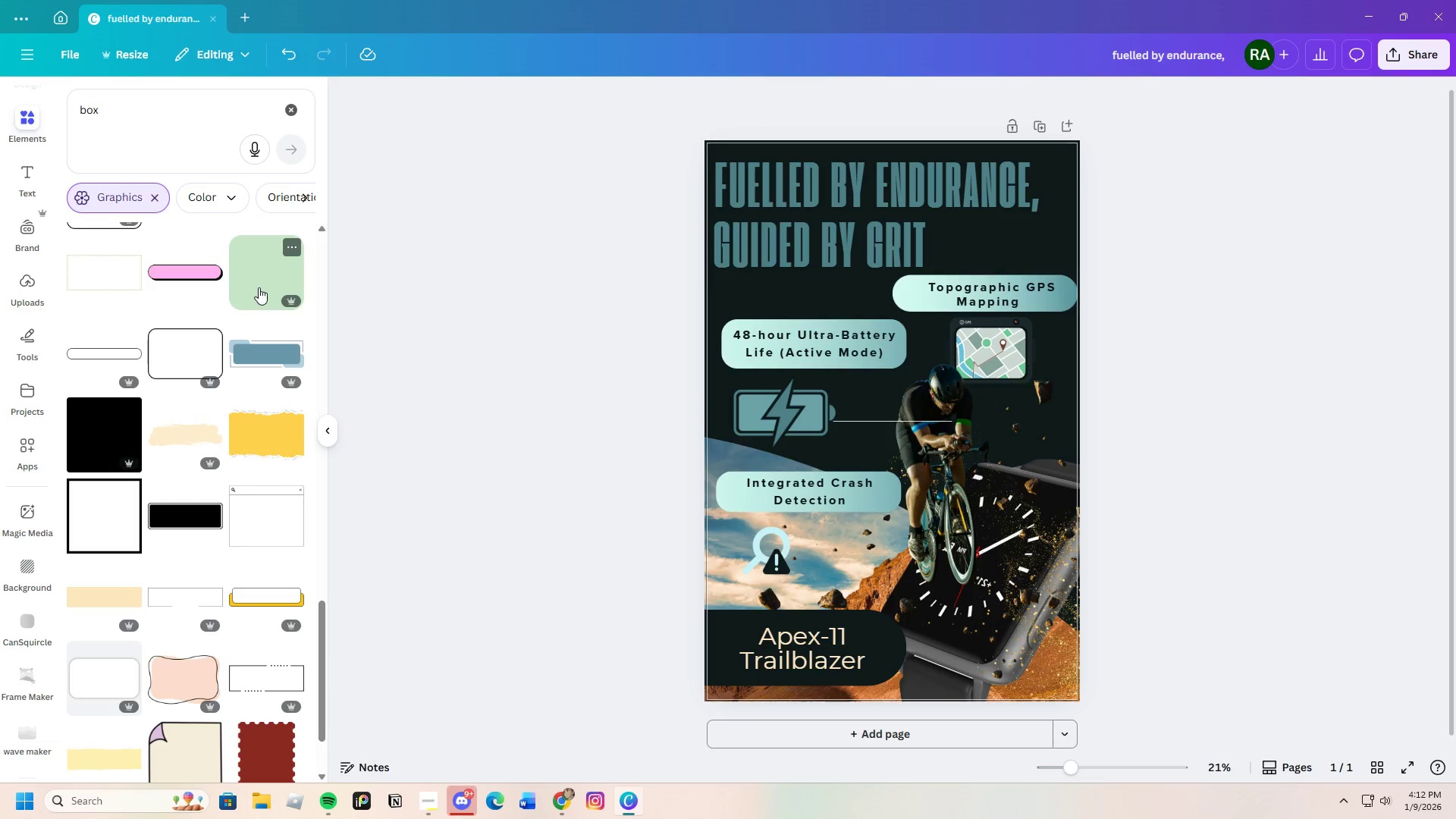 
left_click_drag(start_coordinate=[927, 402], to_coordinate=[880, 453])
 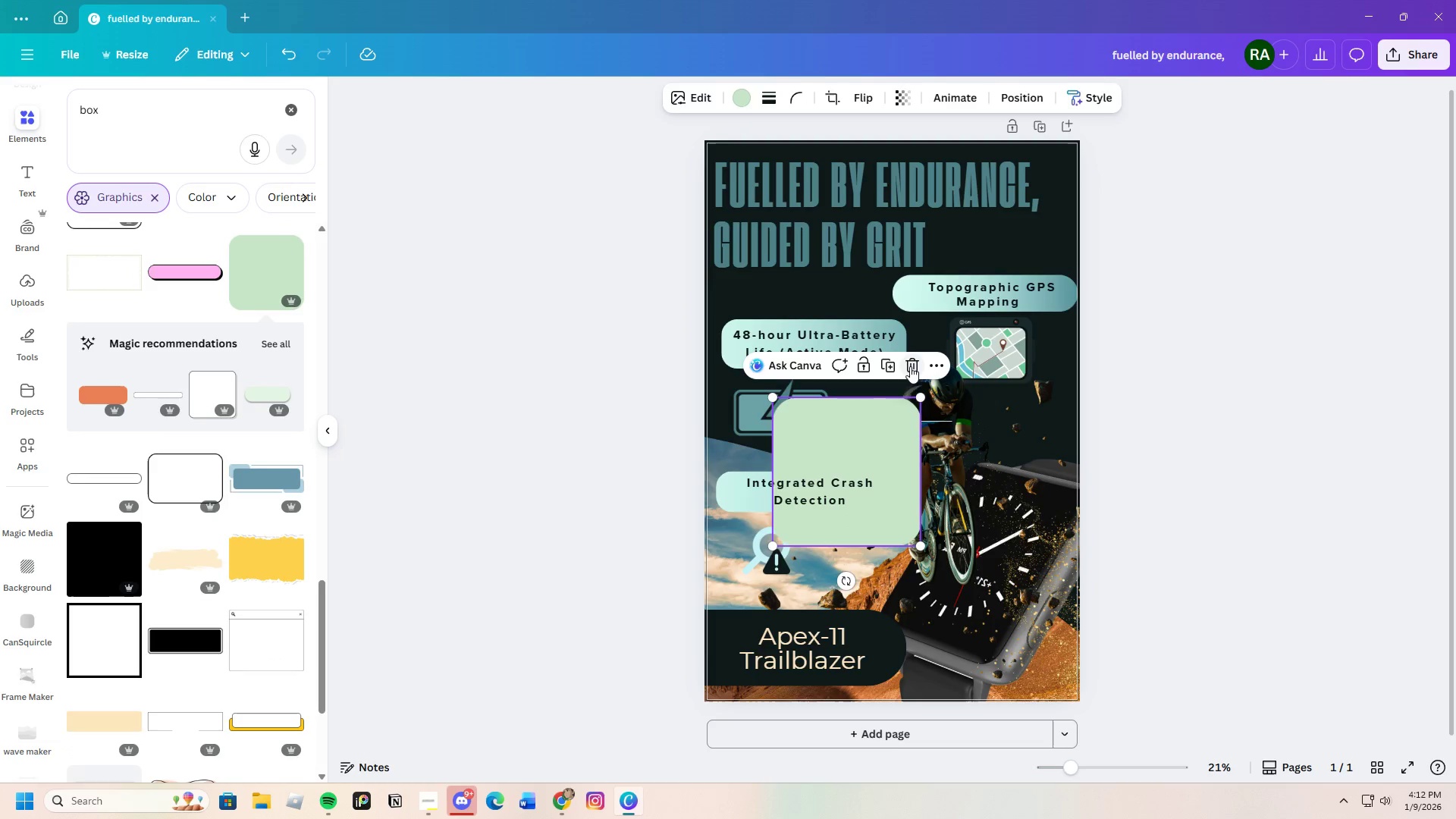 
left_click([910, 366])
 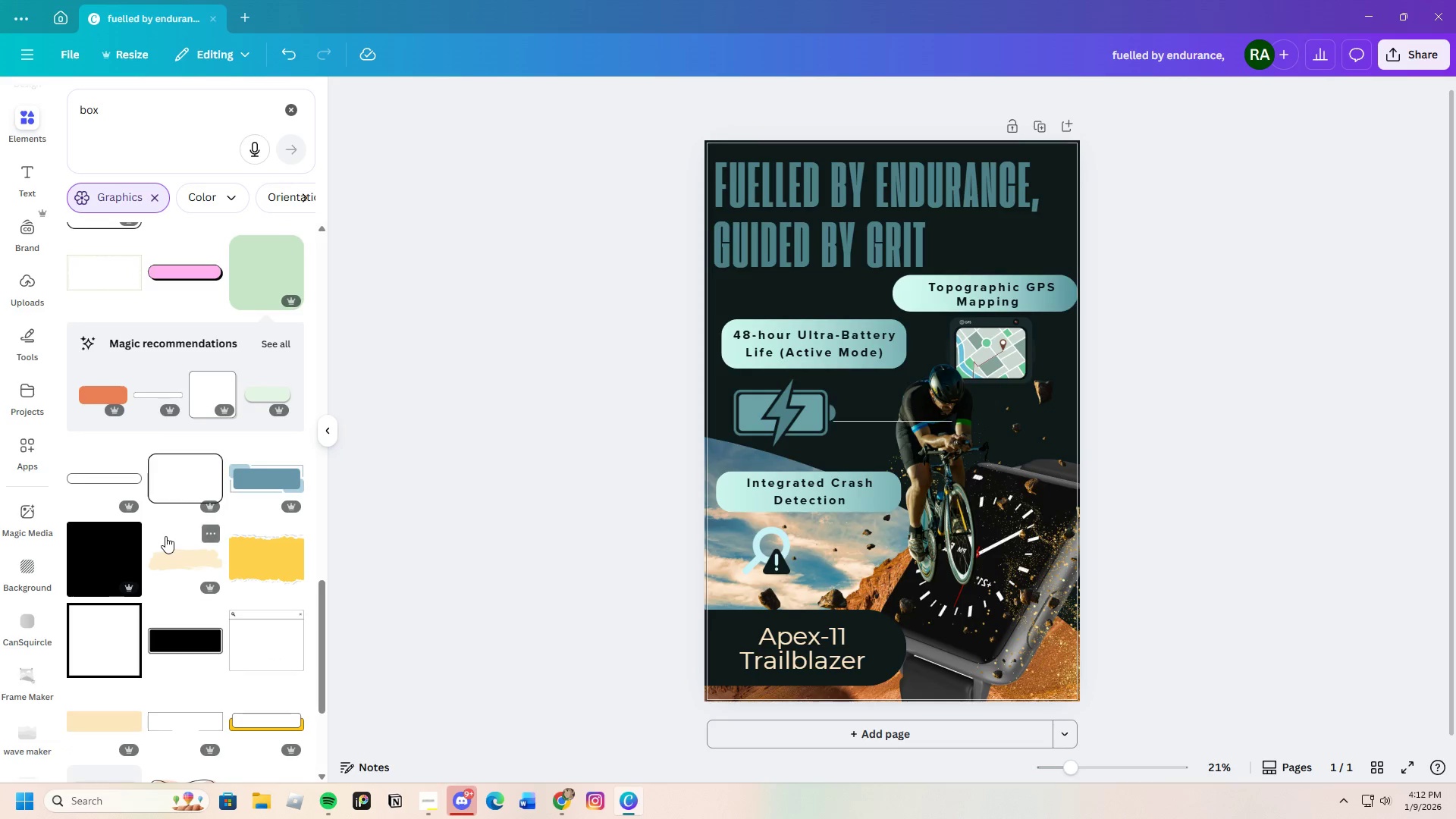 
mouse_move([187, 487])
 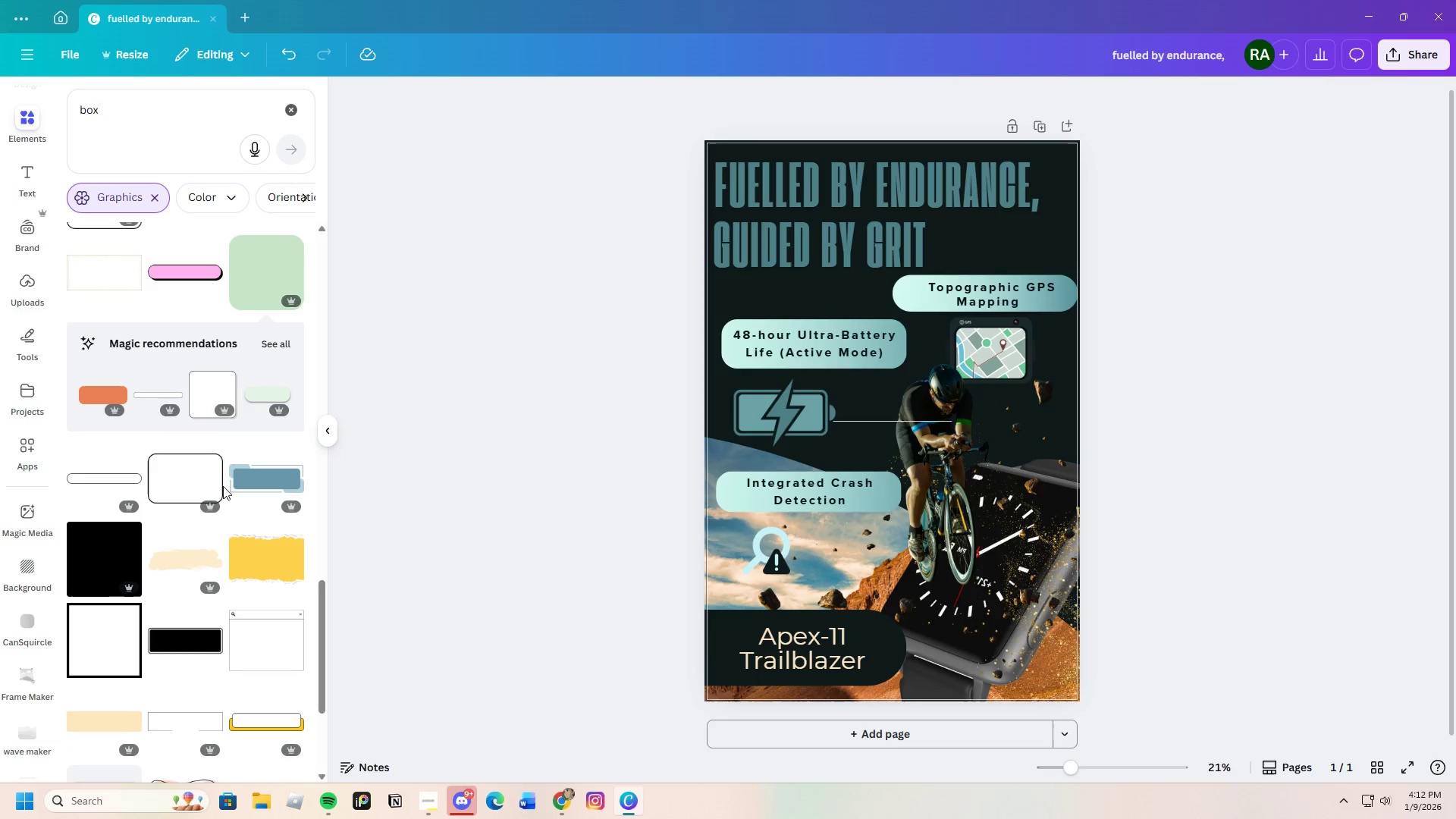 
scroll: coordinate [262, 632], scroll_direction: down, amount: 18.0
 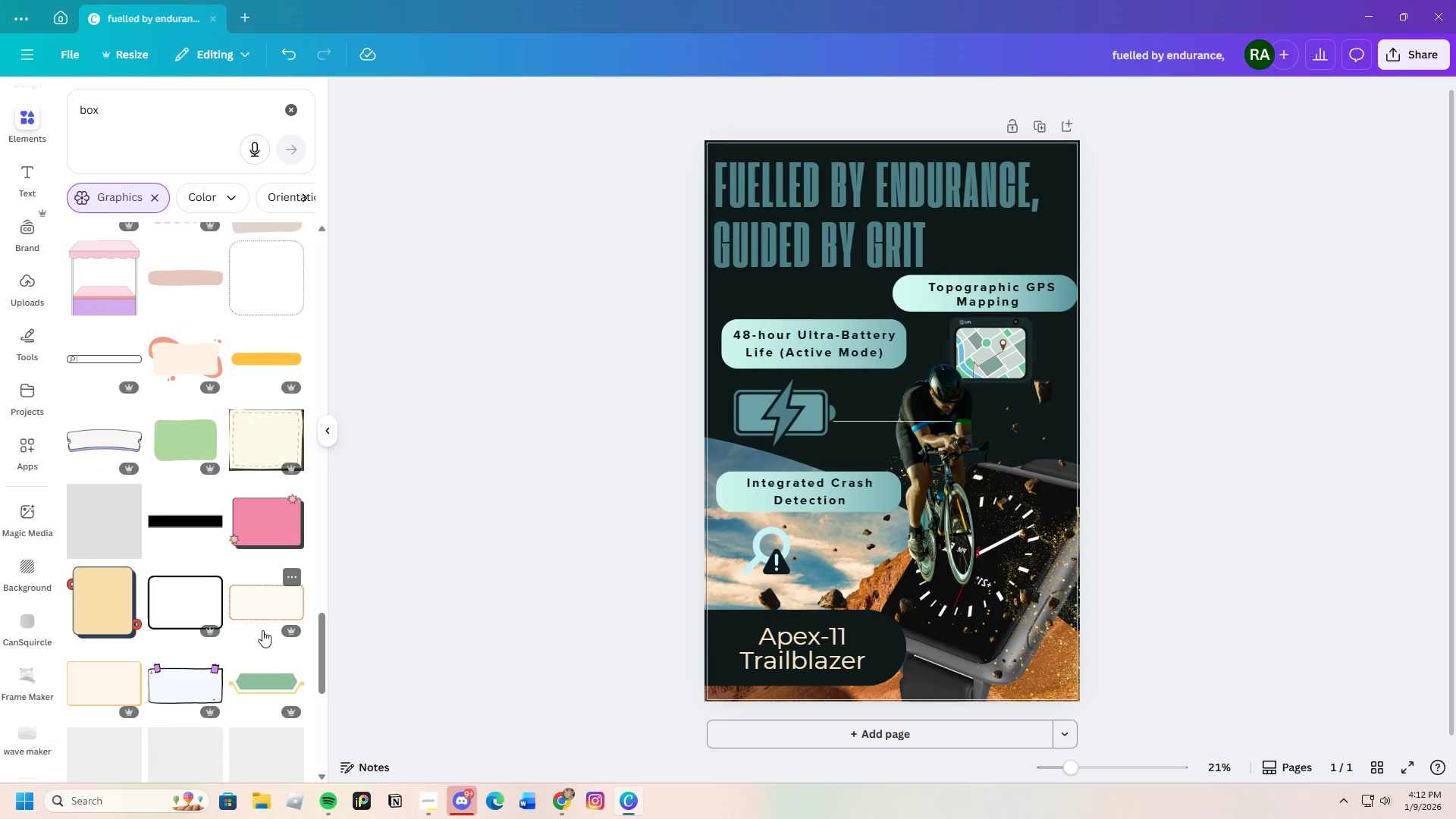 
scroll: coordinate [258, 615], scroll_direction: down, amount: 8.0
 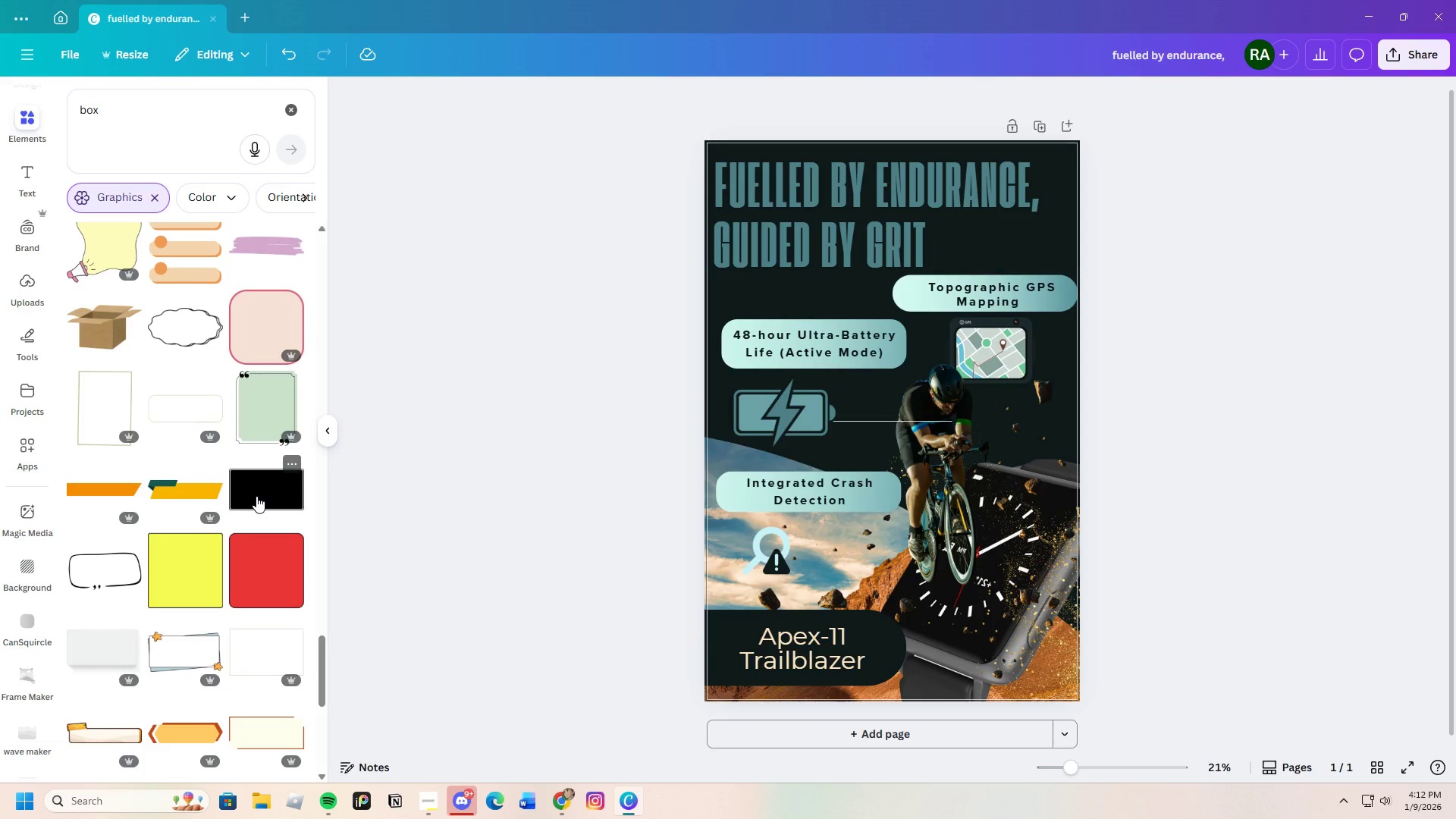 
left_click([256, 496])
 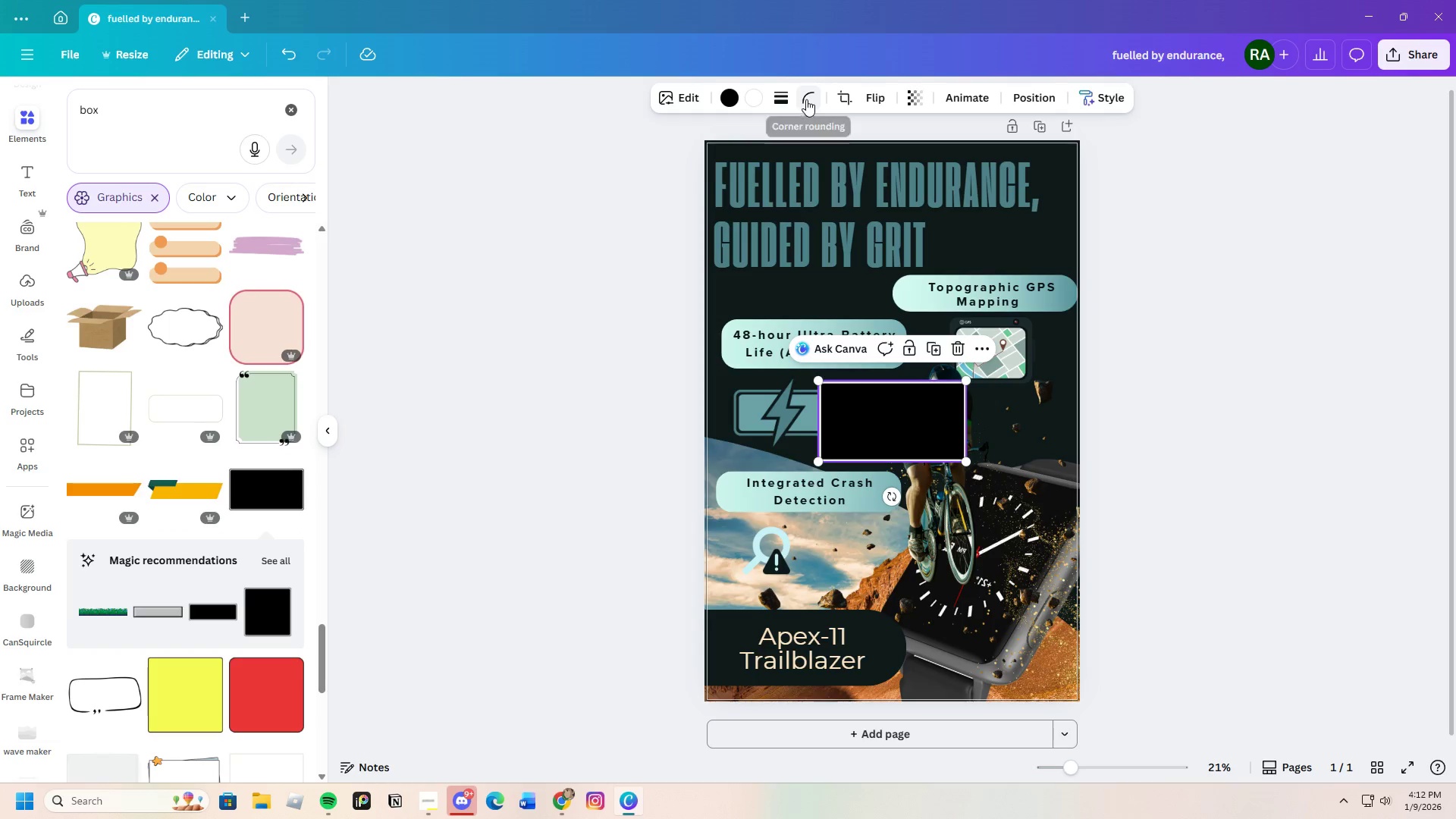 
left_click_drag(start_coordinate=[738, 150], to_coordinate=[795, 170])
 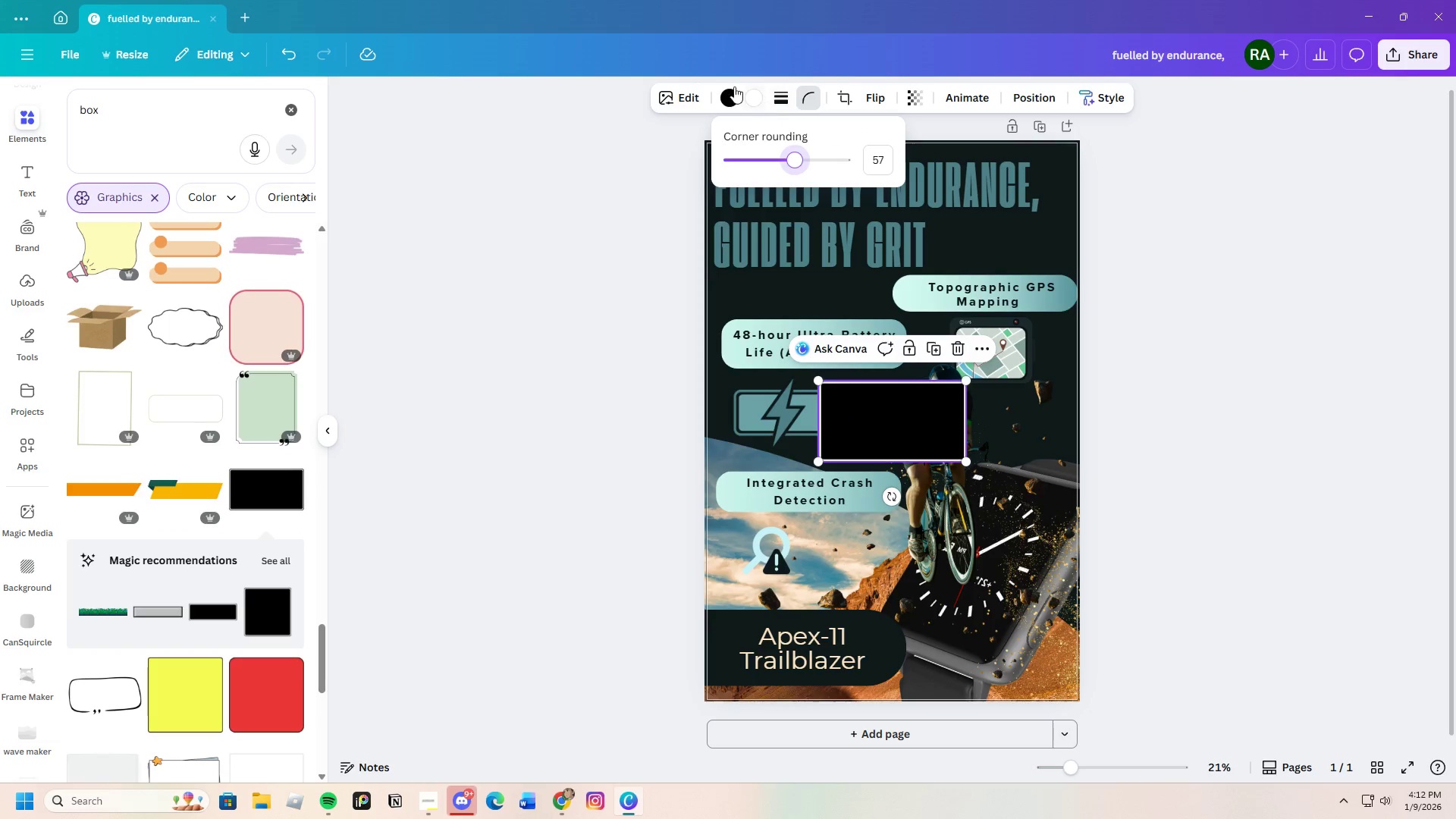 
left_click([733, 86])
 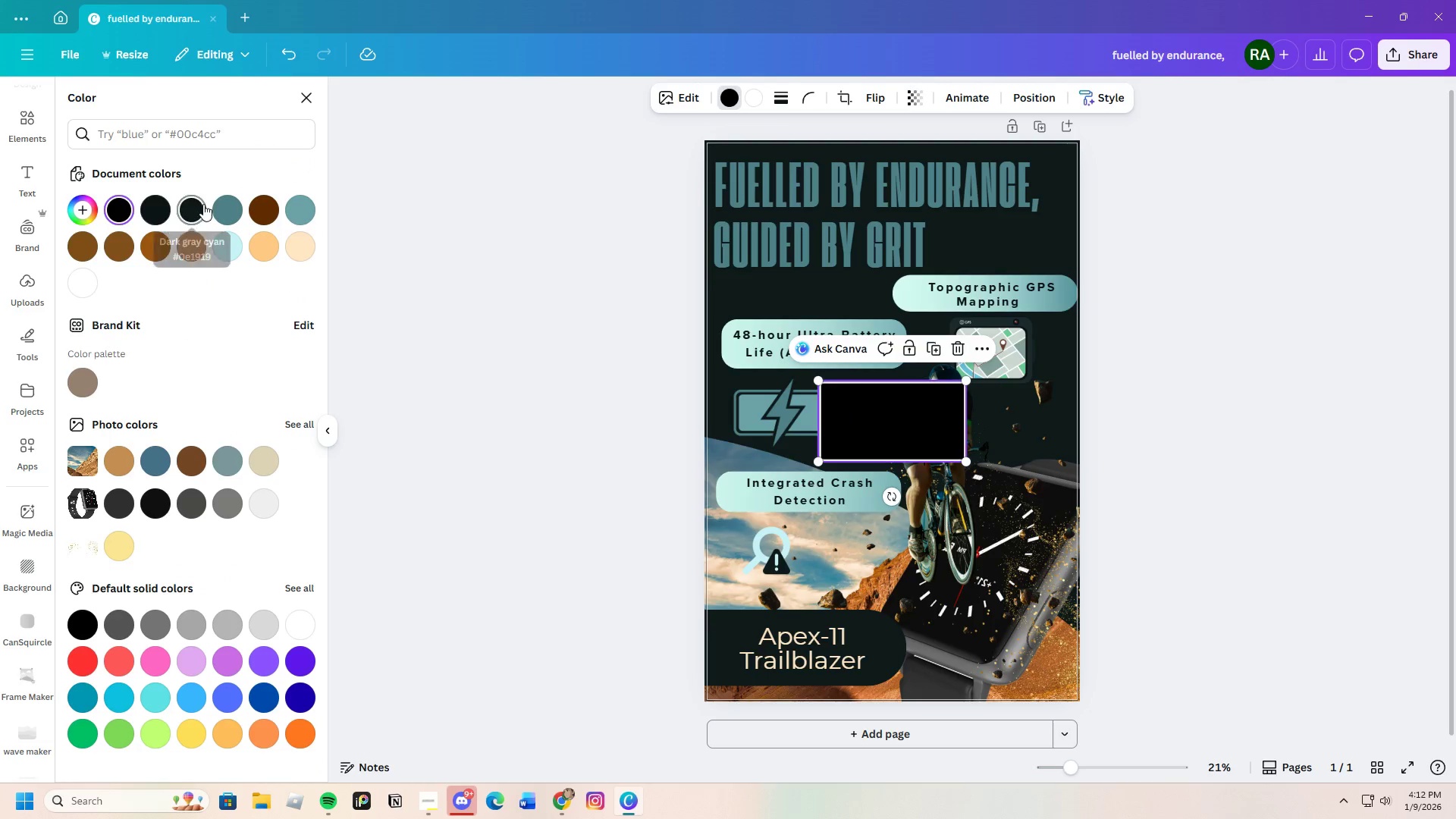 
left_click([223, 208])
 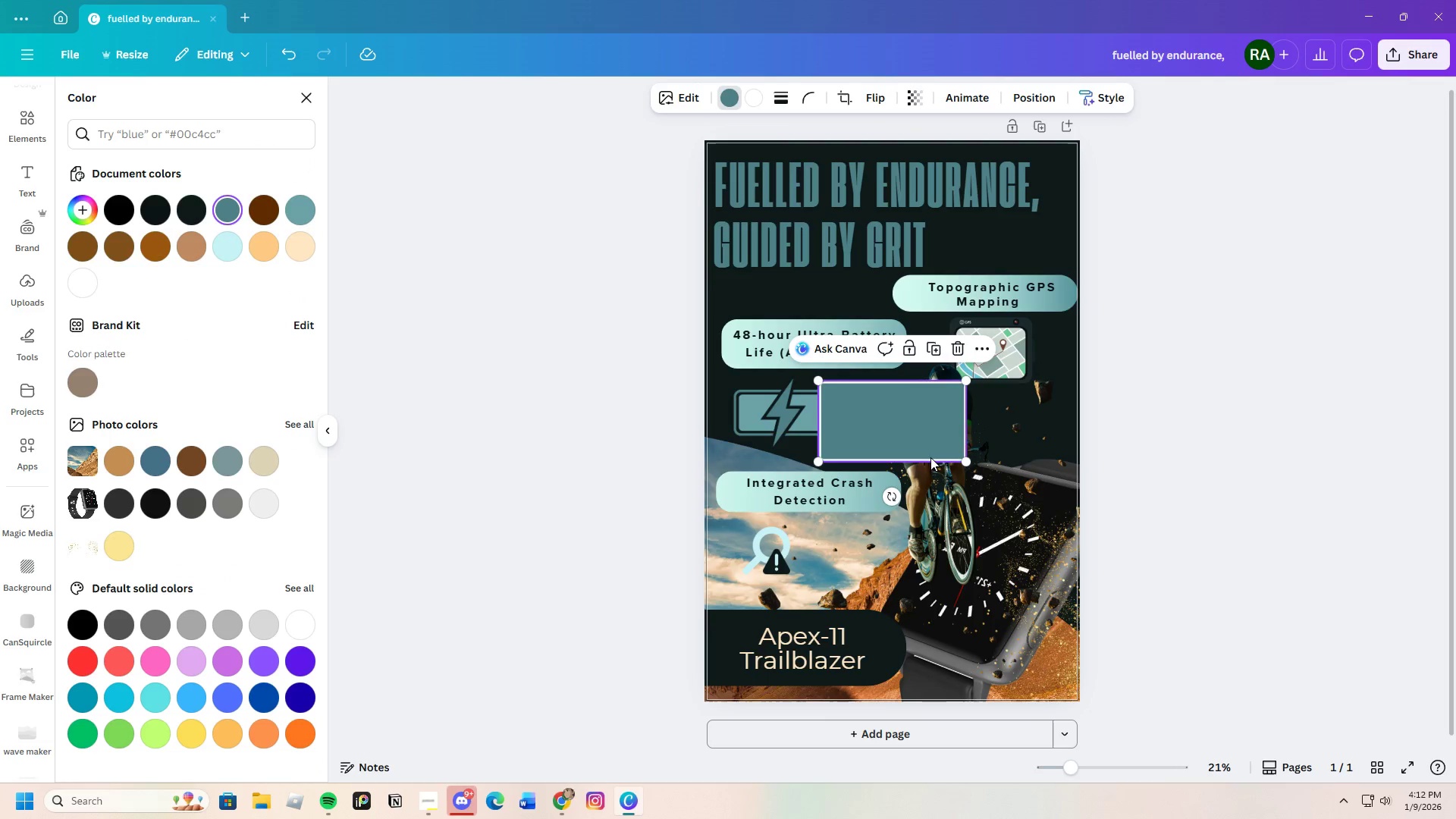 
left_click_drag(start_coordinate=[921, 435], to_coordinate=[824, 428])
 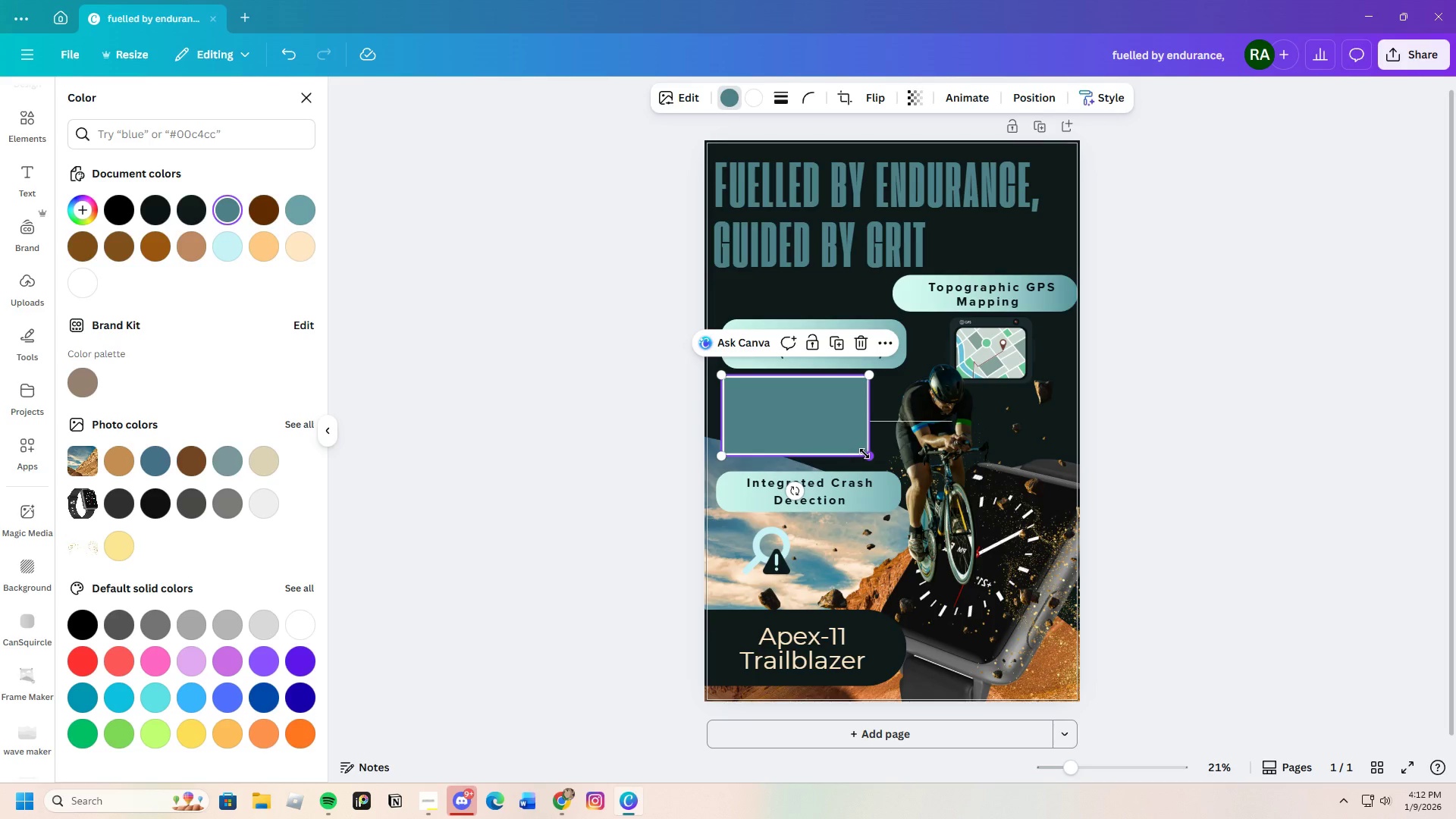 
left_click_drag(start_coordinate=[864, 453], to_coordinate=[886, 470])
 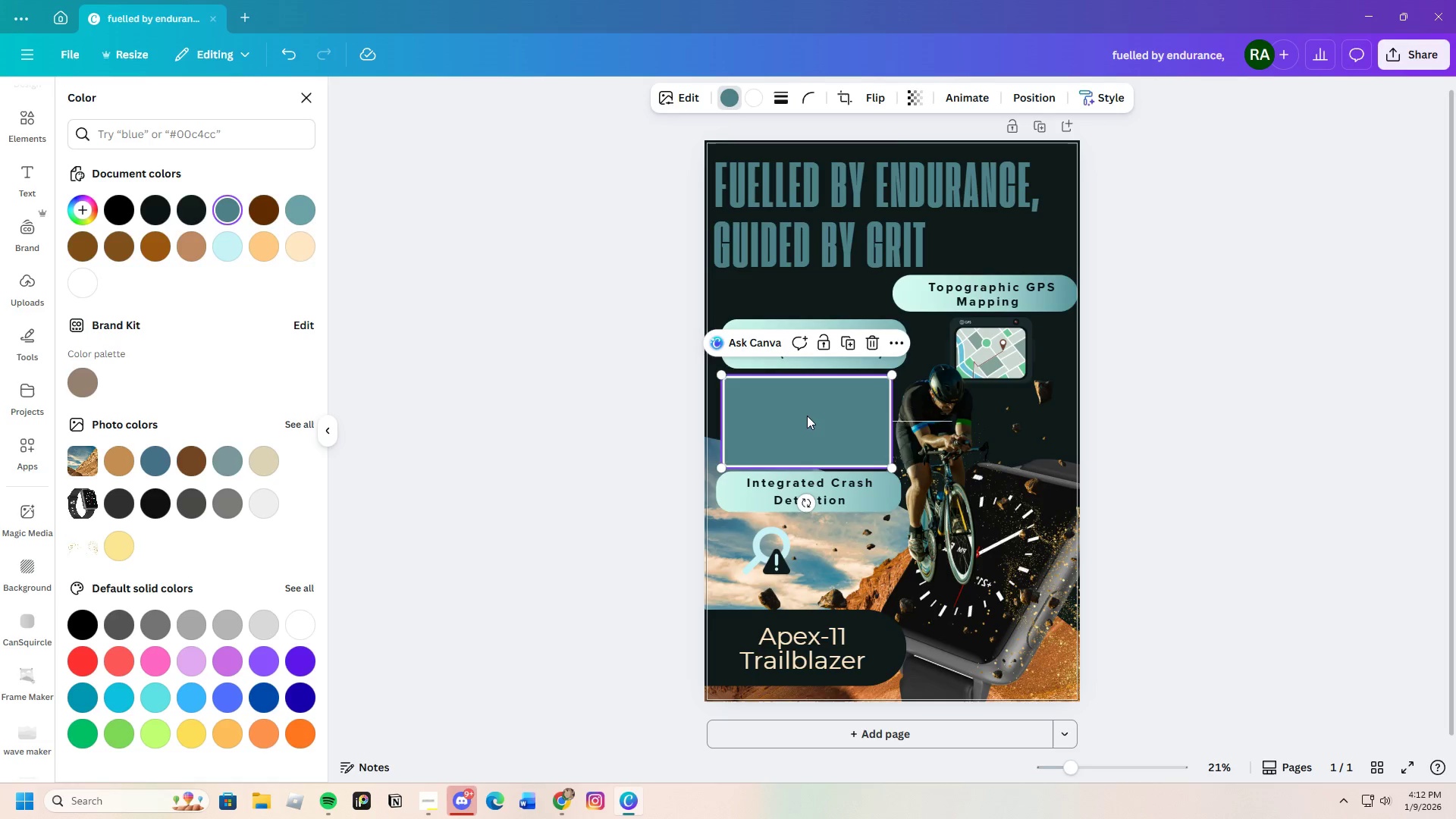 
left_click_drag(start_coordinate=[808, 416], to_coordinate=[814, 416])
 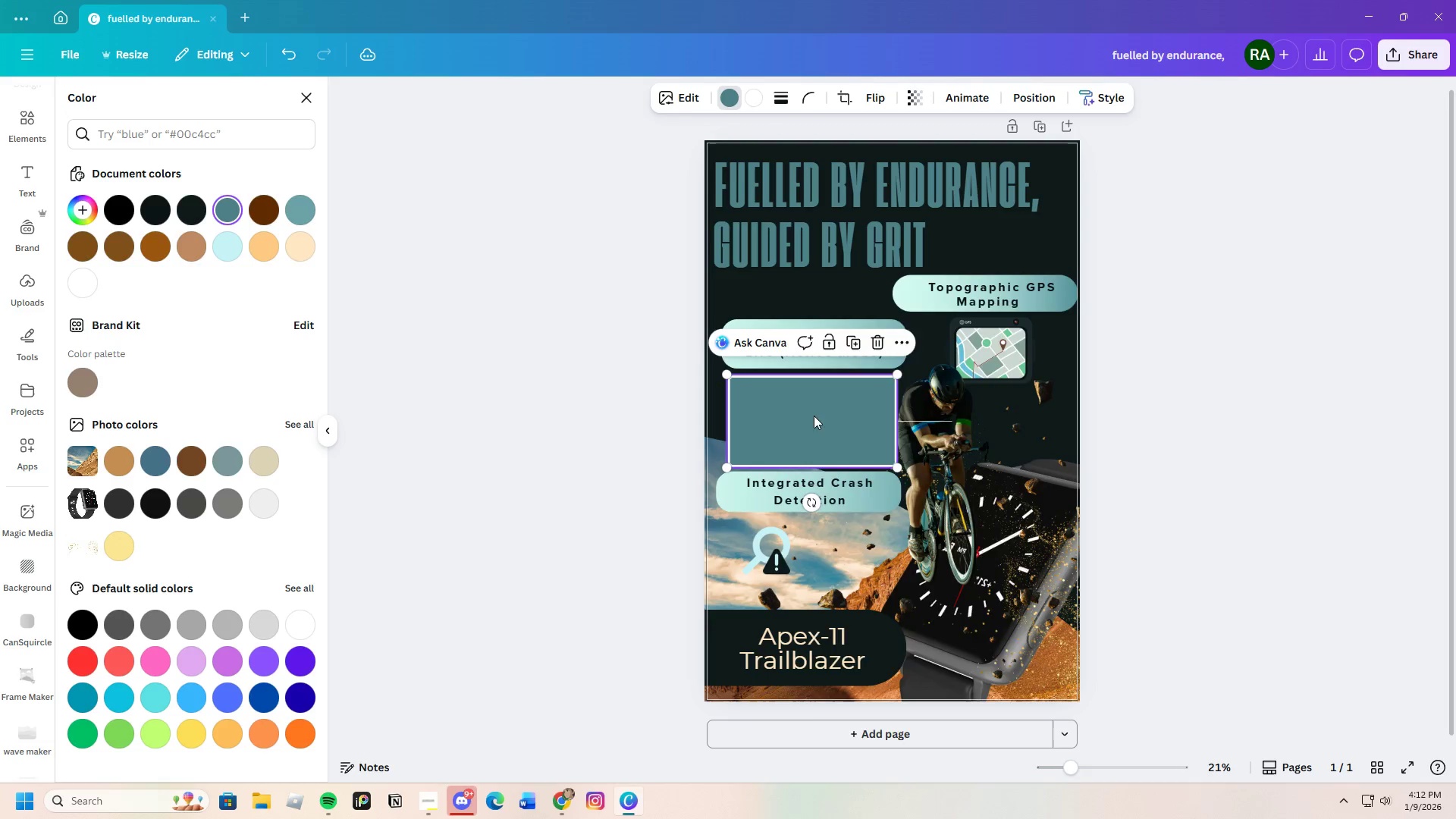 
right_click([814, 416])
 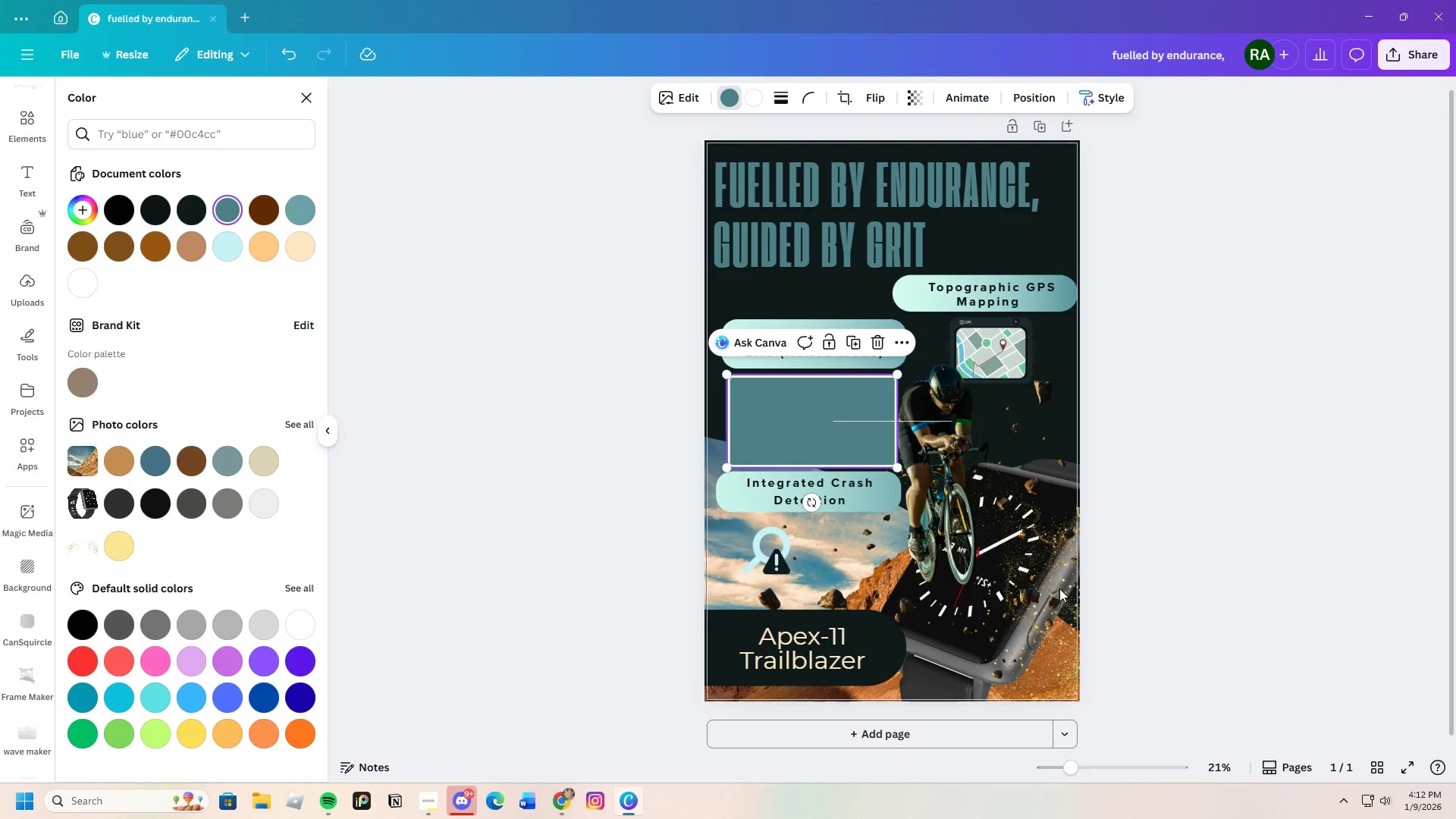 
right_click([836, 406])
 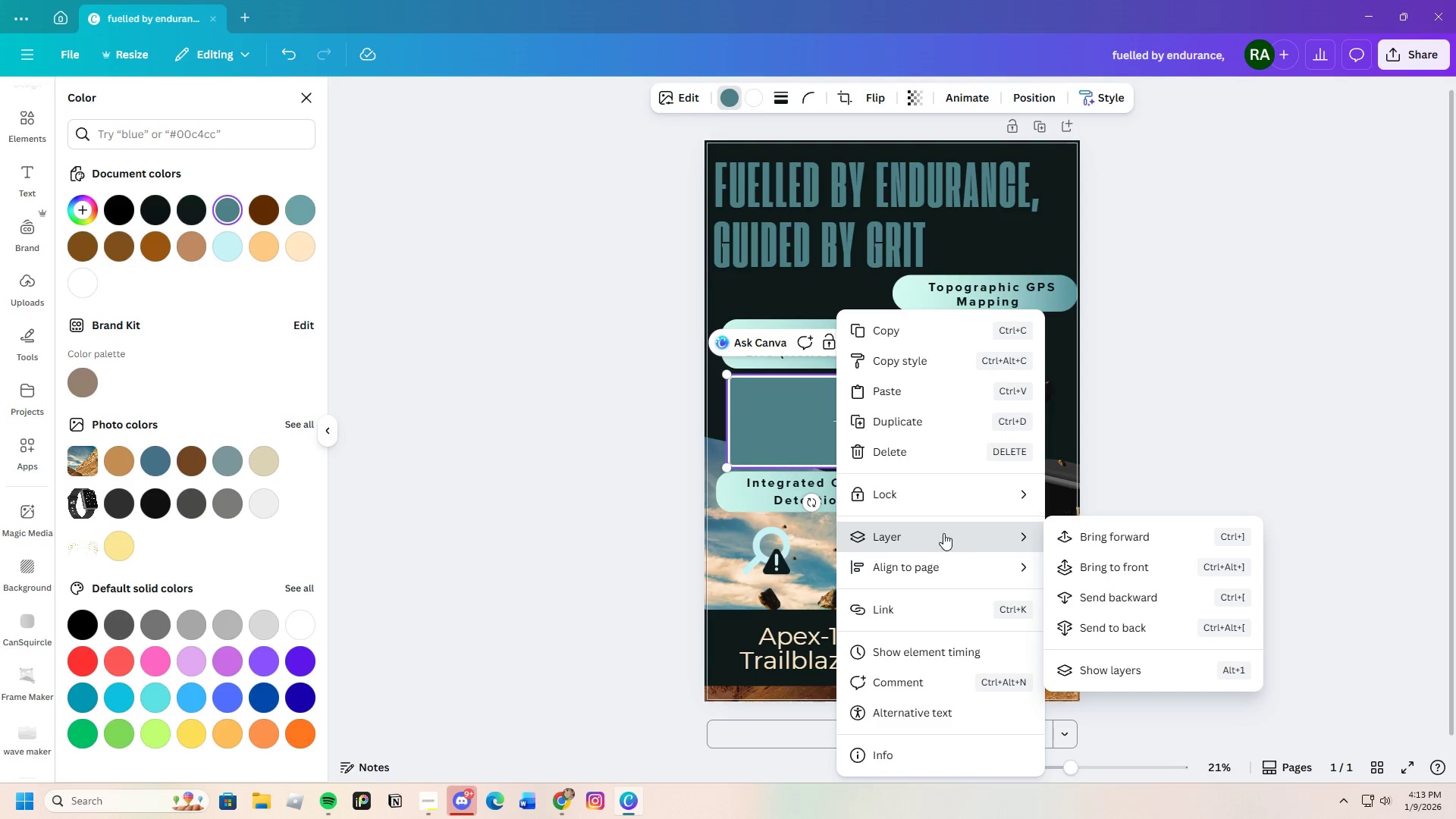 
left_click([1119, 594])
 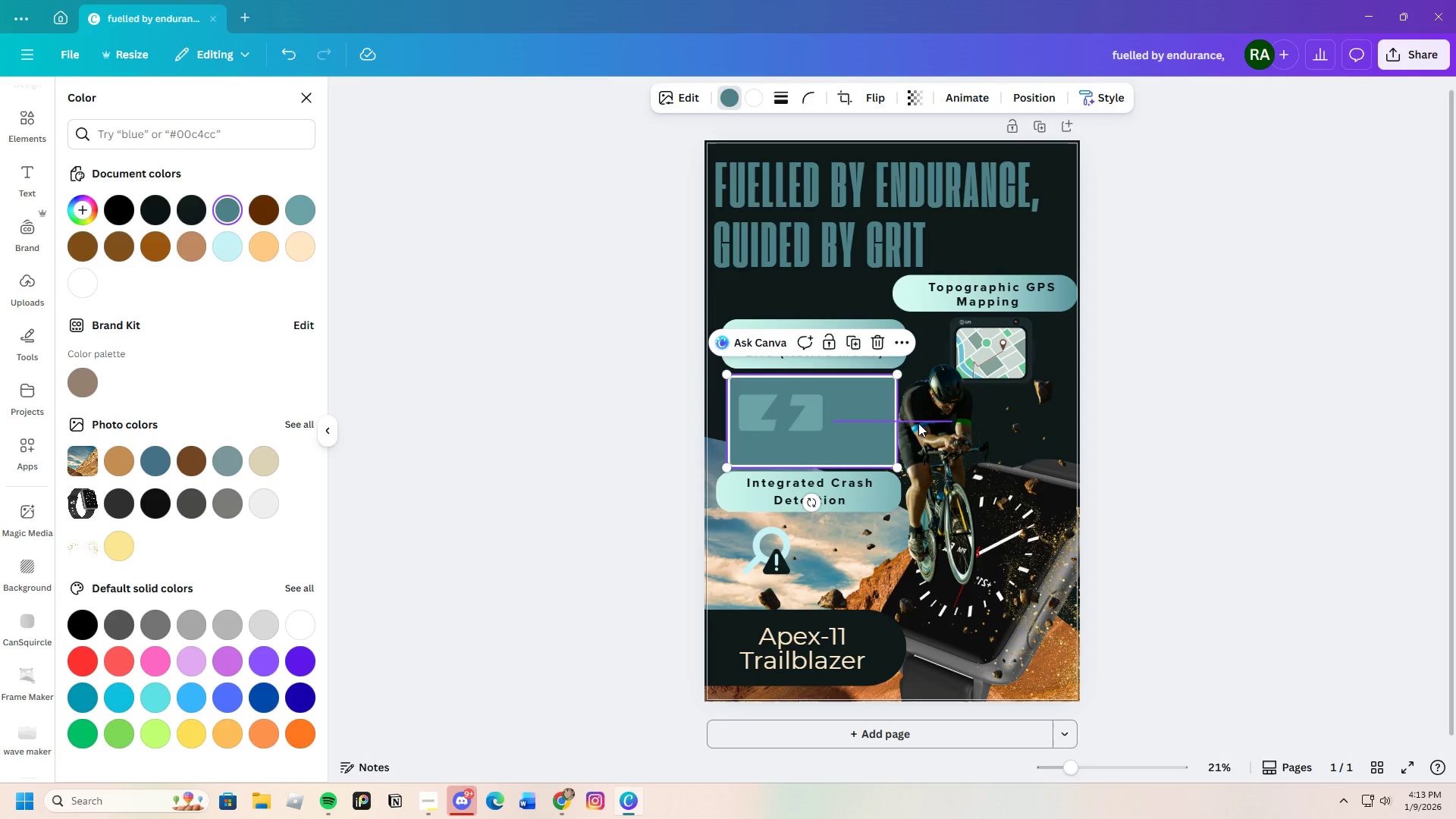 
left_click([918, 422])
 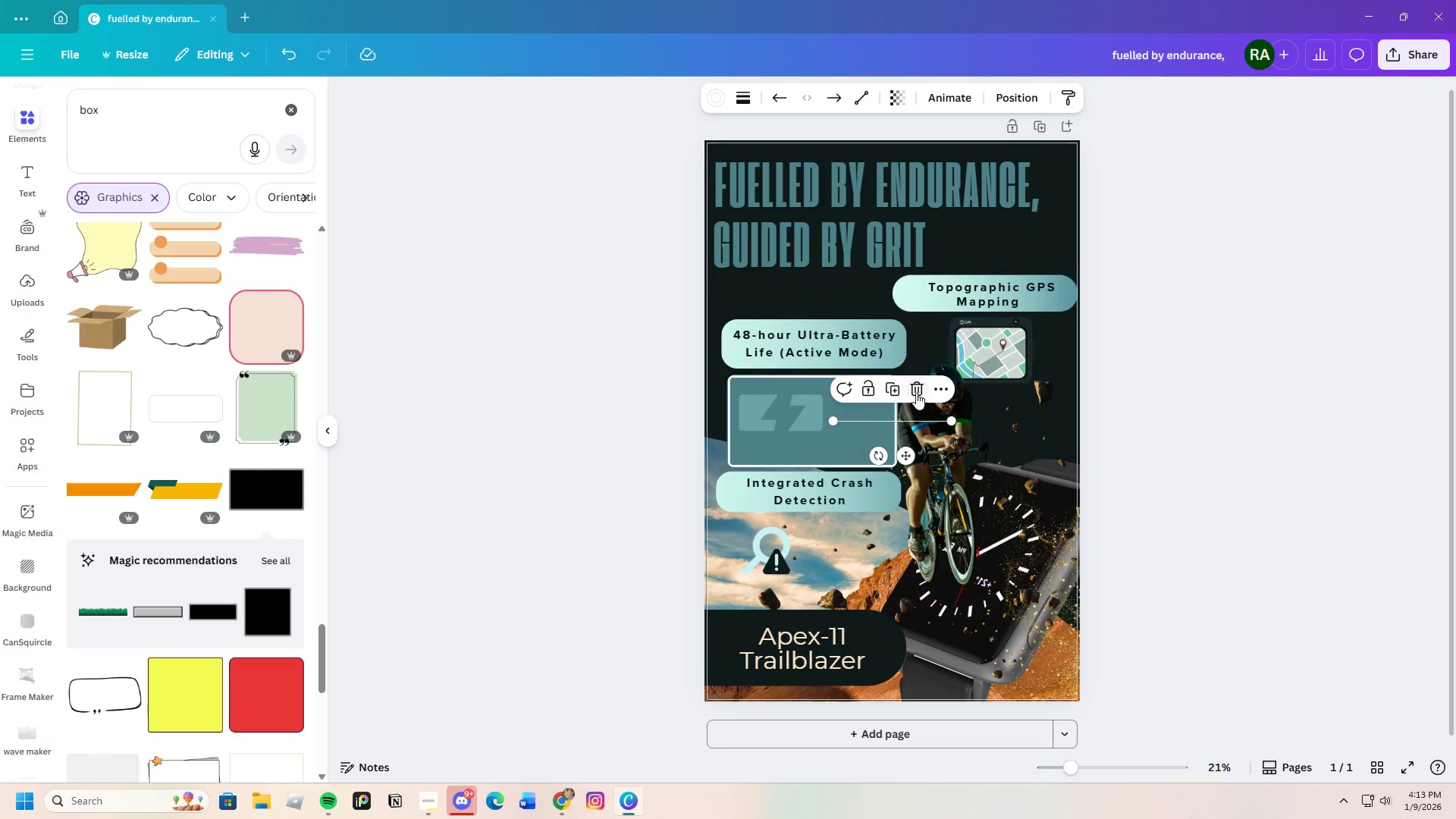 
left_click([916, 390])
 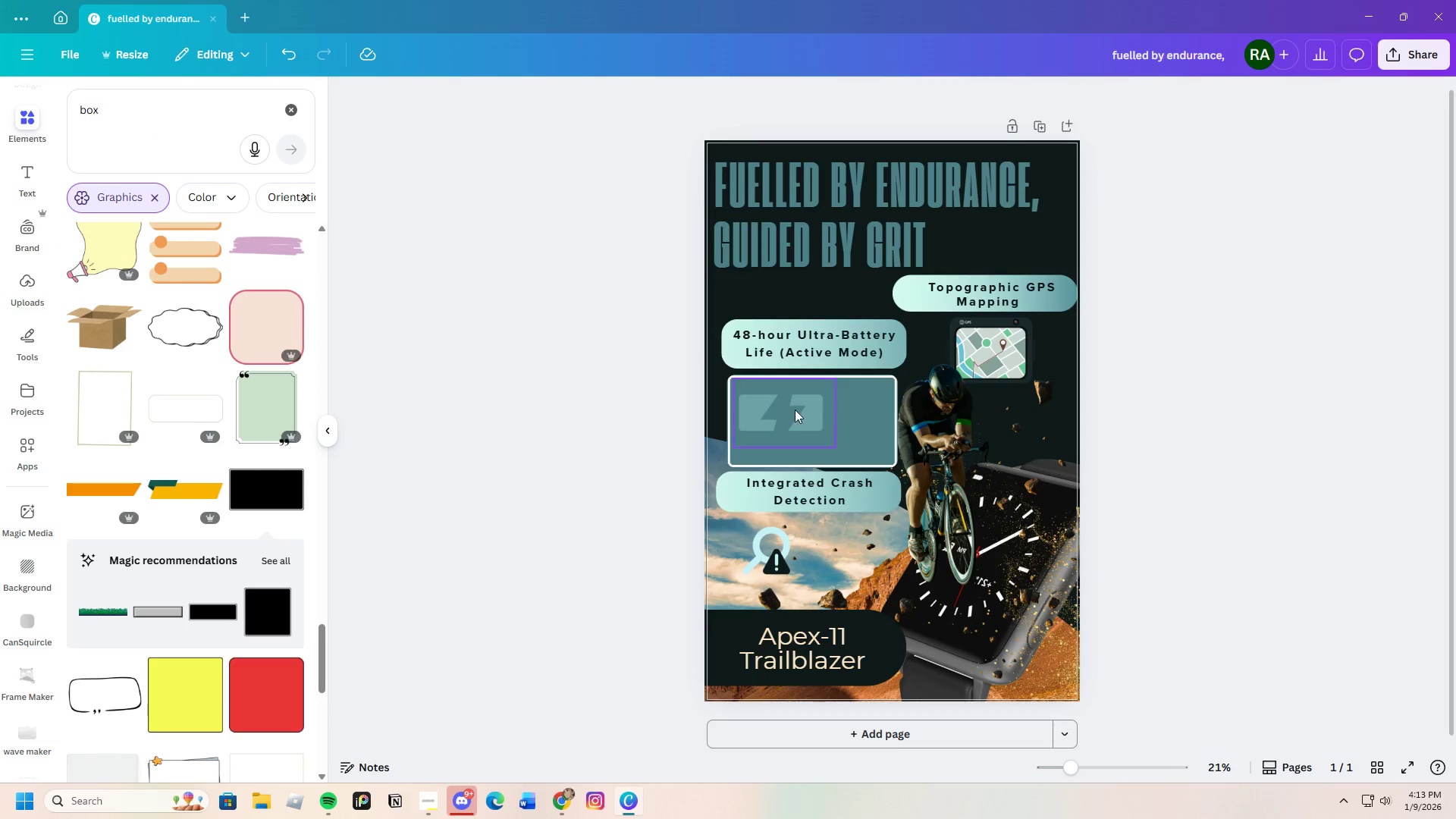 
left_click([763, 410])
 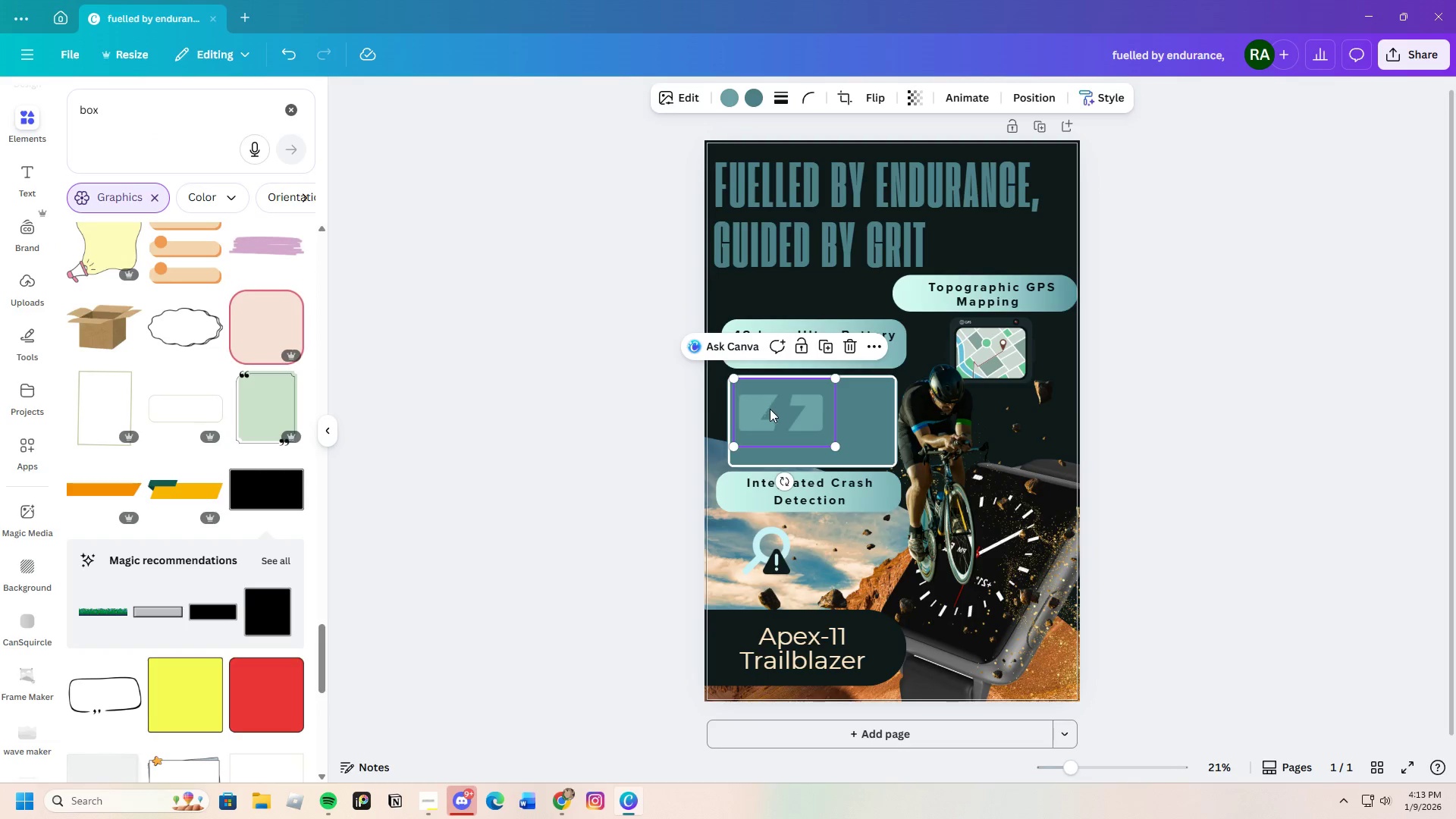 
left_click_drag(start_coordinate=[769, 409], to_coordinate=[802, 409])
 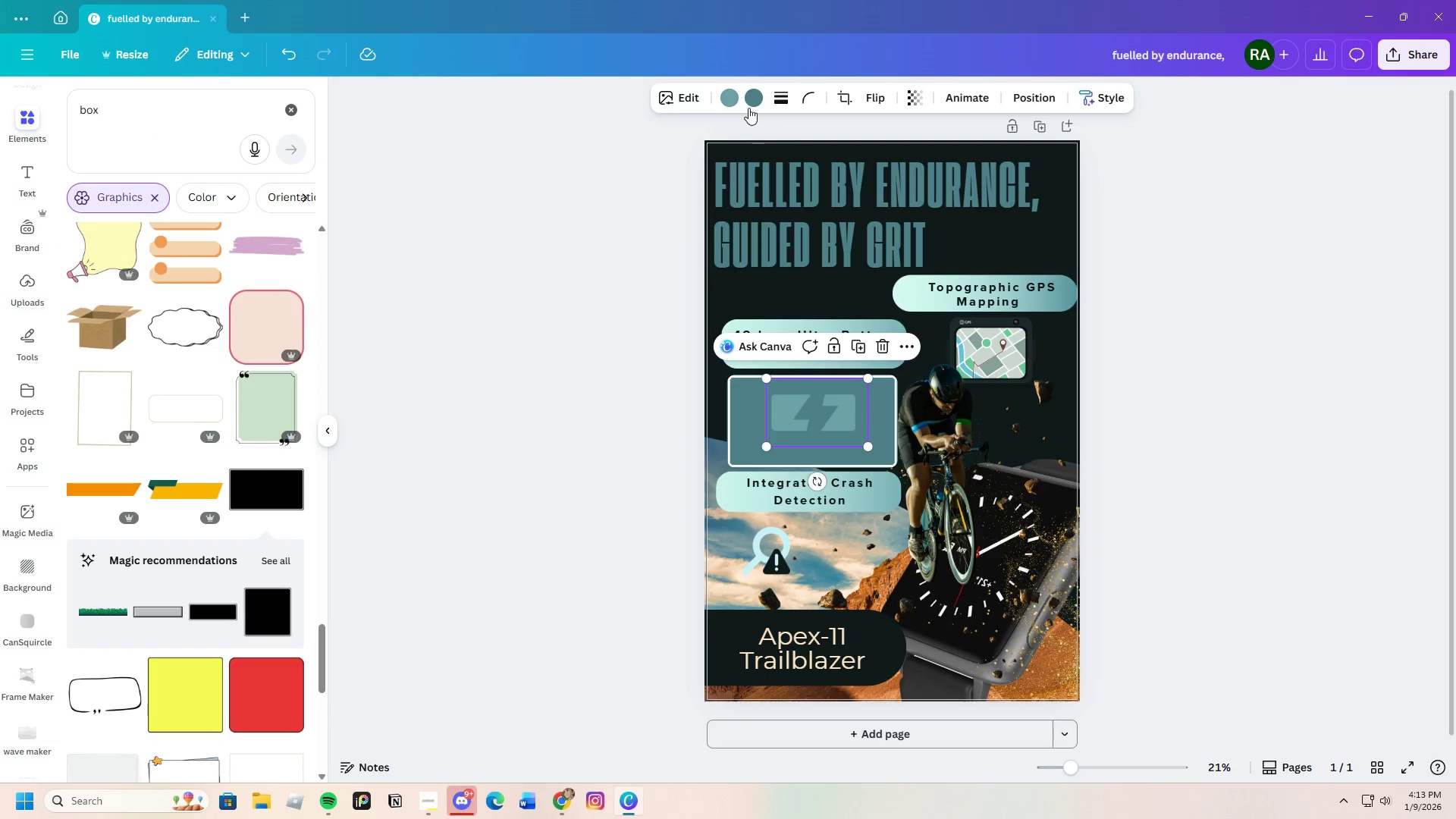 
left_click([747, 105])
 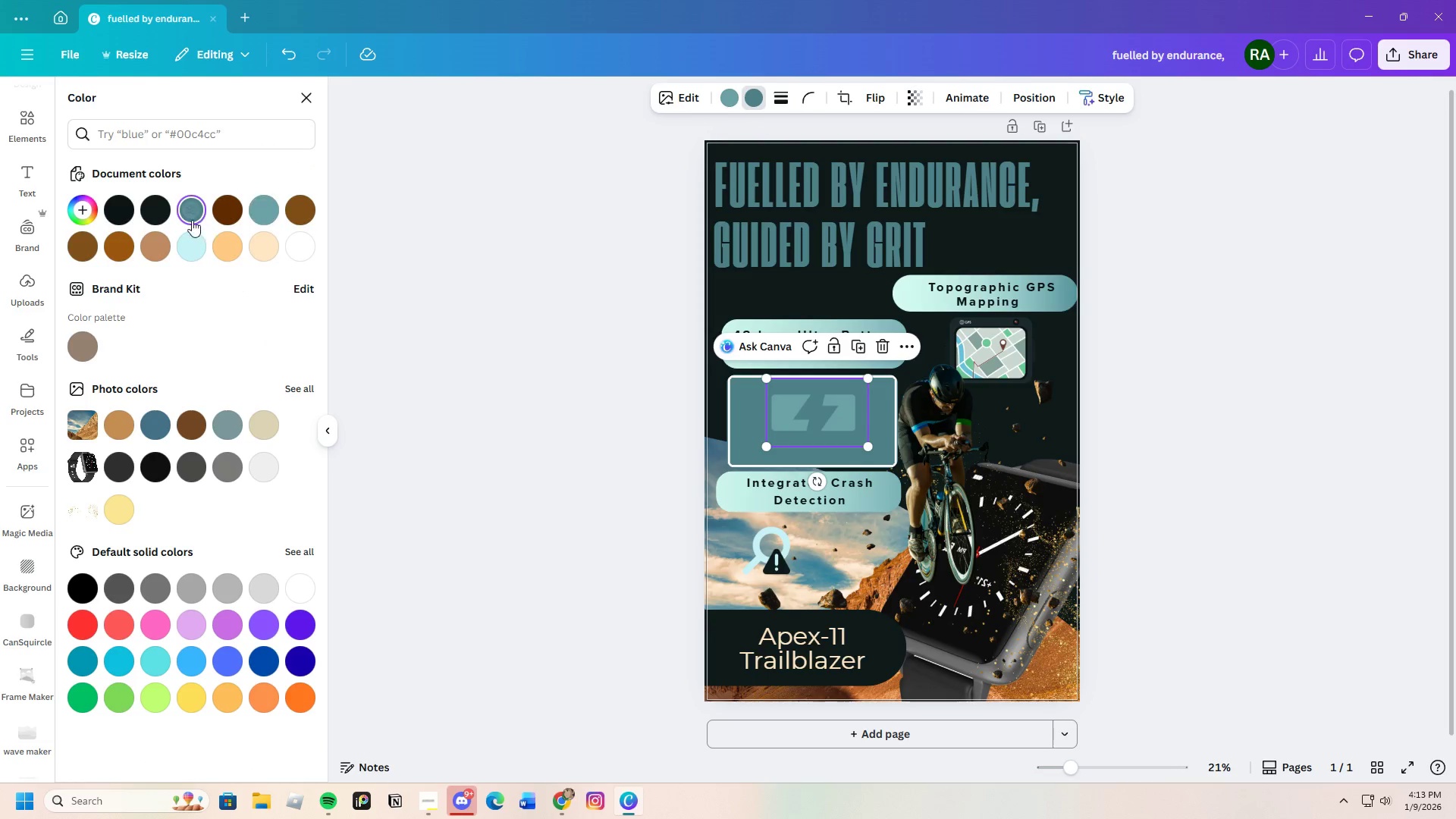 
mouse_move([190, 215])
 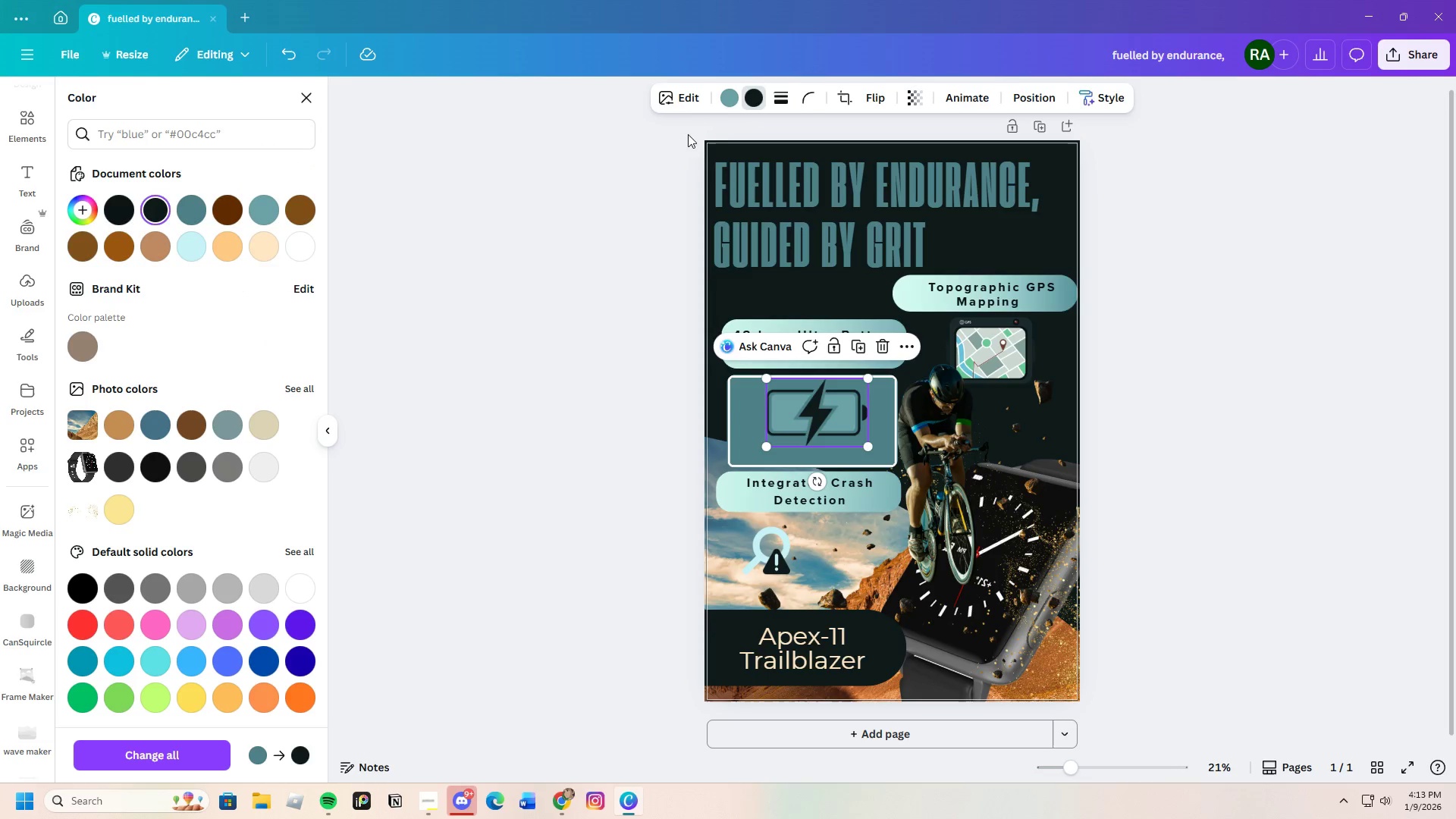 
left_click([736, 99])
 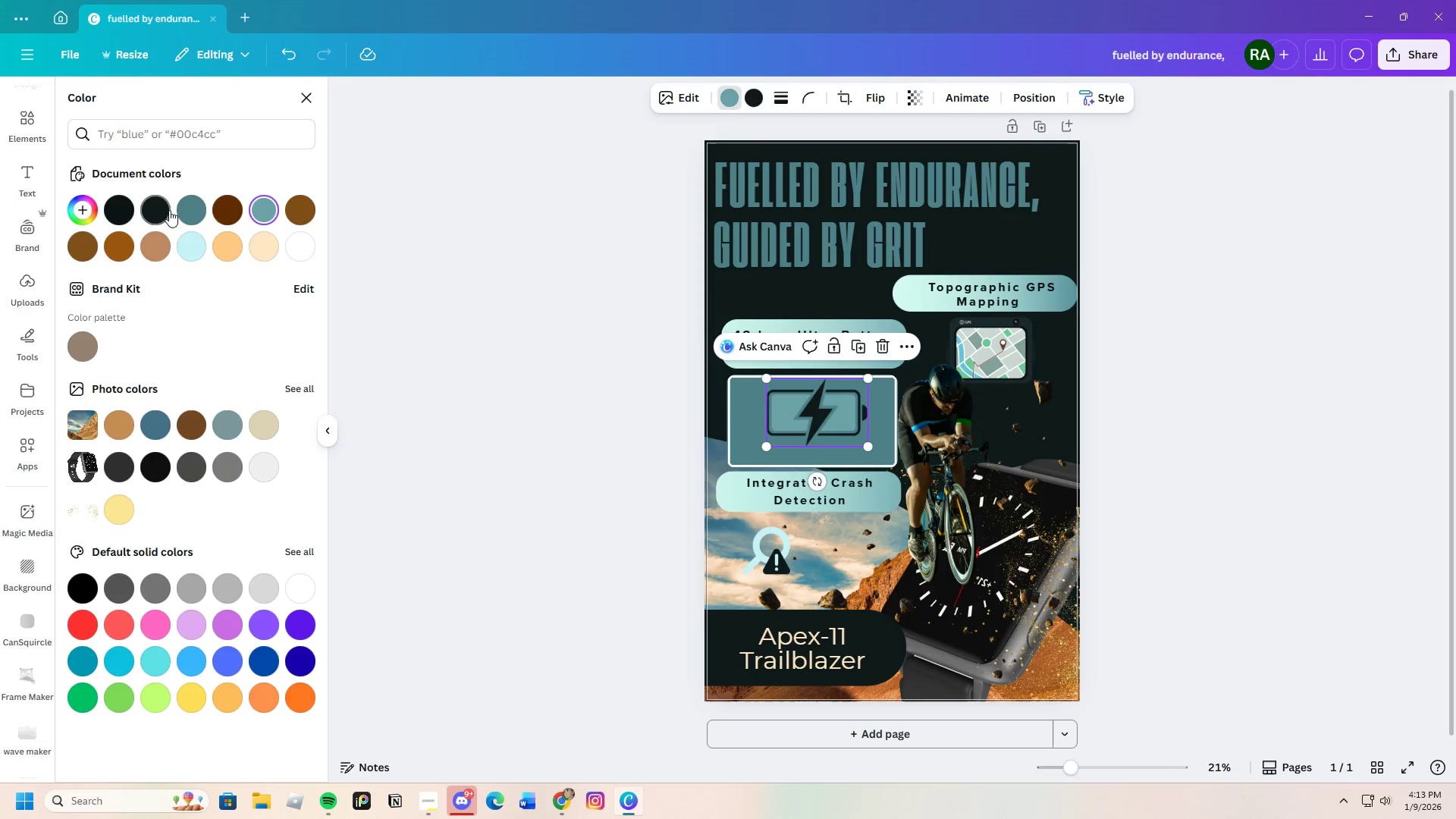 
left_click([158, 209])
 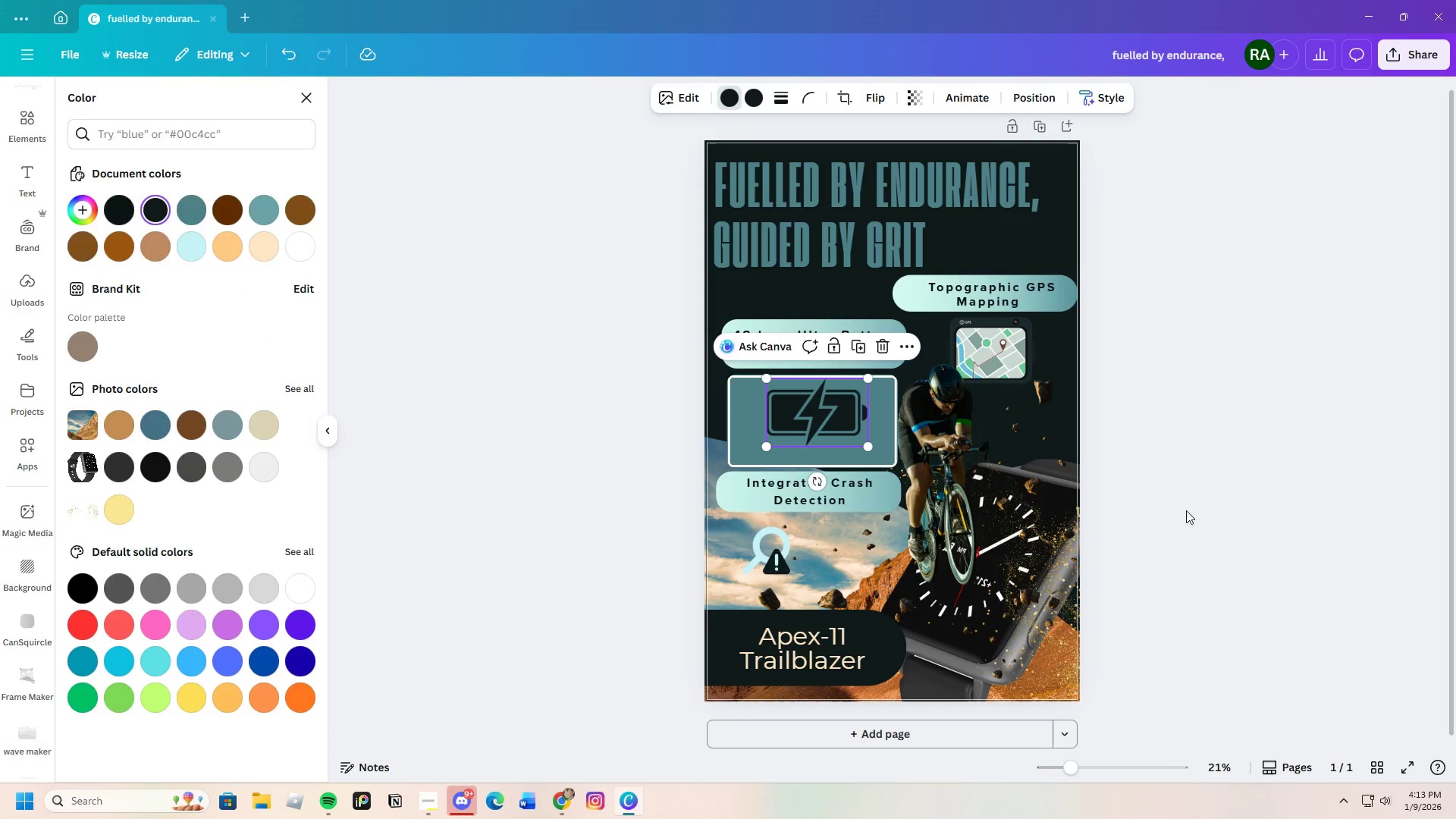 
double_click([1188, 504])
 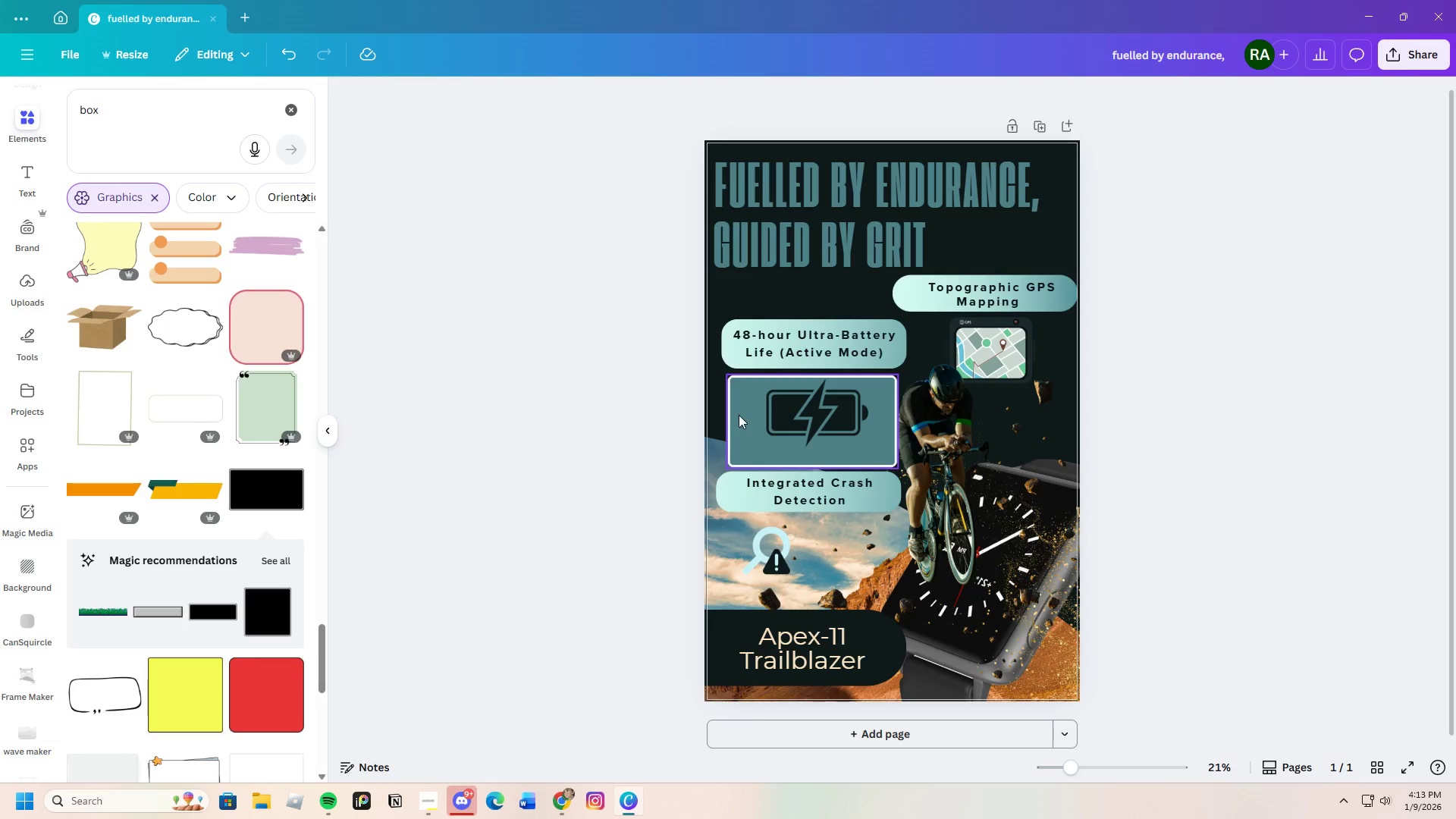 
right_click([739, 412])
 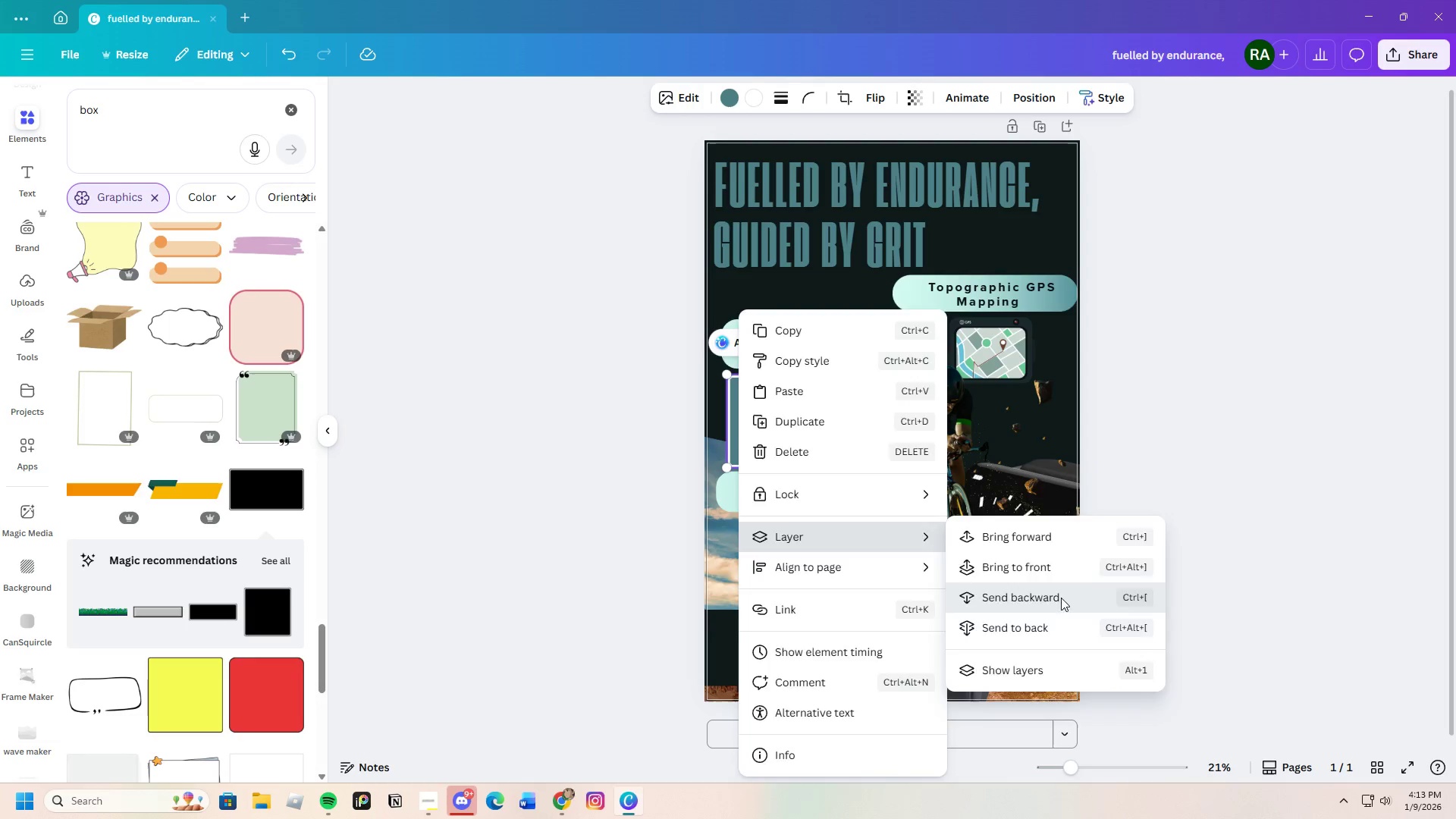 
left_click([1209, 513])
 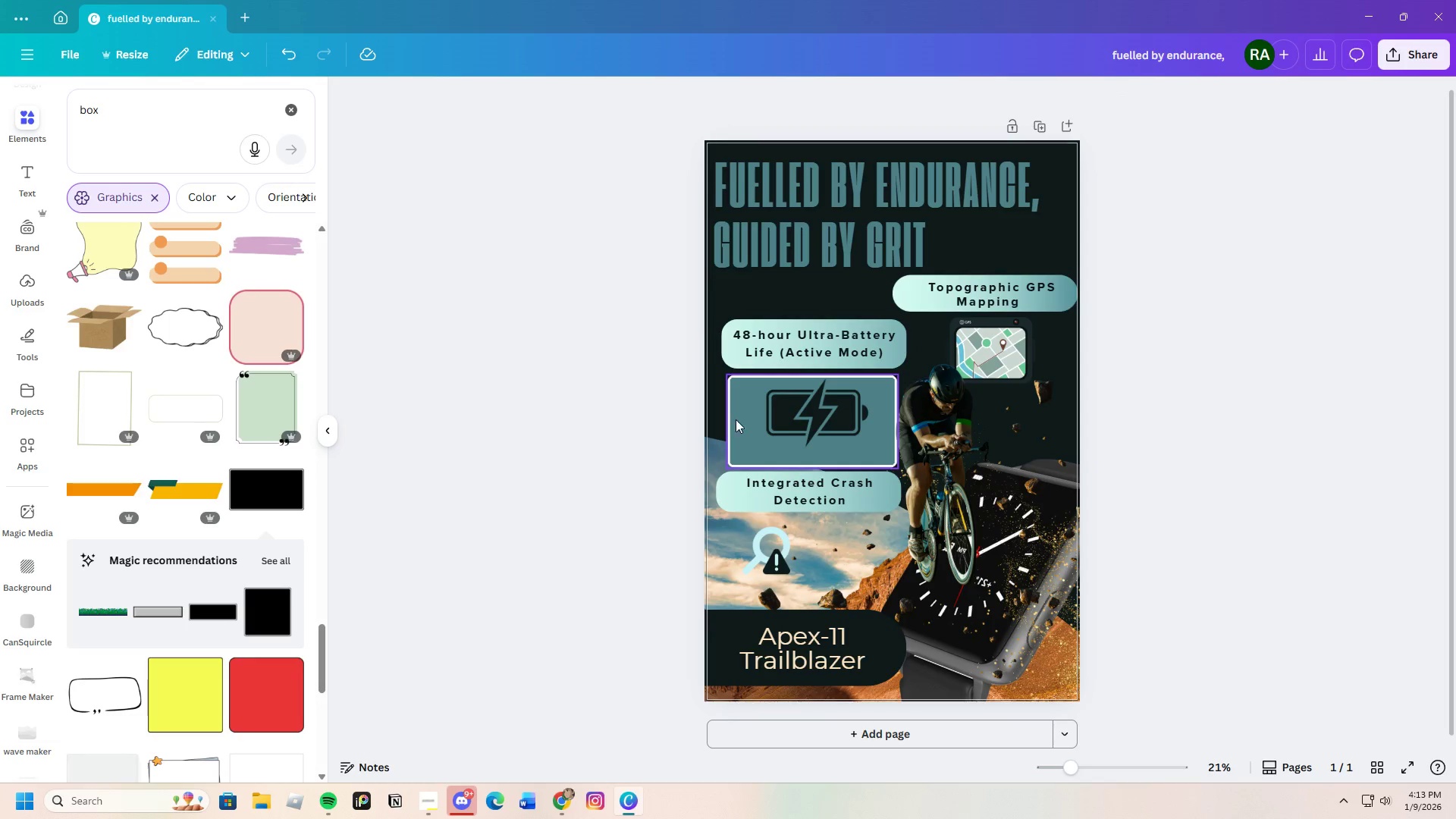 
left_click_drag(start_coordinate=[737, 419], to_coordinate=[768, 420])
 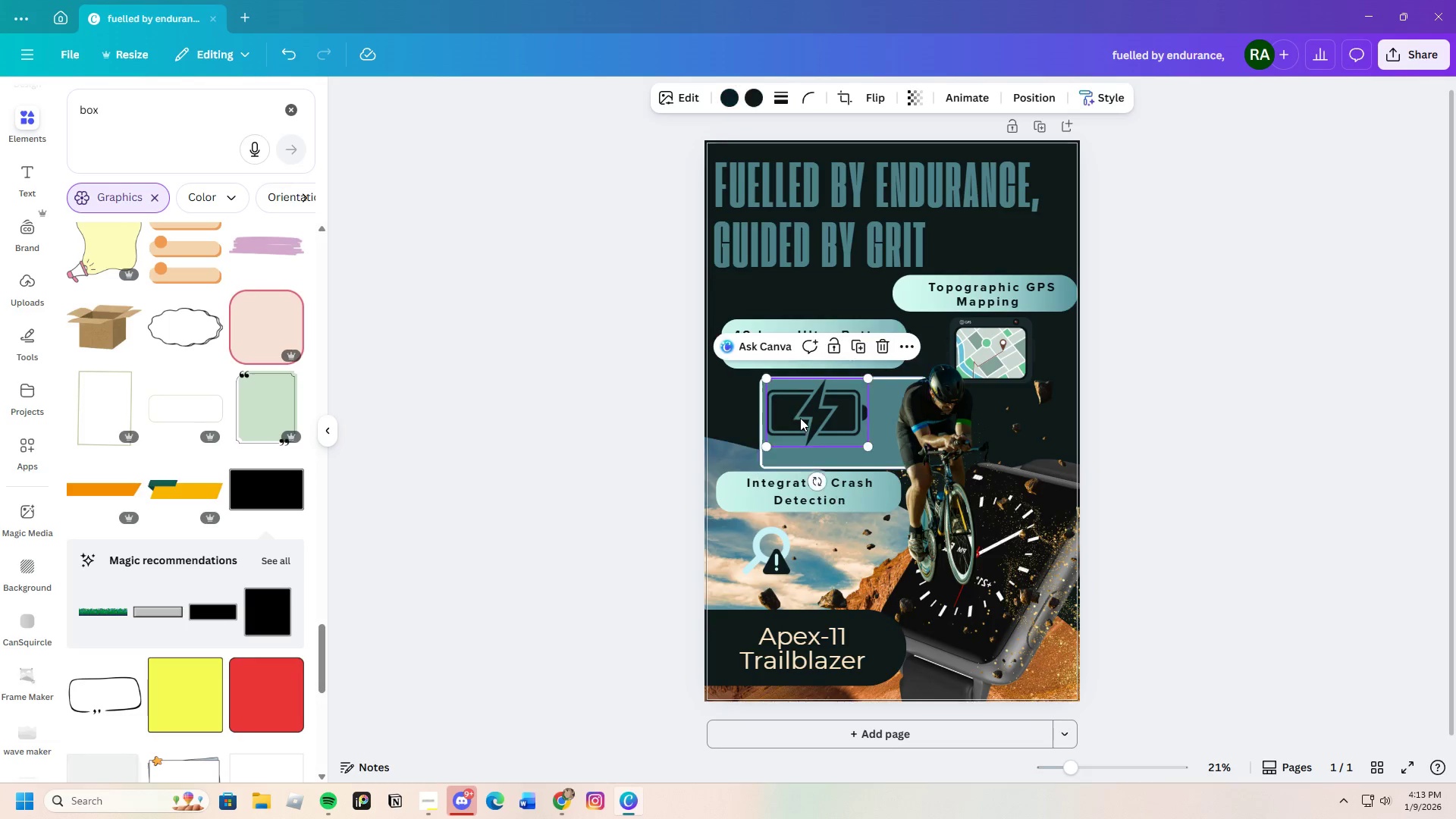 
left_click([800, 418])
 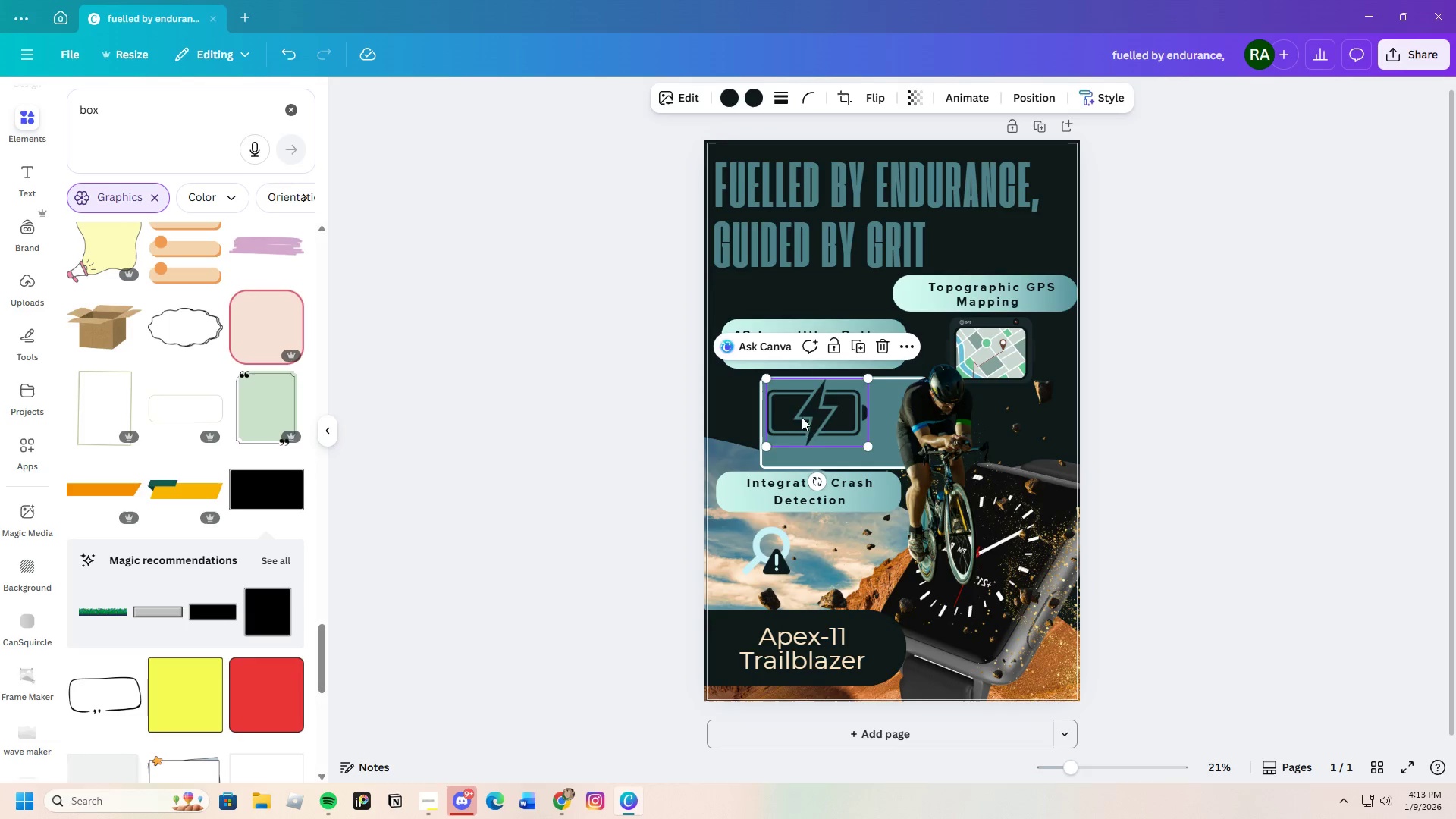 
left_click_drag(start_coordinate=[801, 417], to_coordinate=[825, 422])
 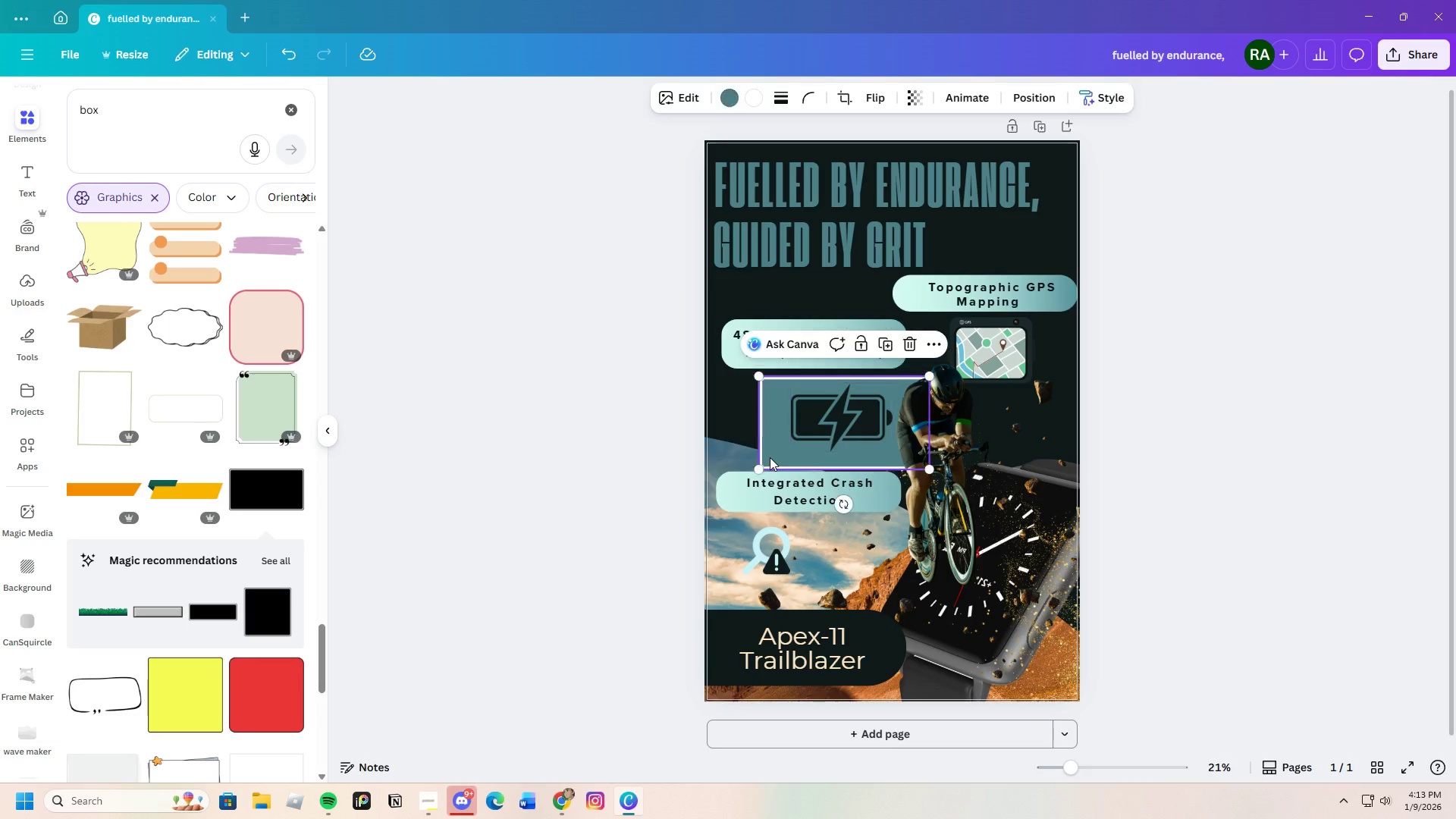 
left_click([770, 457])
 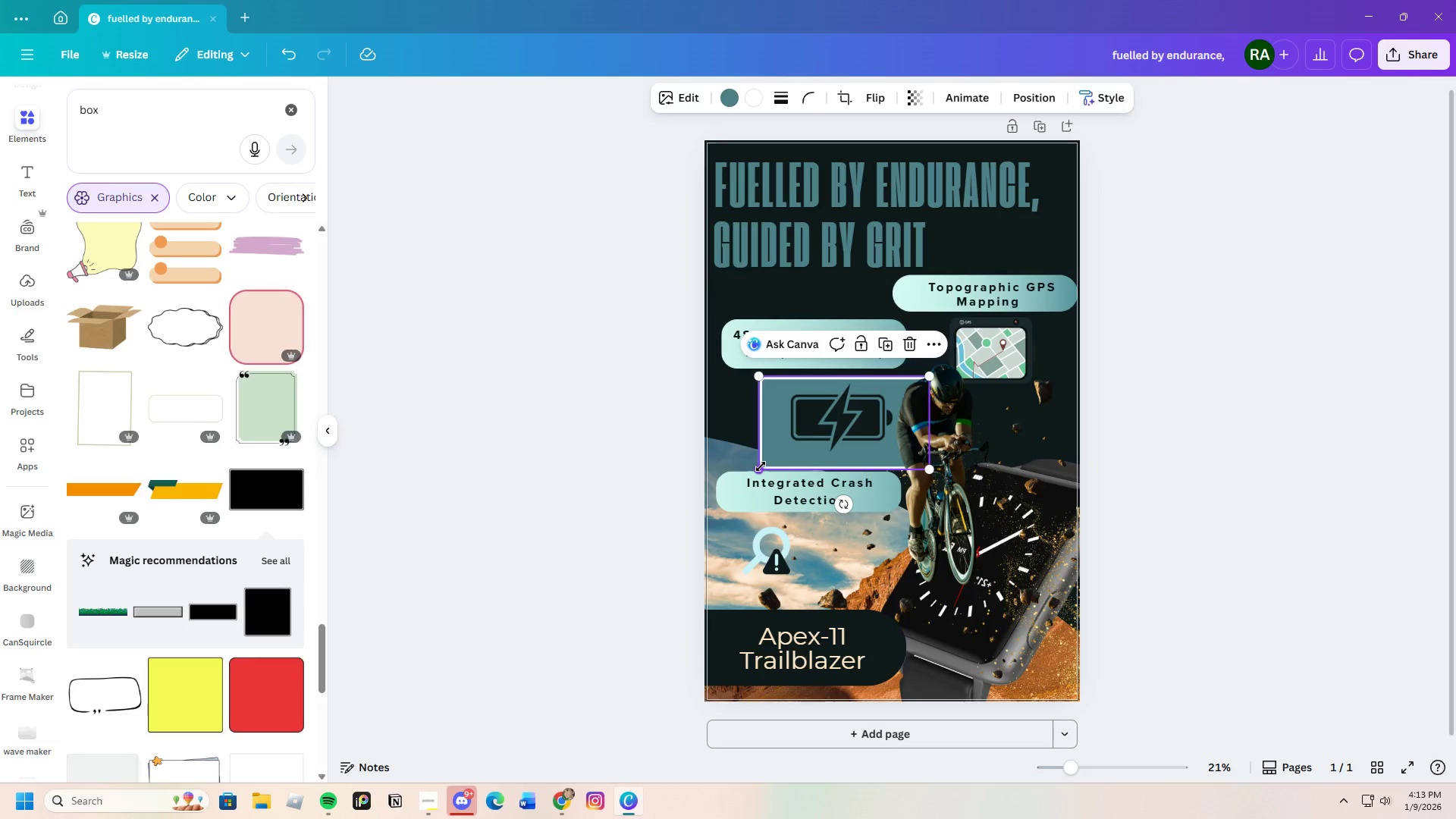 
left_click_drag(start_coordinate=[761, 466], to_coordinate=[774, 442])
 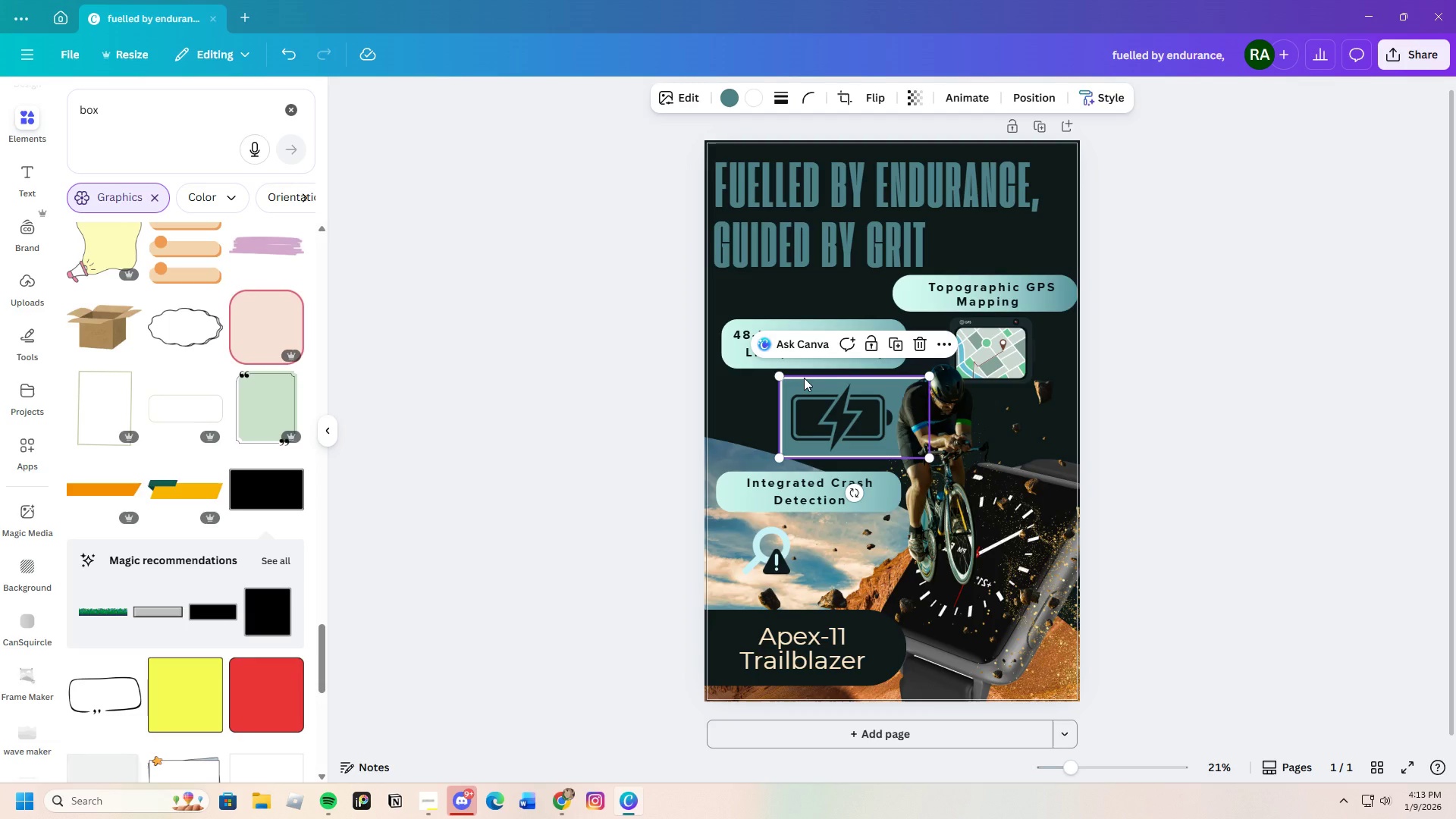 
left_click_drag(start_coordinate=[804, 378], to_coordinate=[787, 377])
 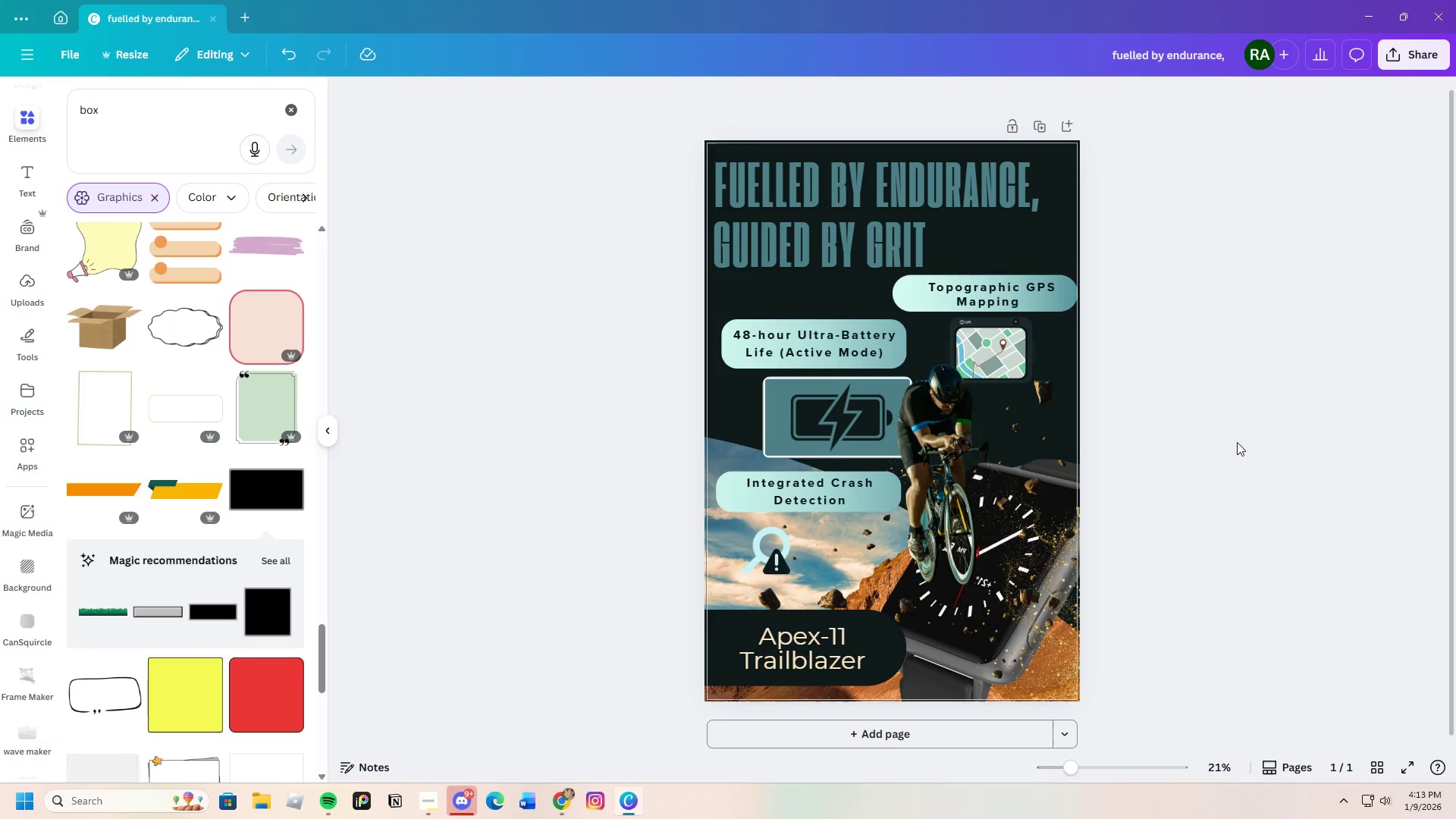 
left_click([770, 404])
 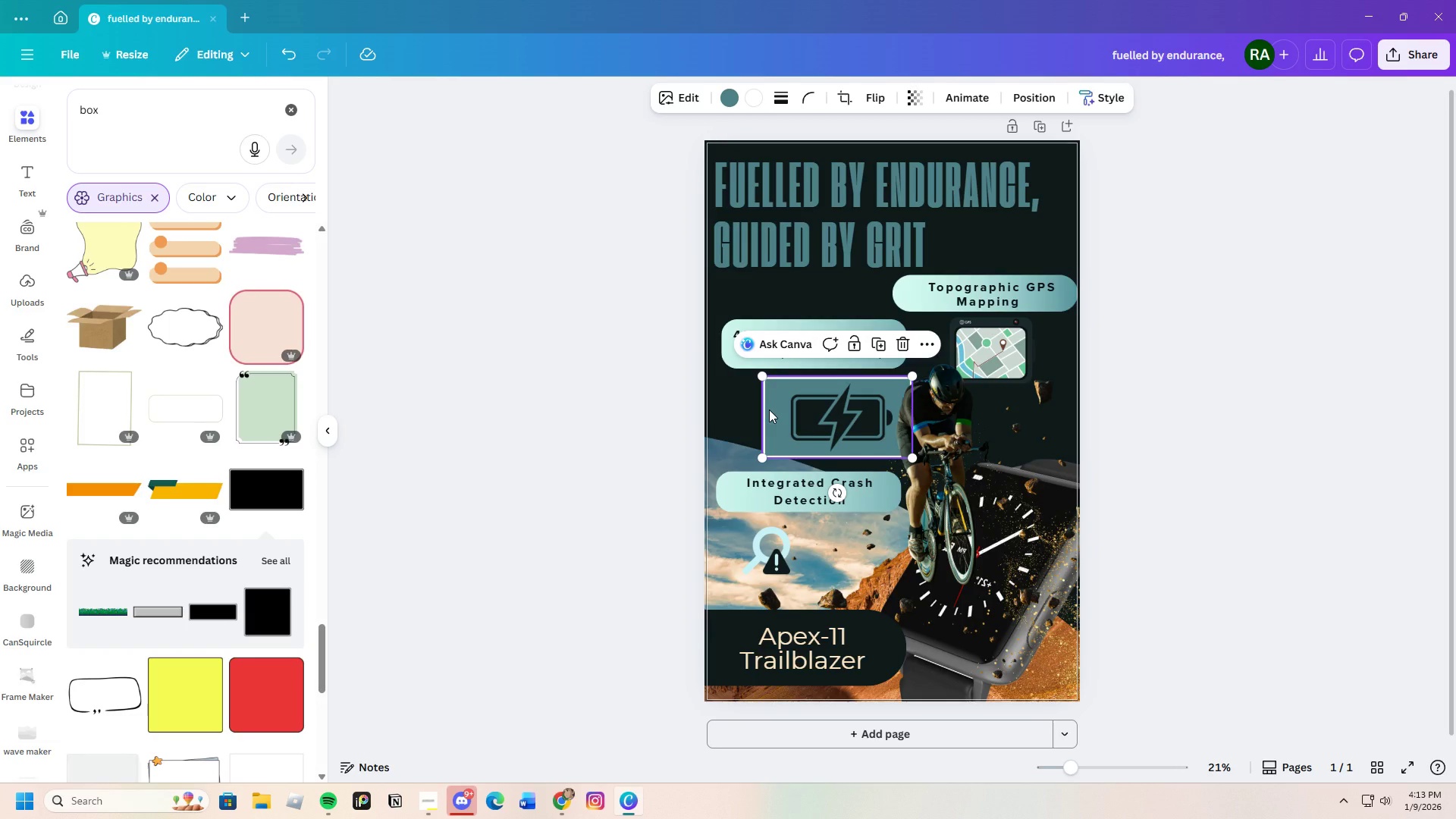 
key(Control+C)
 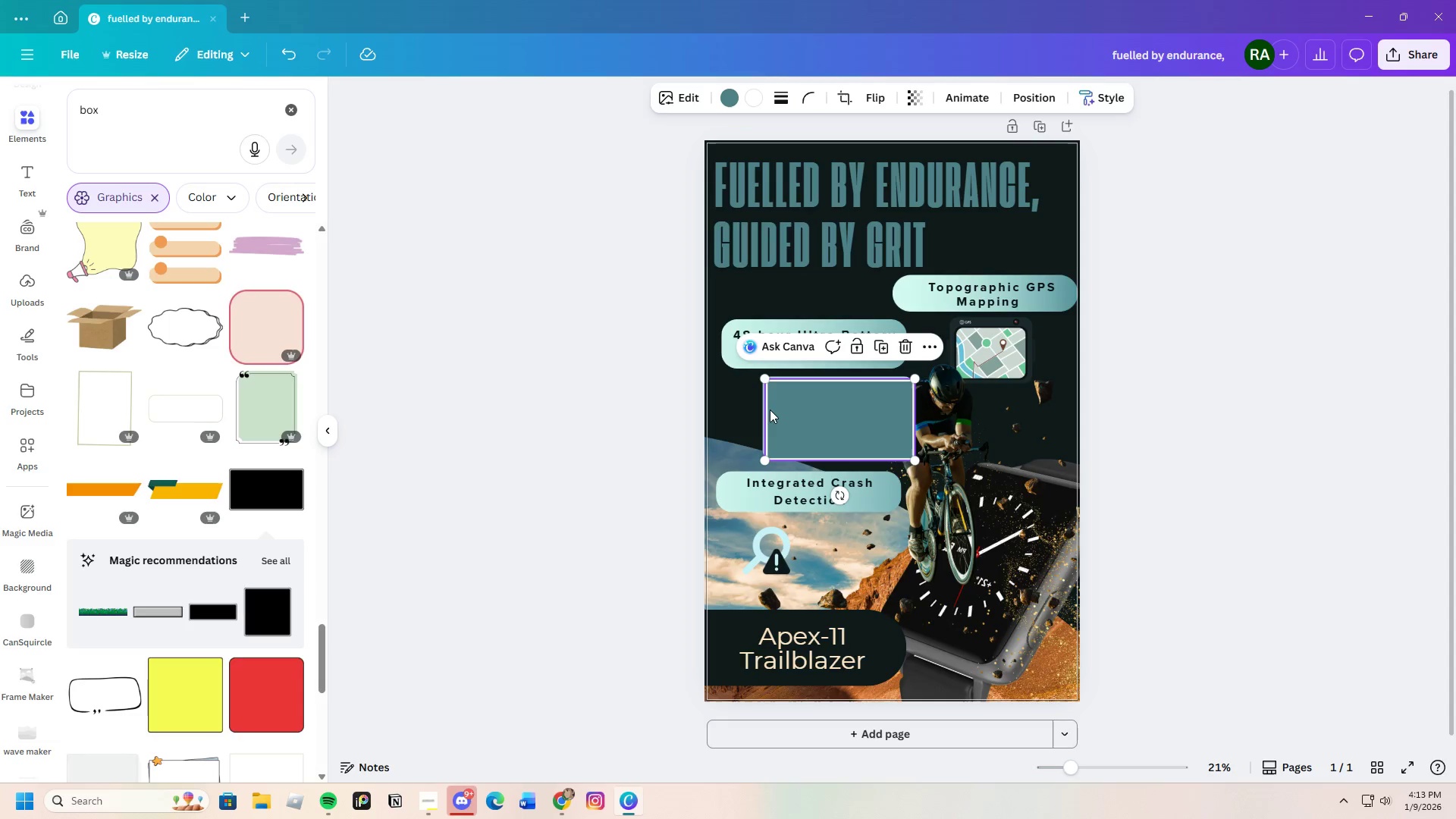 
key(Control+V)
 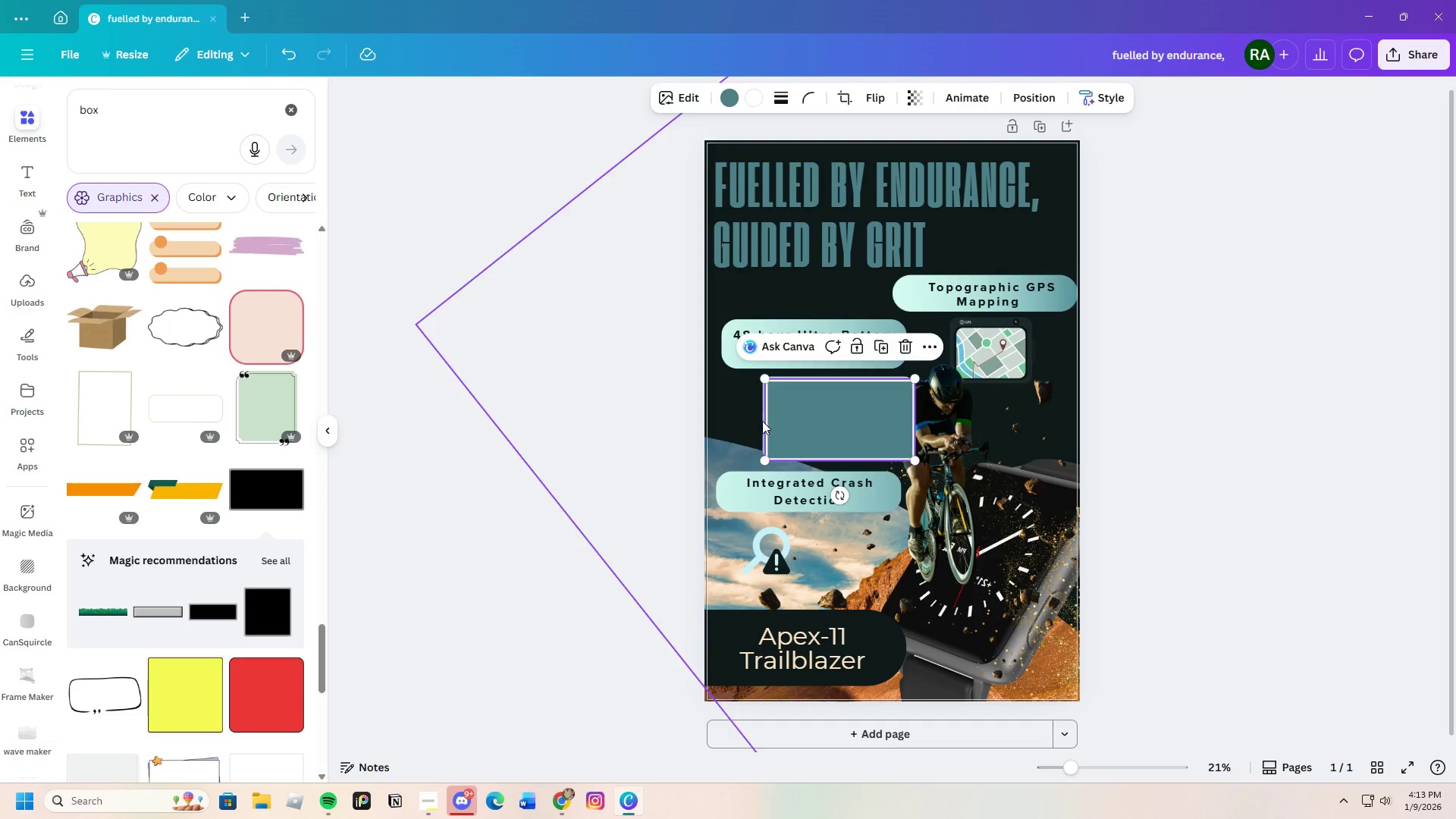 
left_click_drag(start_coordinate=[763, 421], to_coordinate=[961, 366])
 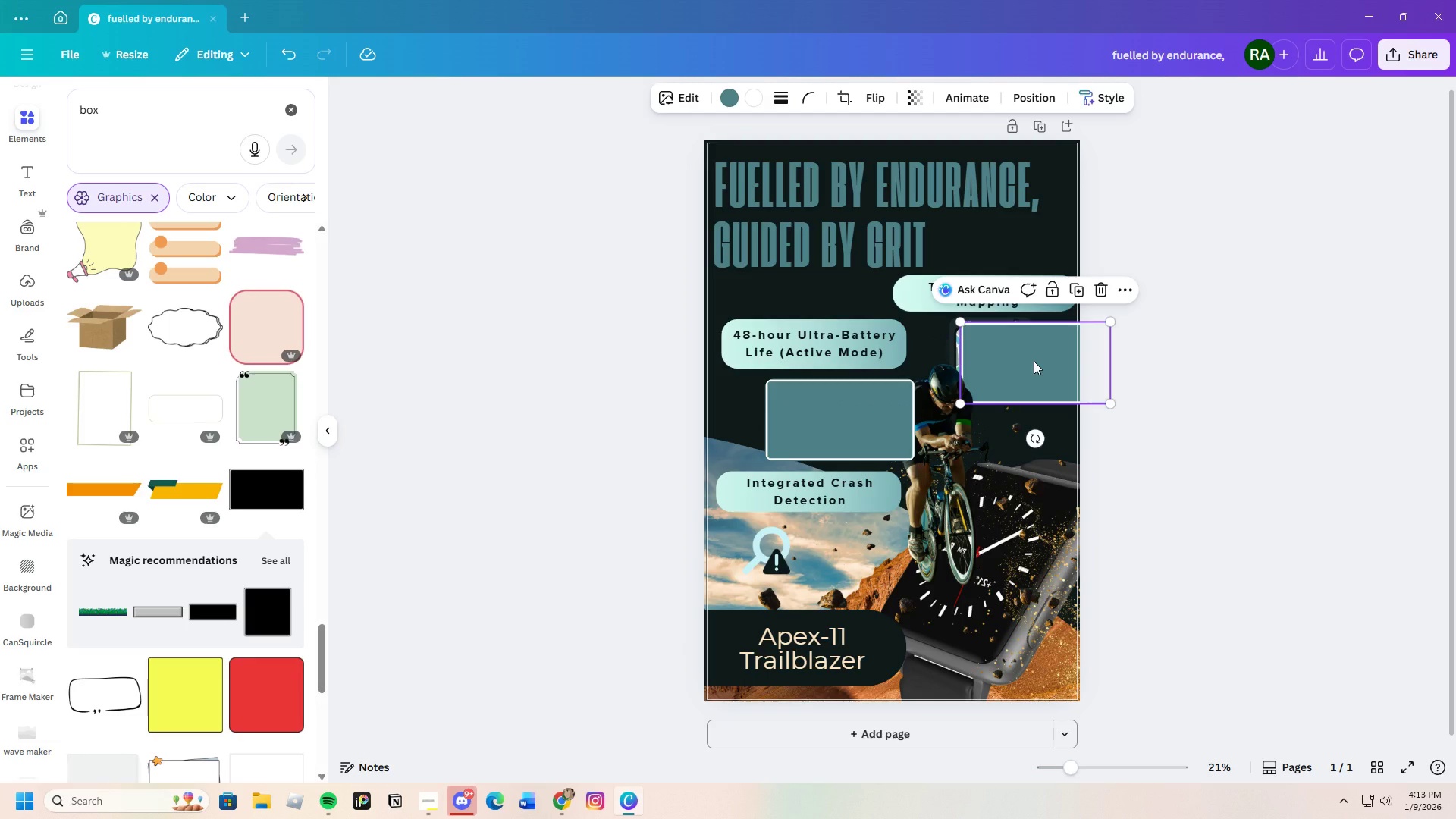 
right_click([1034, 361])
 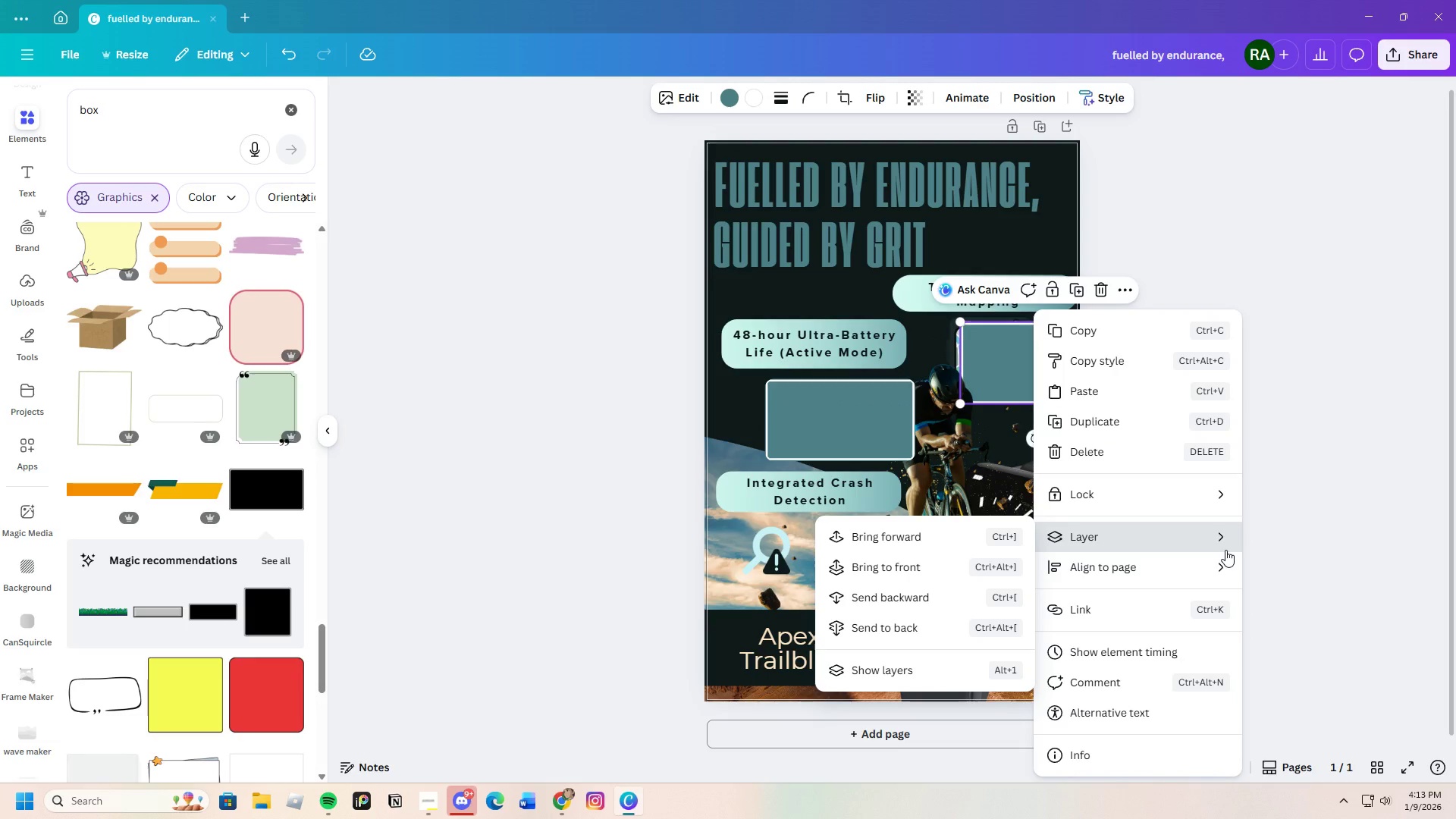 
left_click([921, 597])
 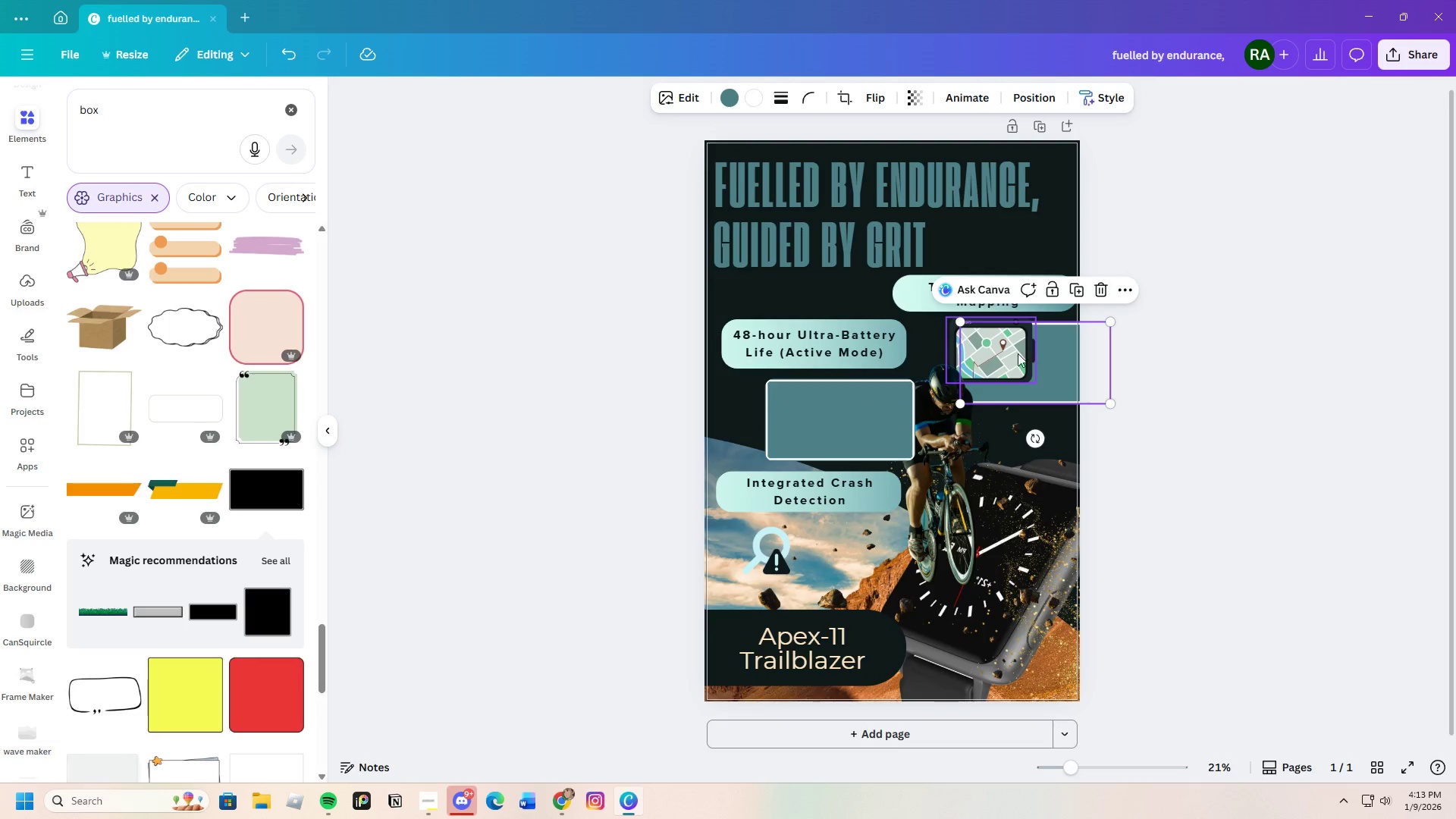 
left_click([996, 353])
 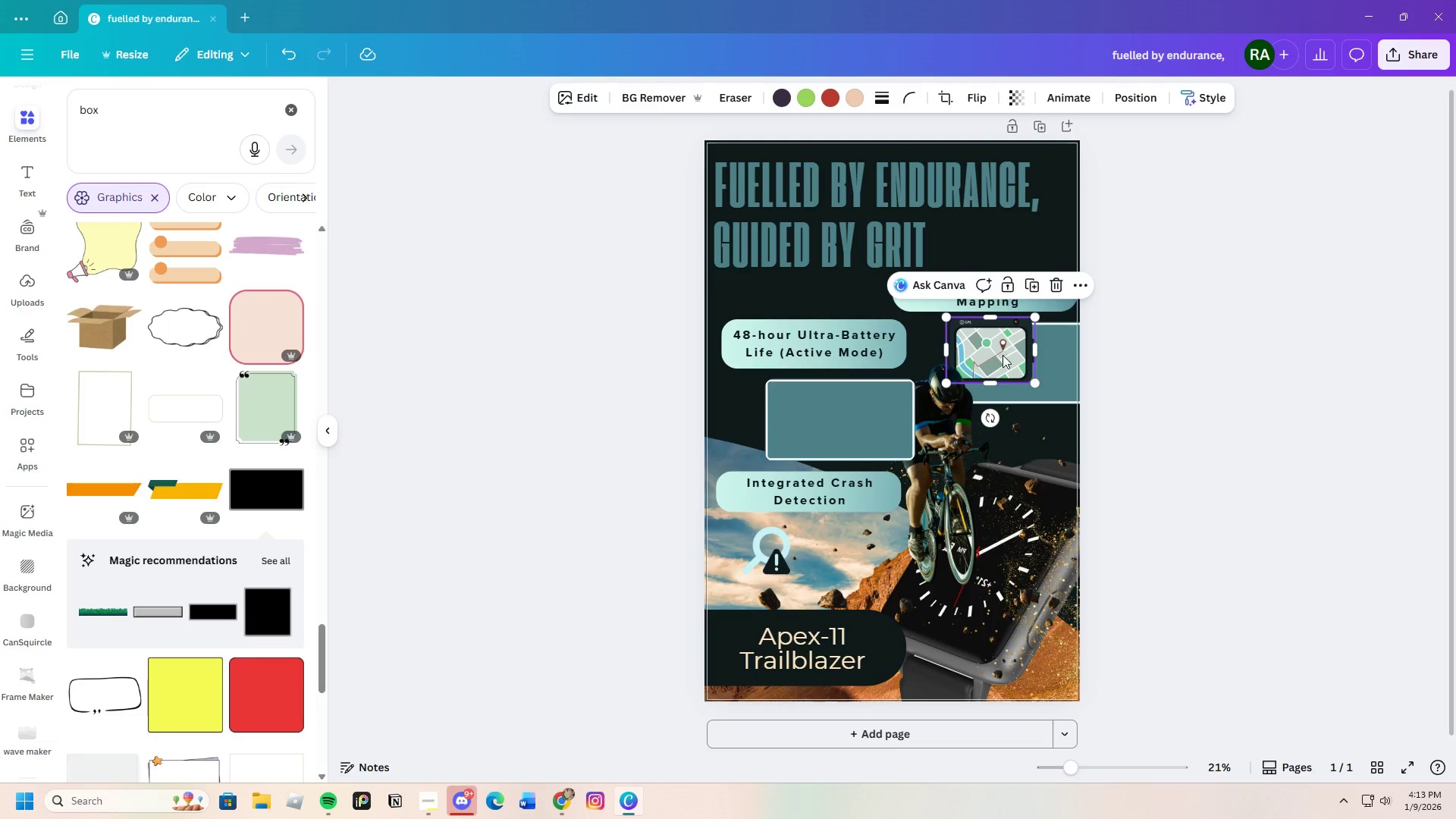 
left_click_drag(start_coordinate=[996, 353], to_coordinate=[1034, 366])
 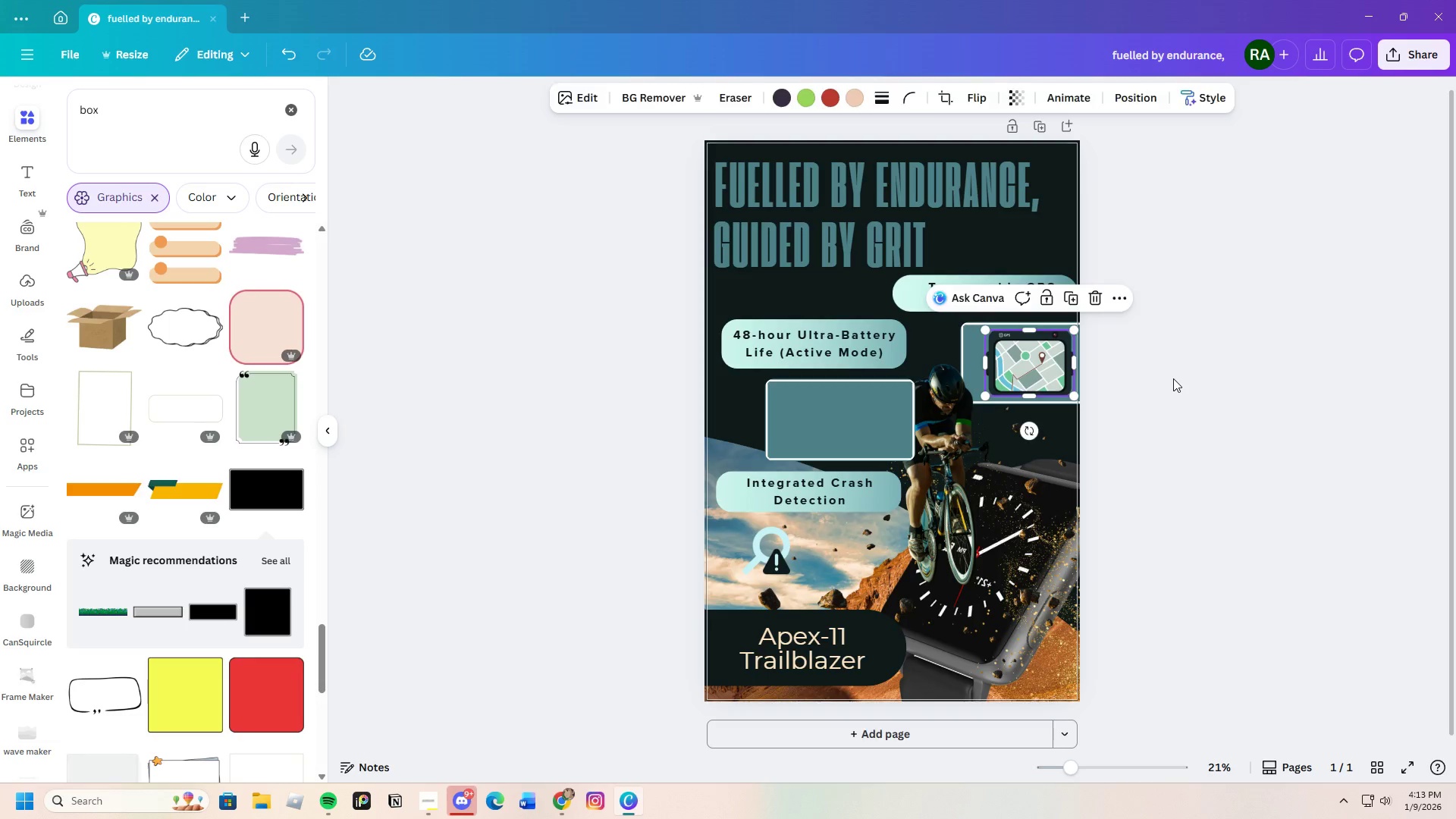 
left_click([1173, 378])
 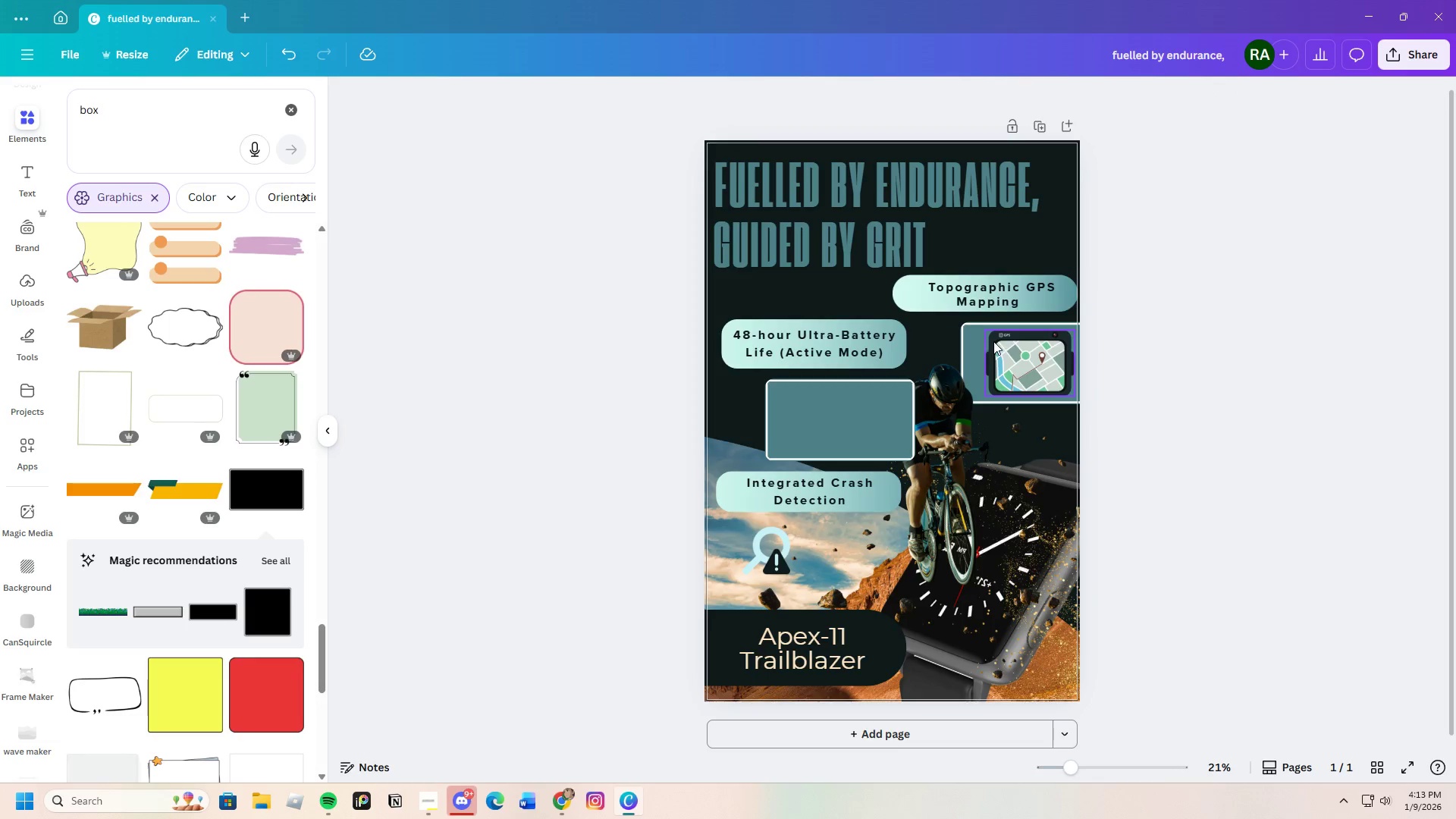 
left_click_drag(start_coordinate=[1011, 348], to_coordinate=[1006, 348])
 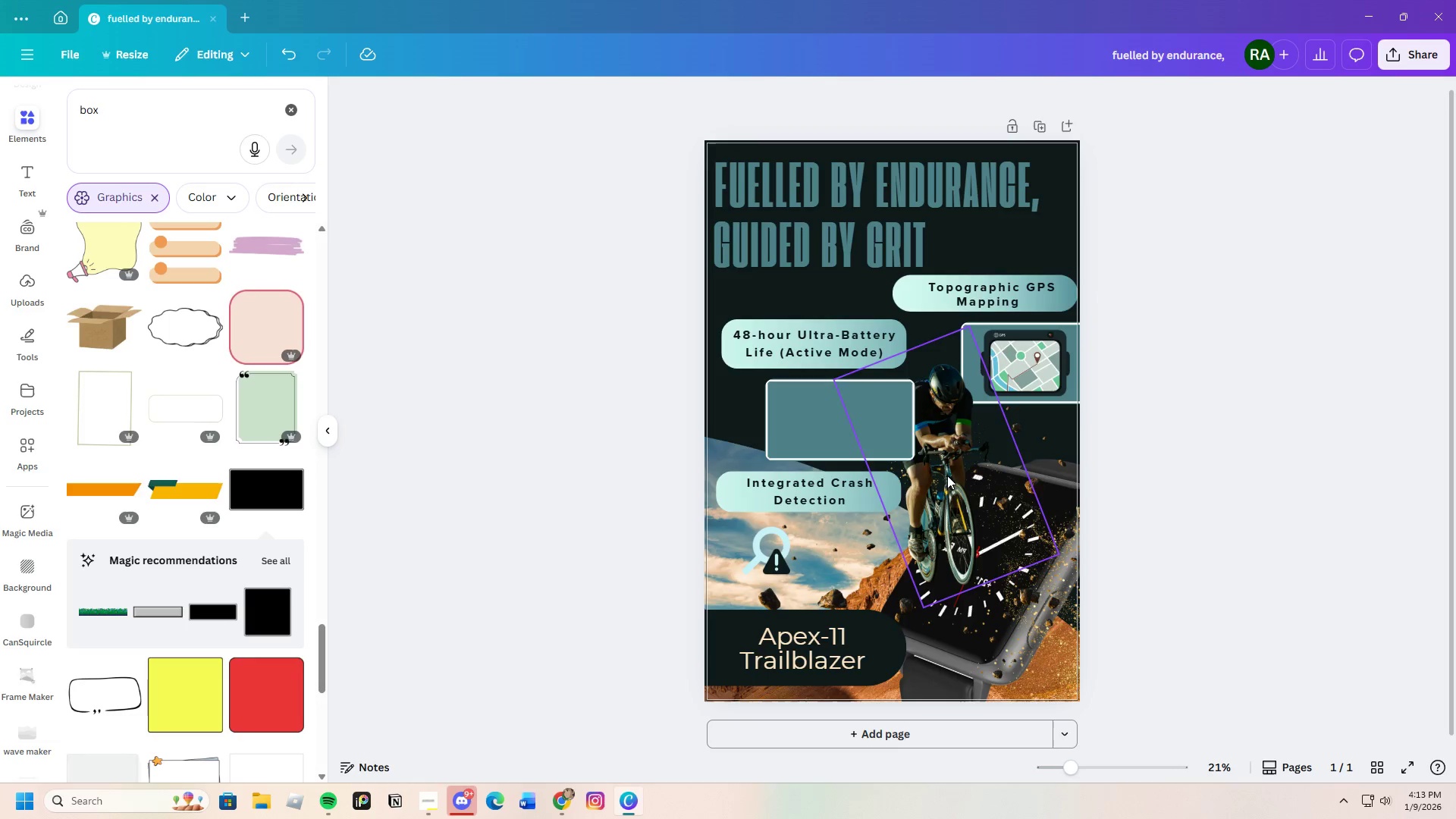 
left_click_drag(start_coordinate=[858, 428], to_coordinate=[758, 443])
 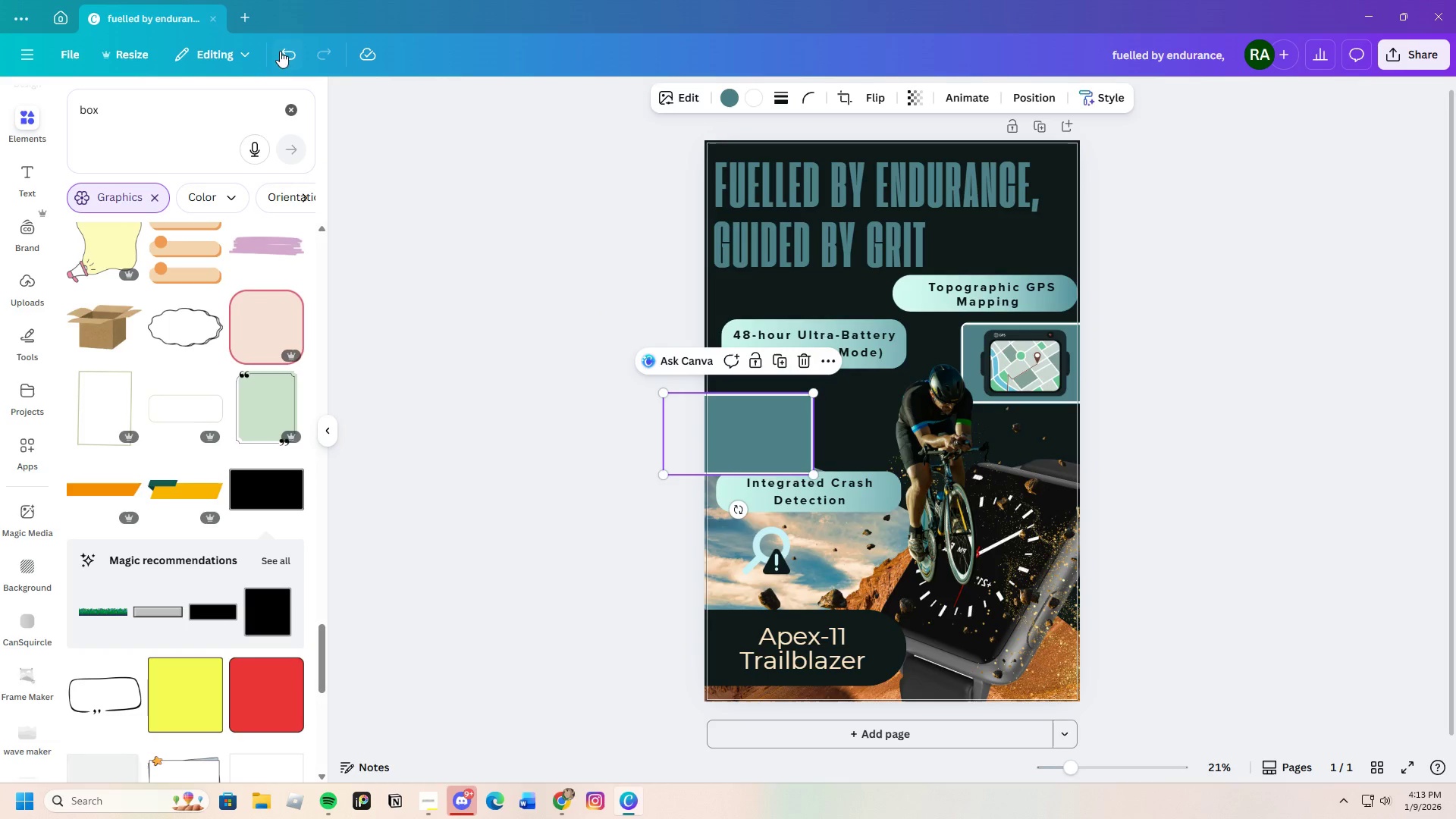 
double_click([289, 58])
 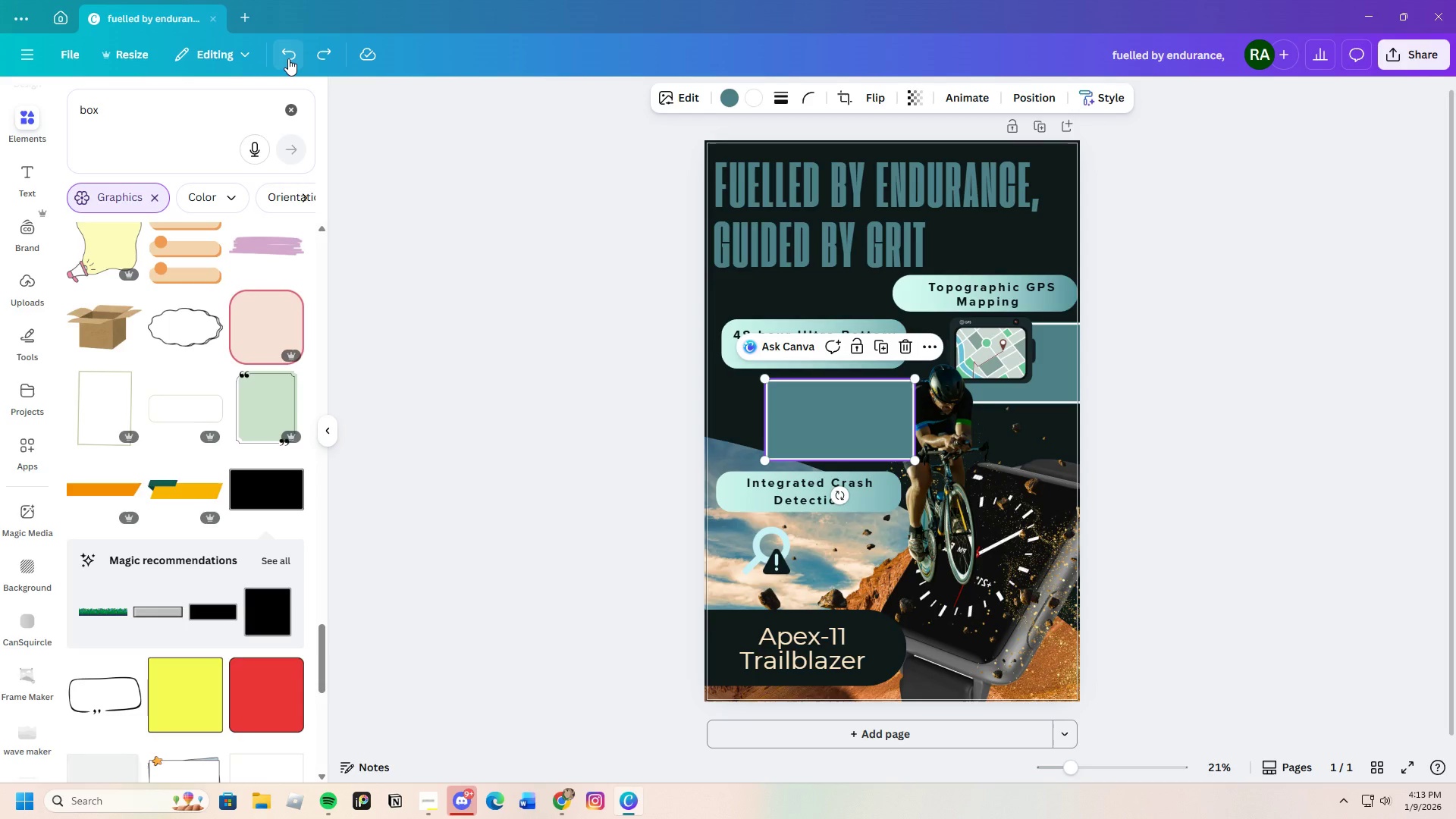 
double_click([288, 58])
 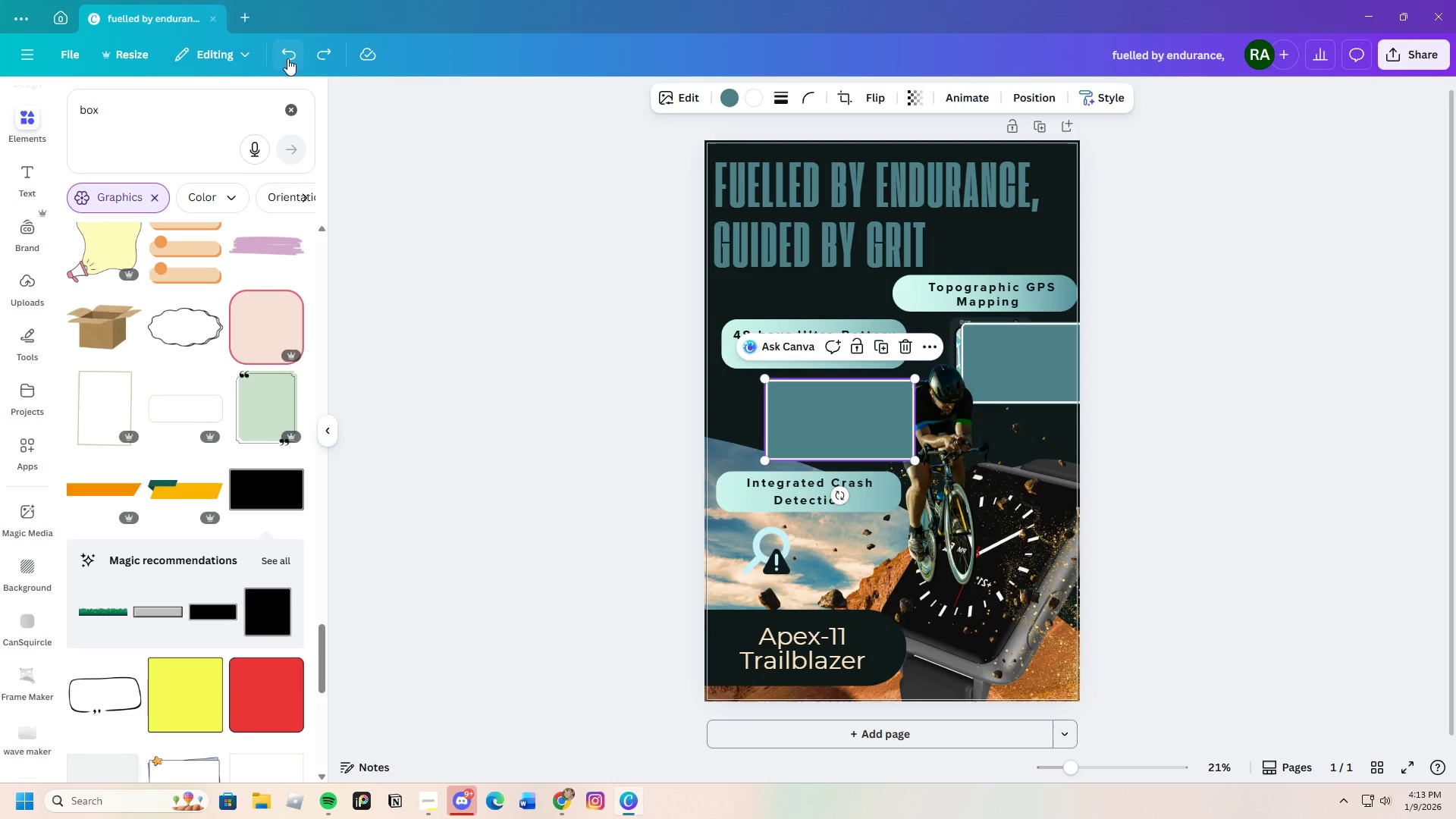 
triple_click([287, 58])
 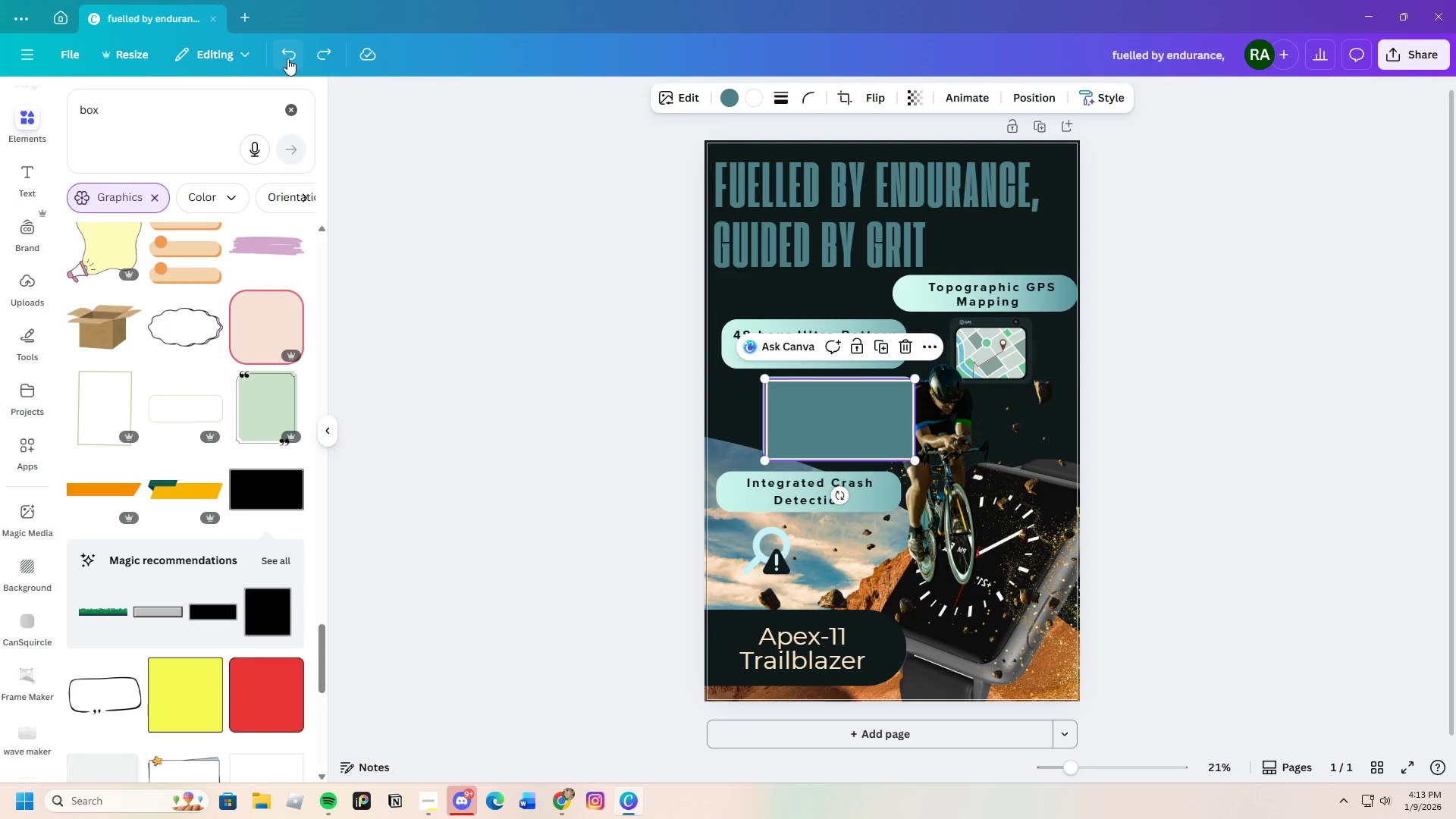 
left_click([287, 58])
 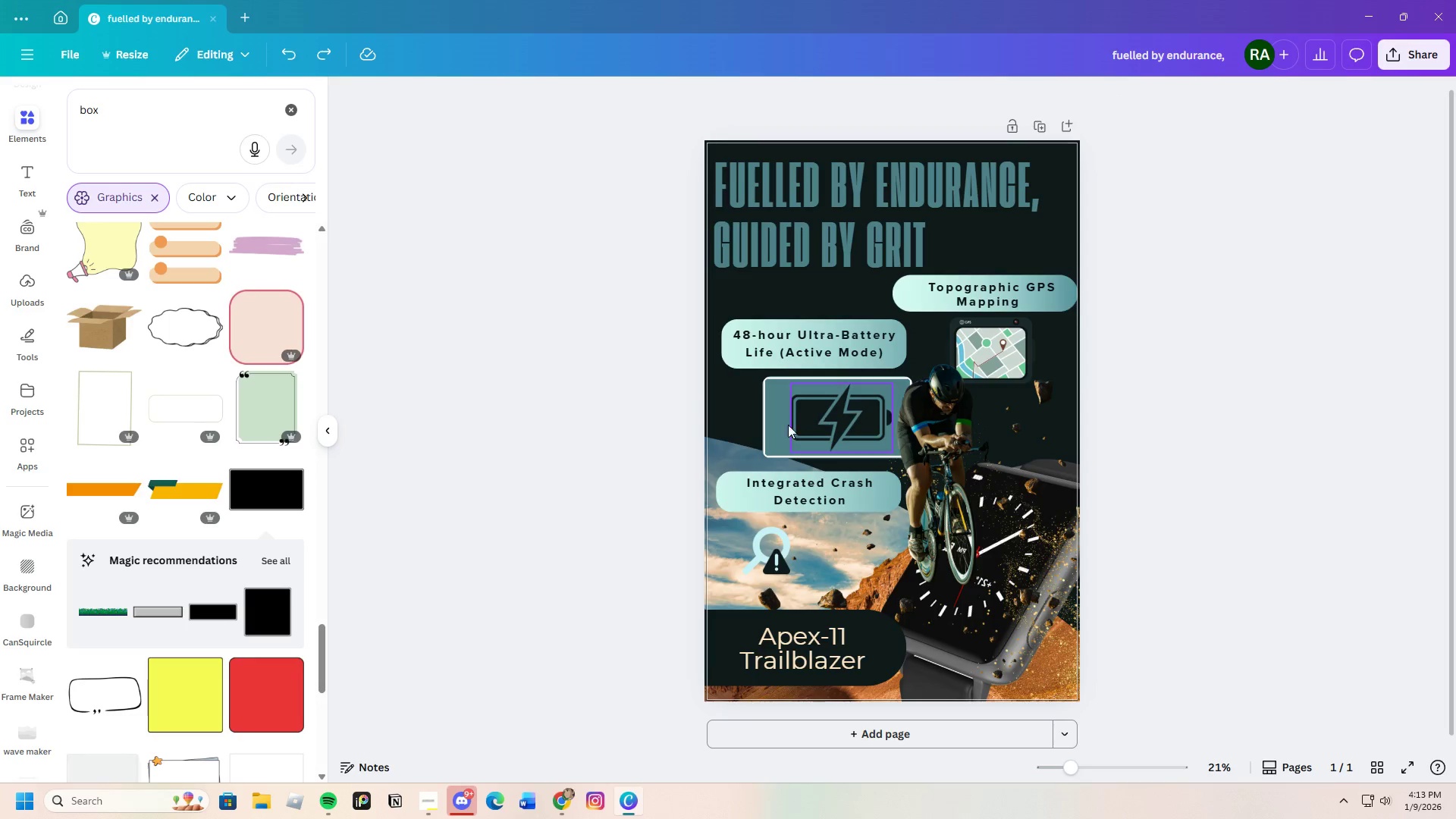 
left_click([778, 431])
 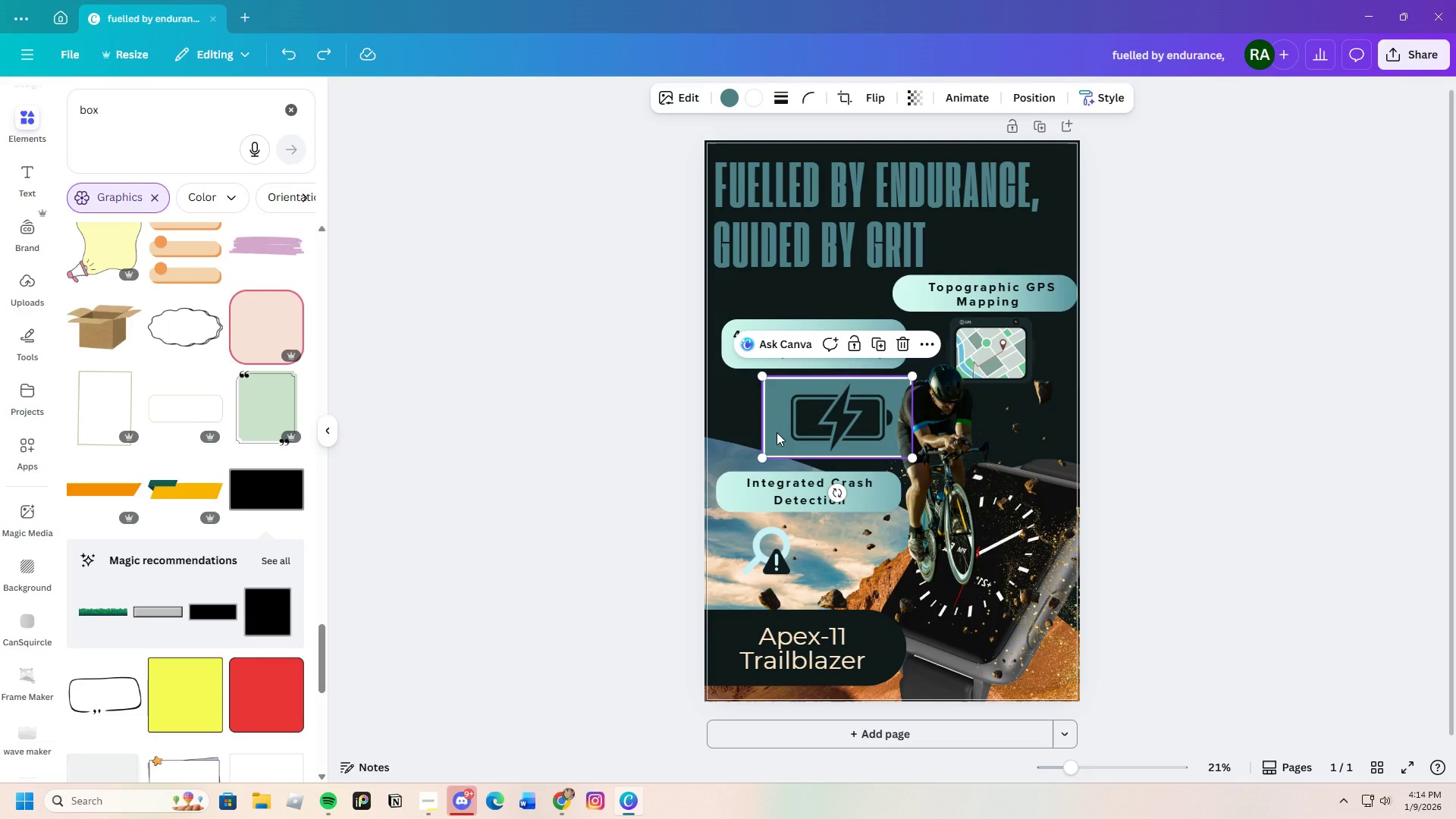 
key(Control+C)
 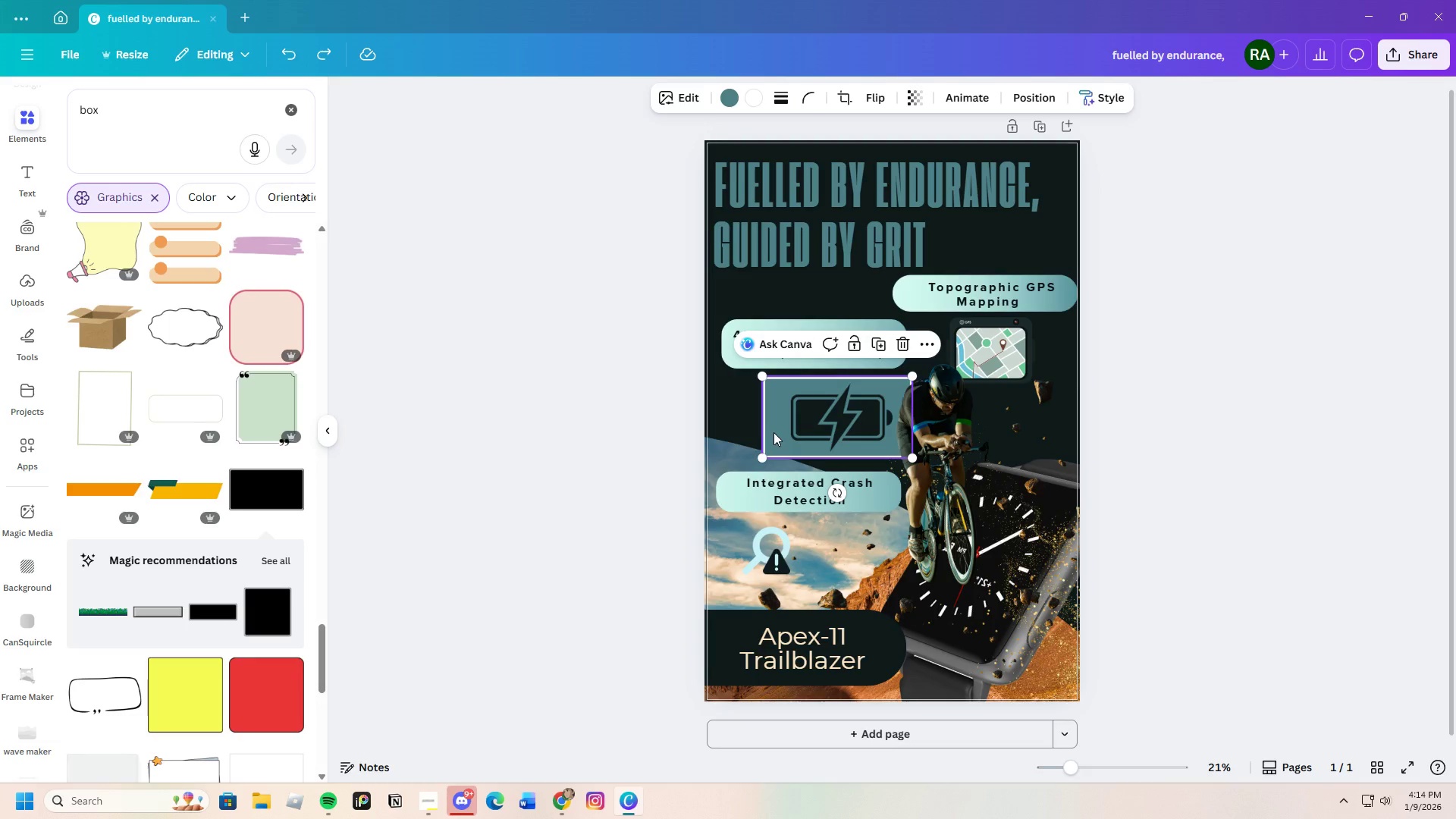 
key(Control+V)
 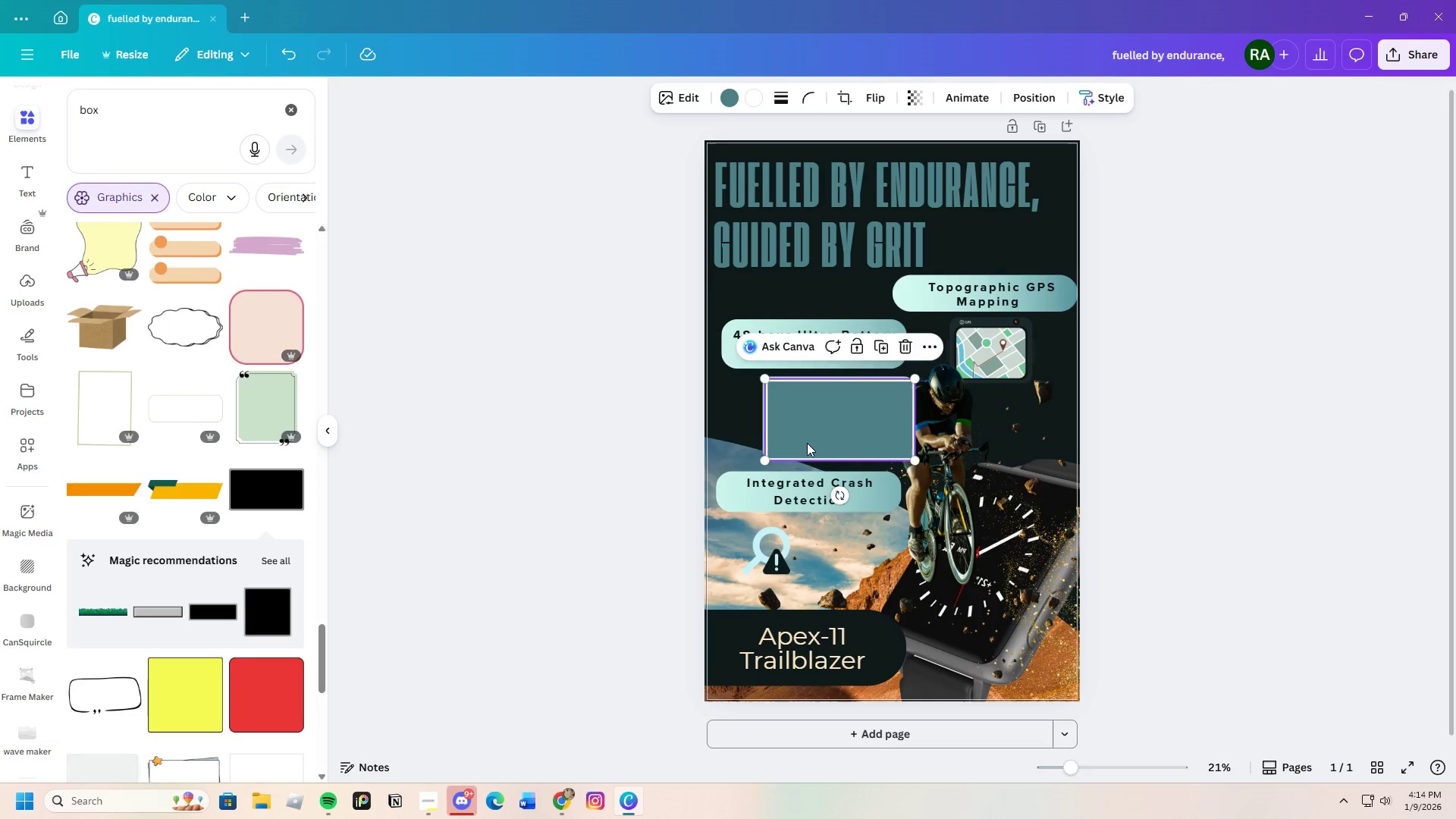 
left_click_drag(start_coordinate=[808, 441], to_coordinate=[987, 375])
 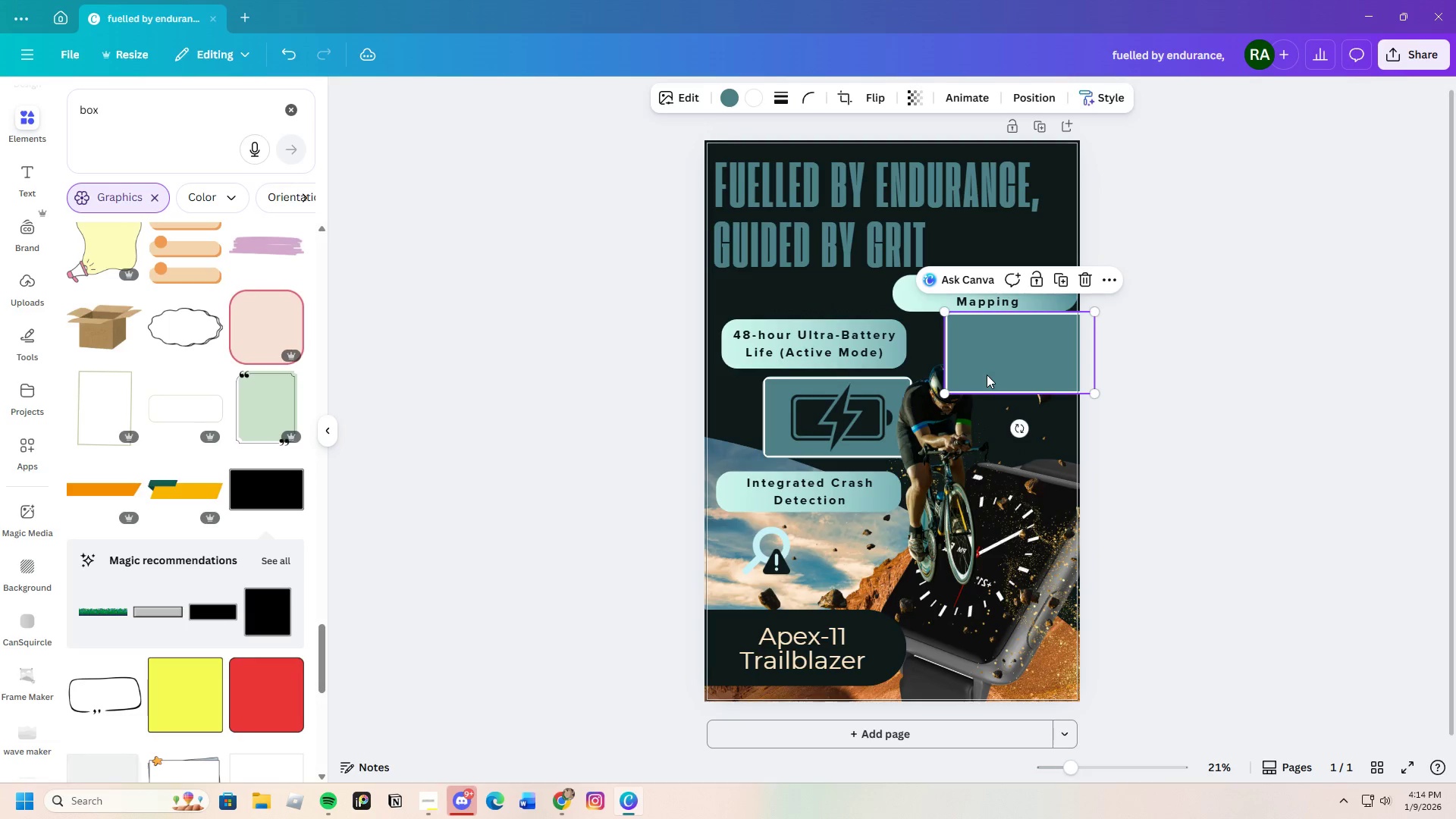 
right_click([987, 375])
 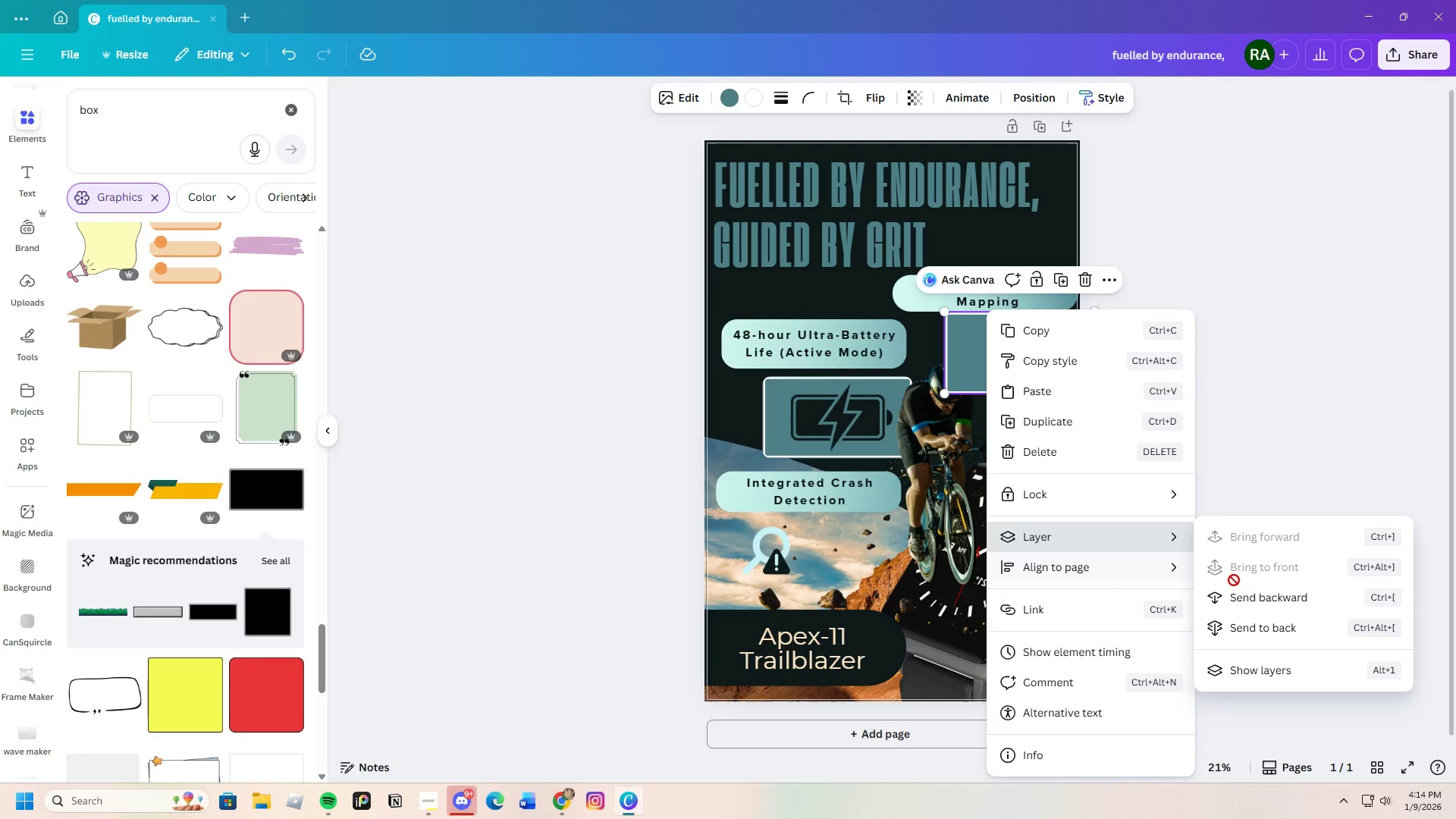 
left_click([1254, 589])
 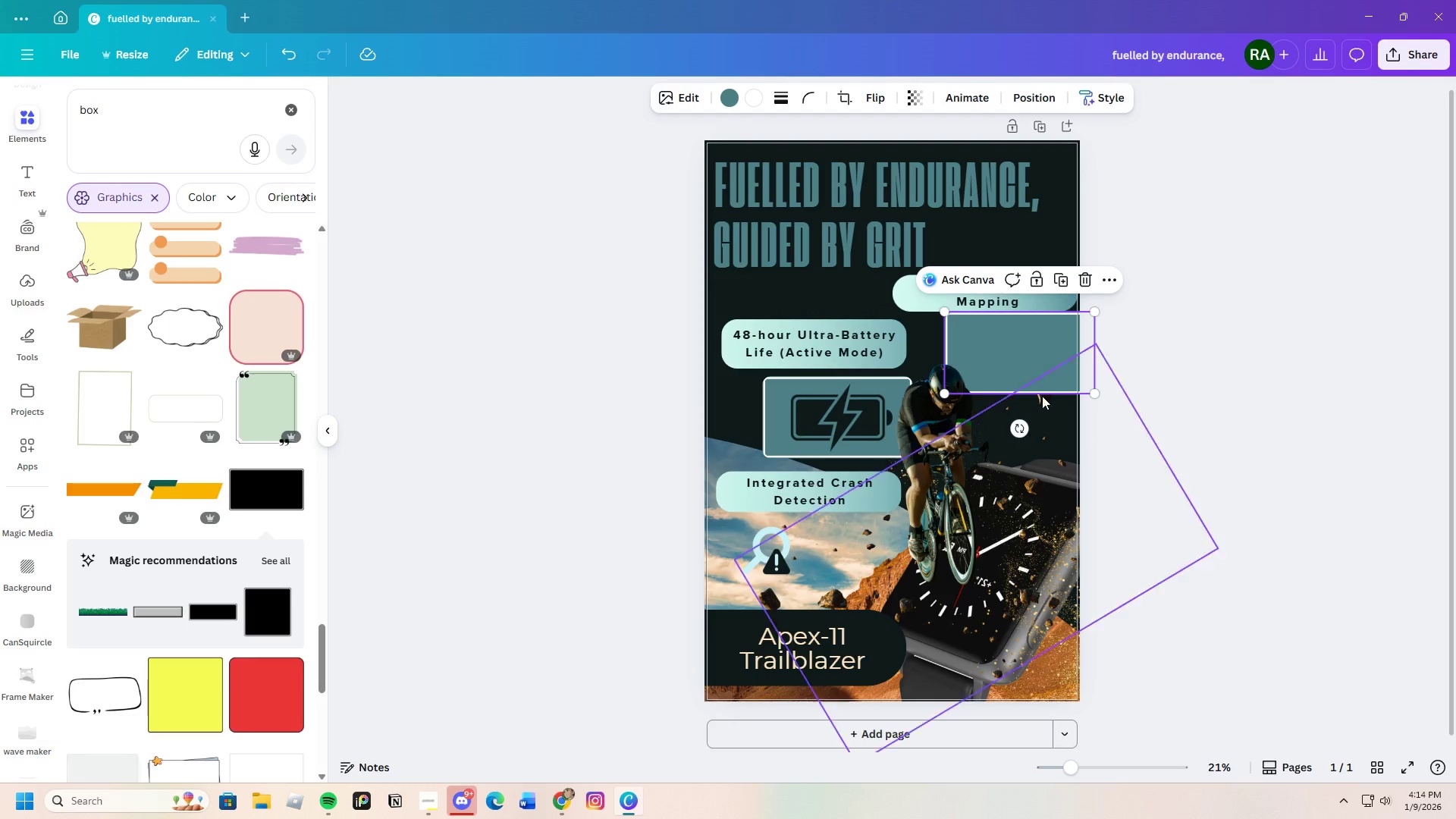 
right_click([1033, 375])
 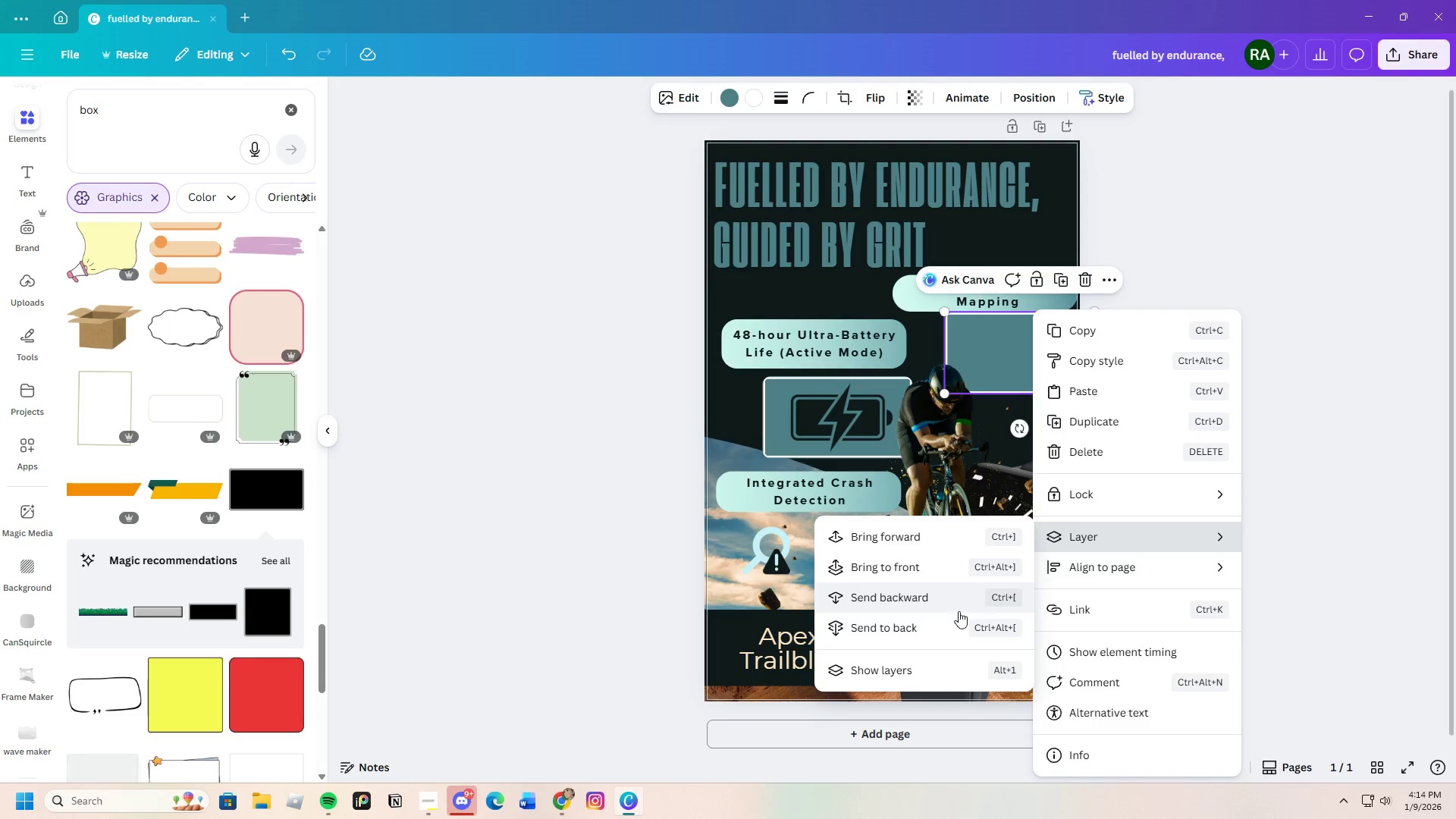 
wait(5.12)
 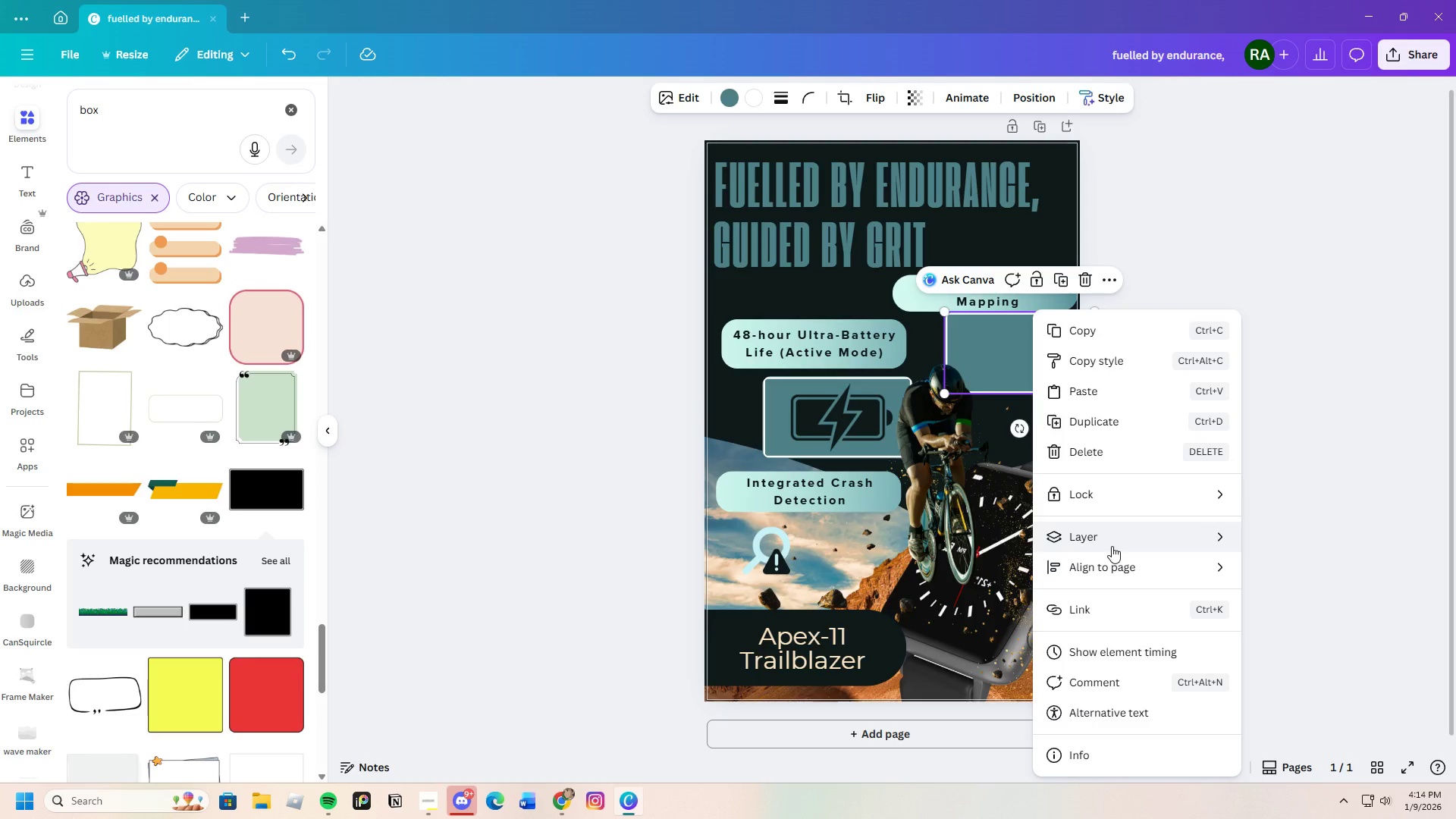 
left_click([924, 600])
 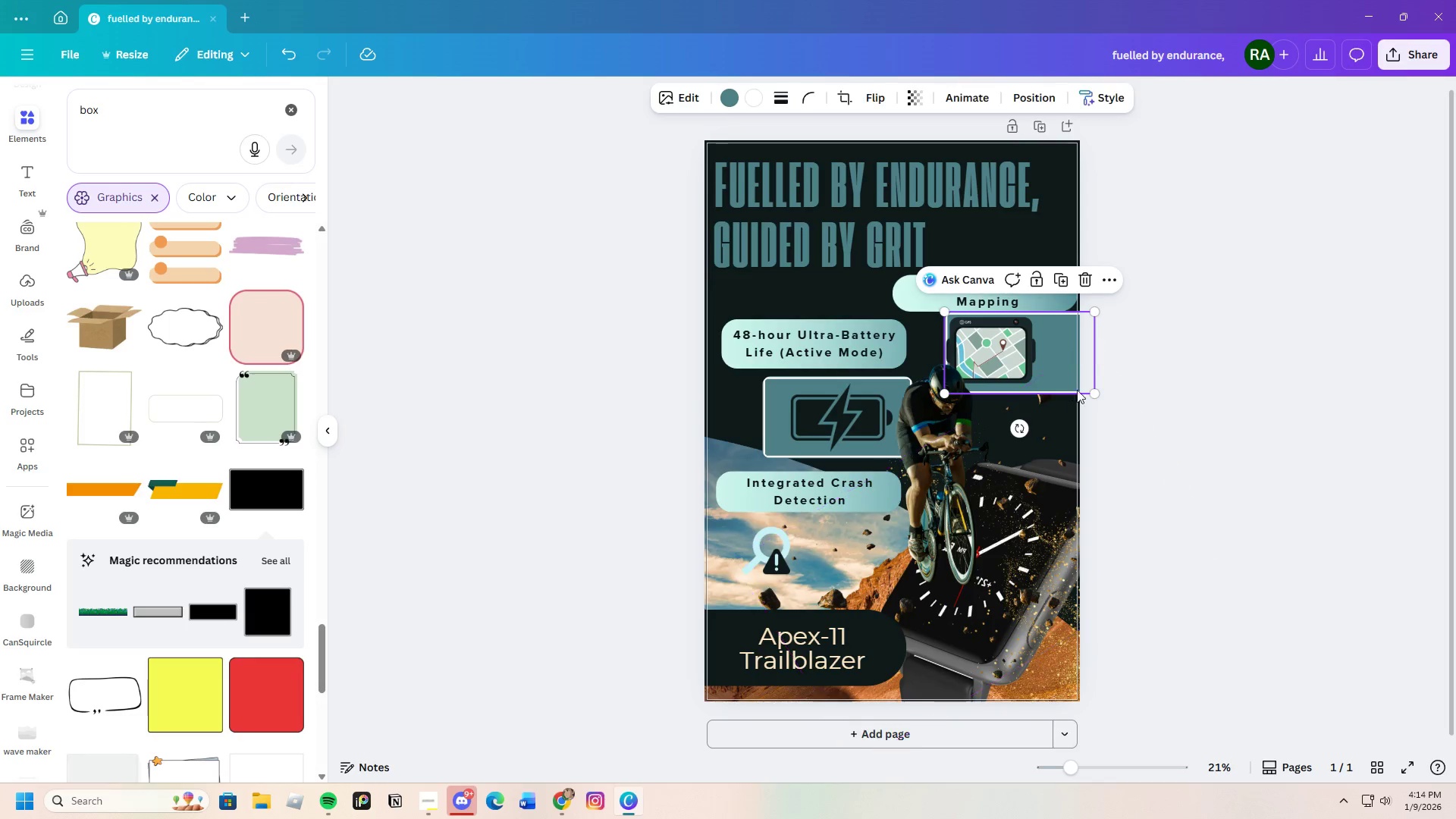 
left_click([1183, 374])
 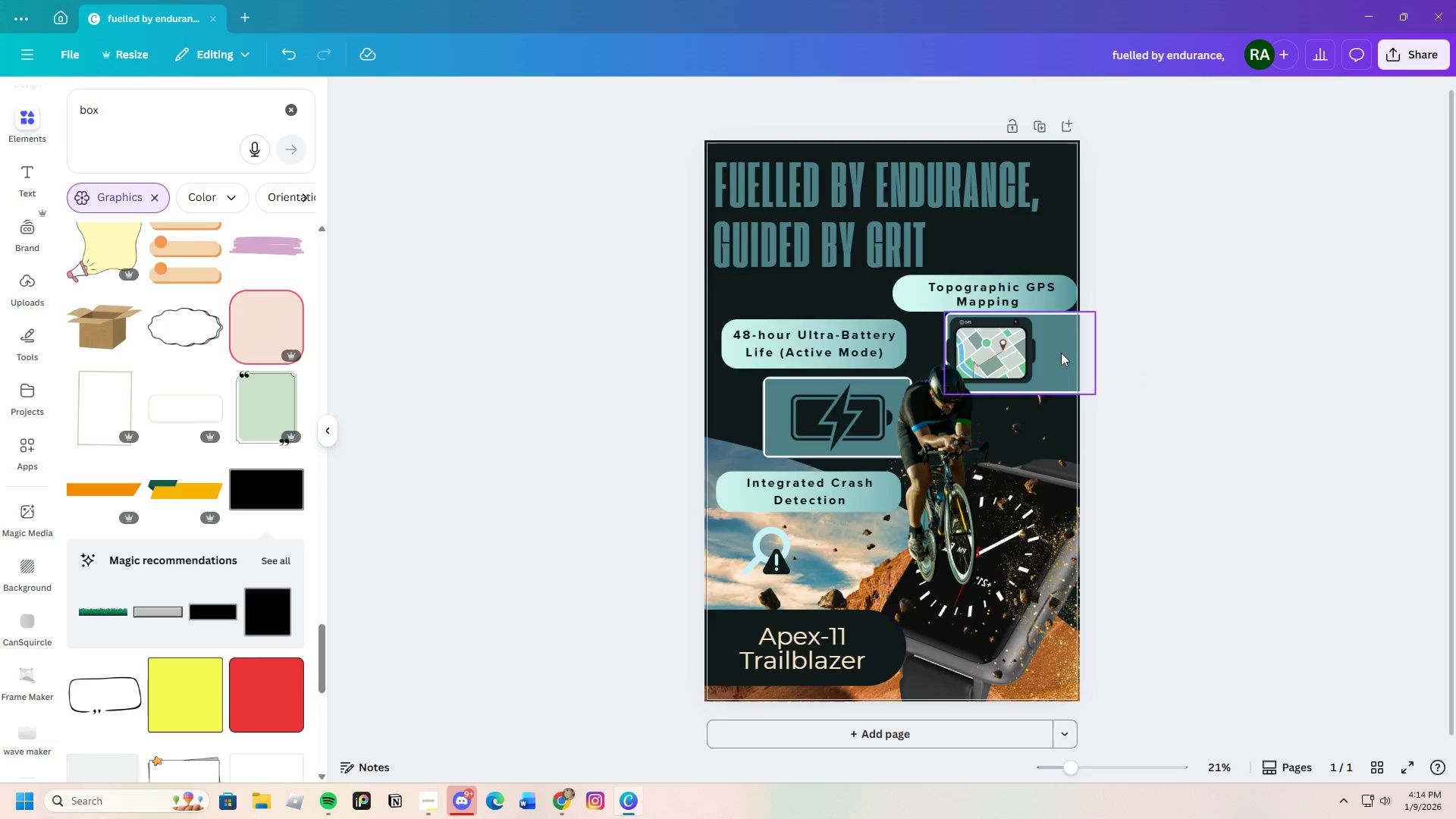 
left_click_drag(start_coordinate=[1060, 352], to_coordinate=[1060, 362])
 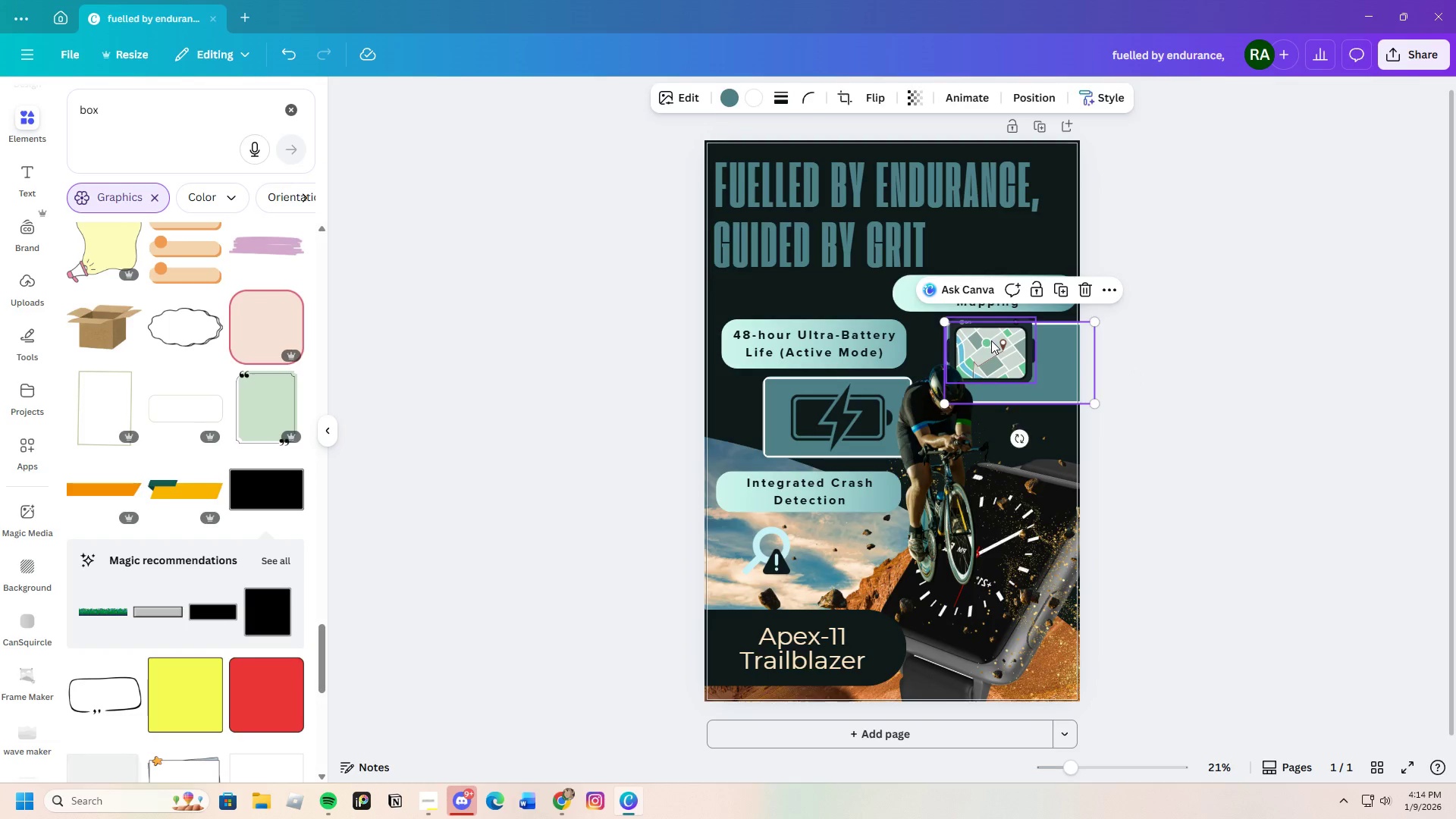 
left_click([991, 340])
 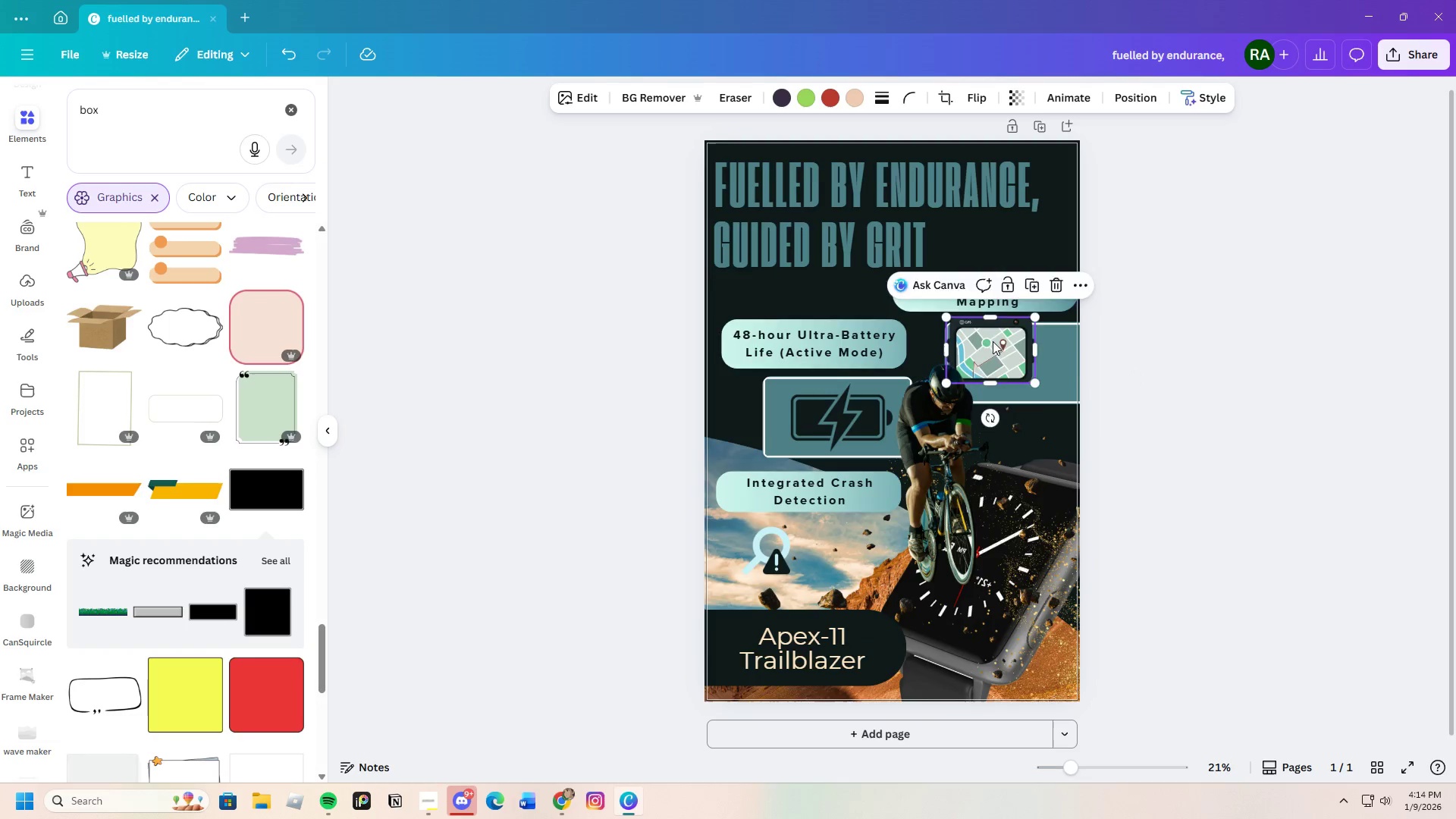 
left_click_drag(start_coordinate=[991, 340], to_coordinate=[1016, 353])
 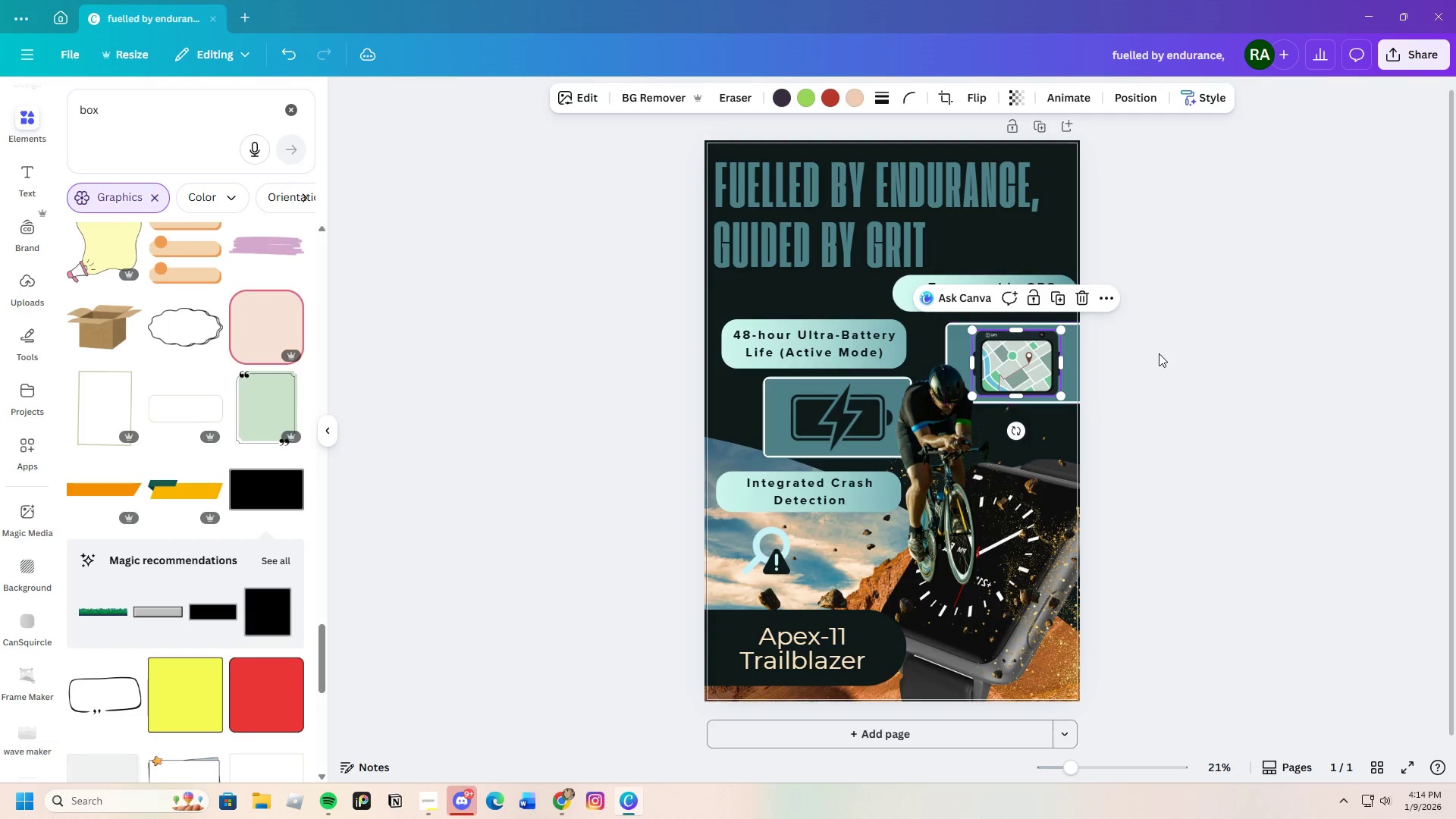 
left_click([1159, 353])
 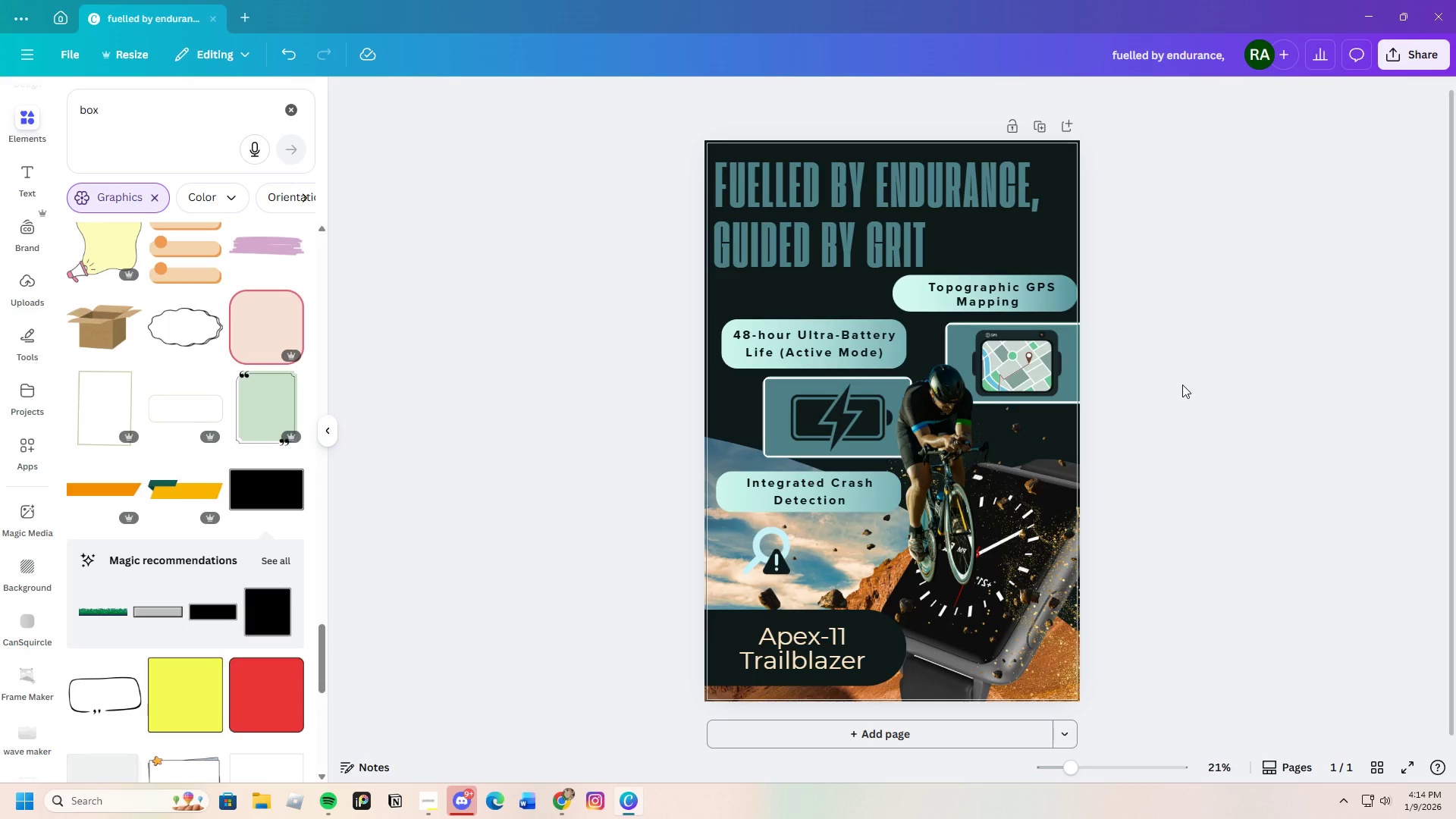 
wait(5.28)
 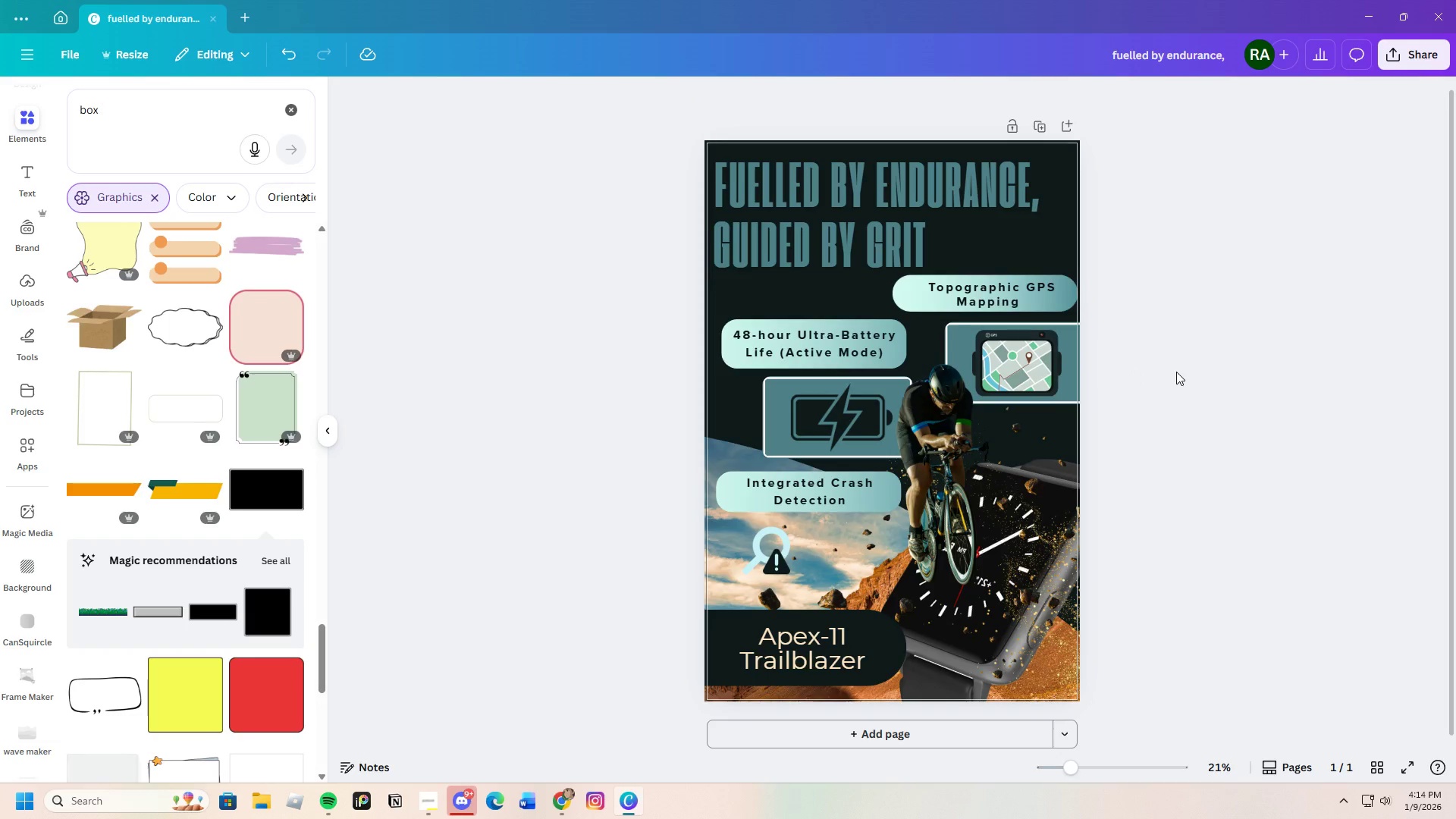 
scroll: coordinate [1188, 458], scroll_direction: up, amount: 2.0
 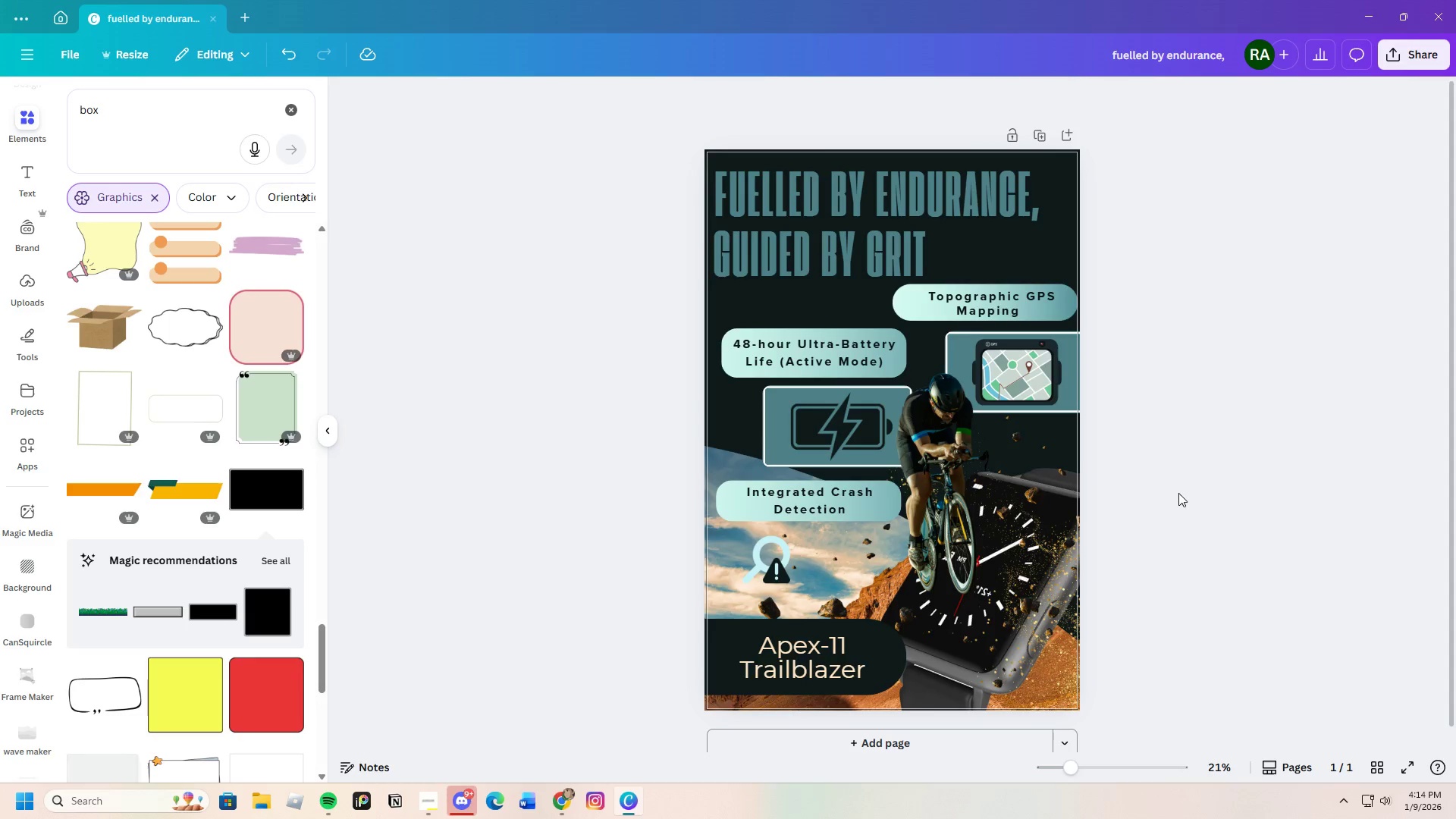 
scroll: coordinate [1174, 483], scroll_direction: down, amount: 4.0
 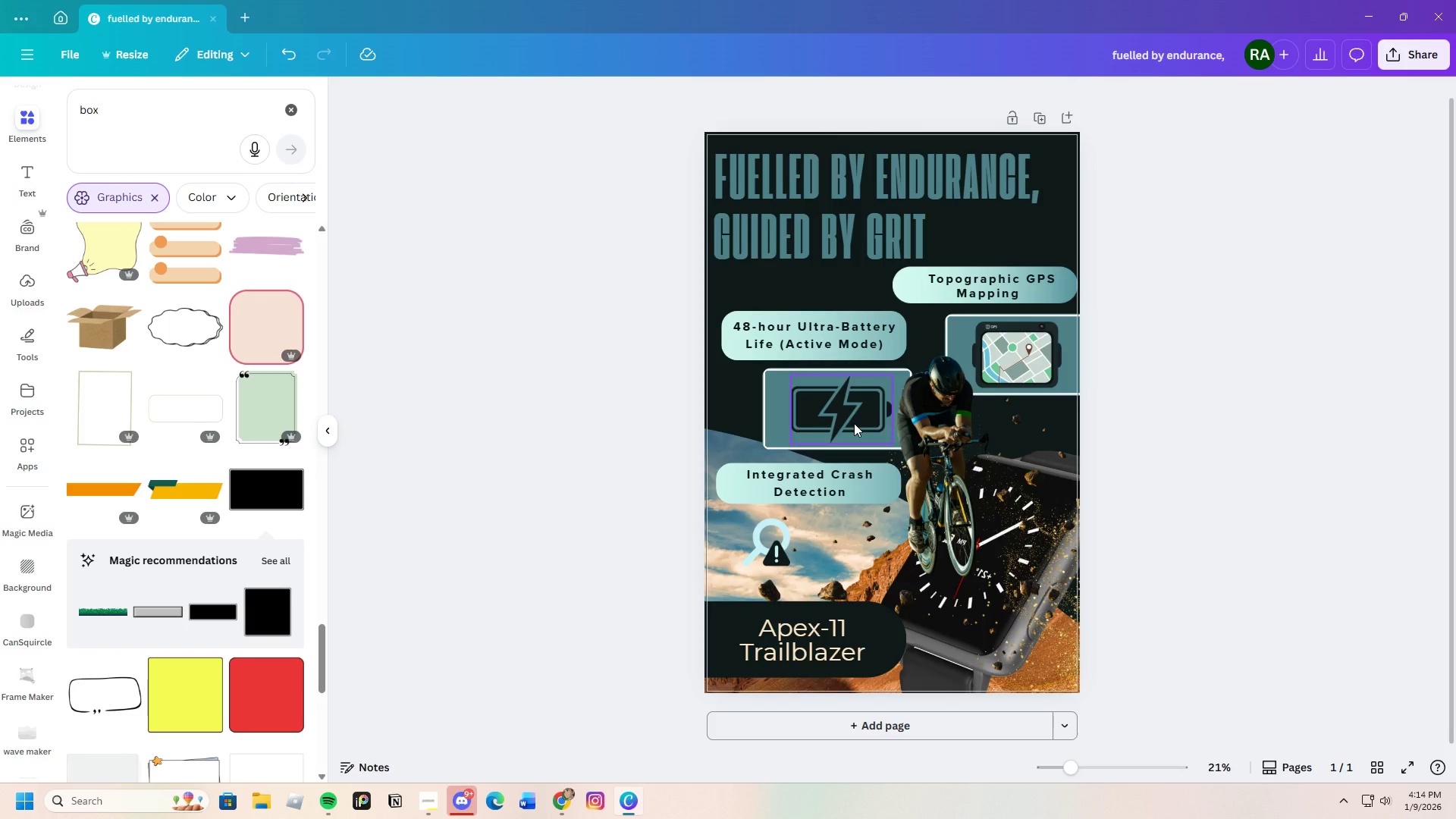 
wait(14.34)
 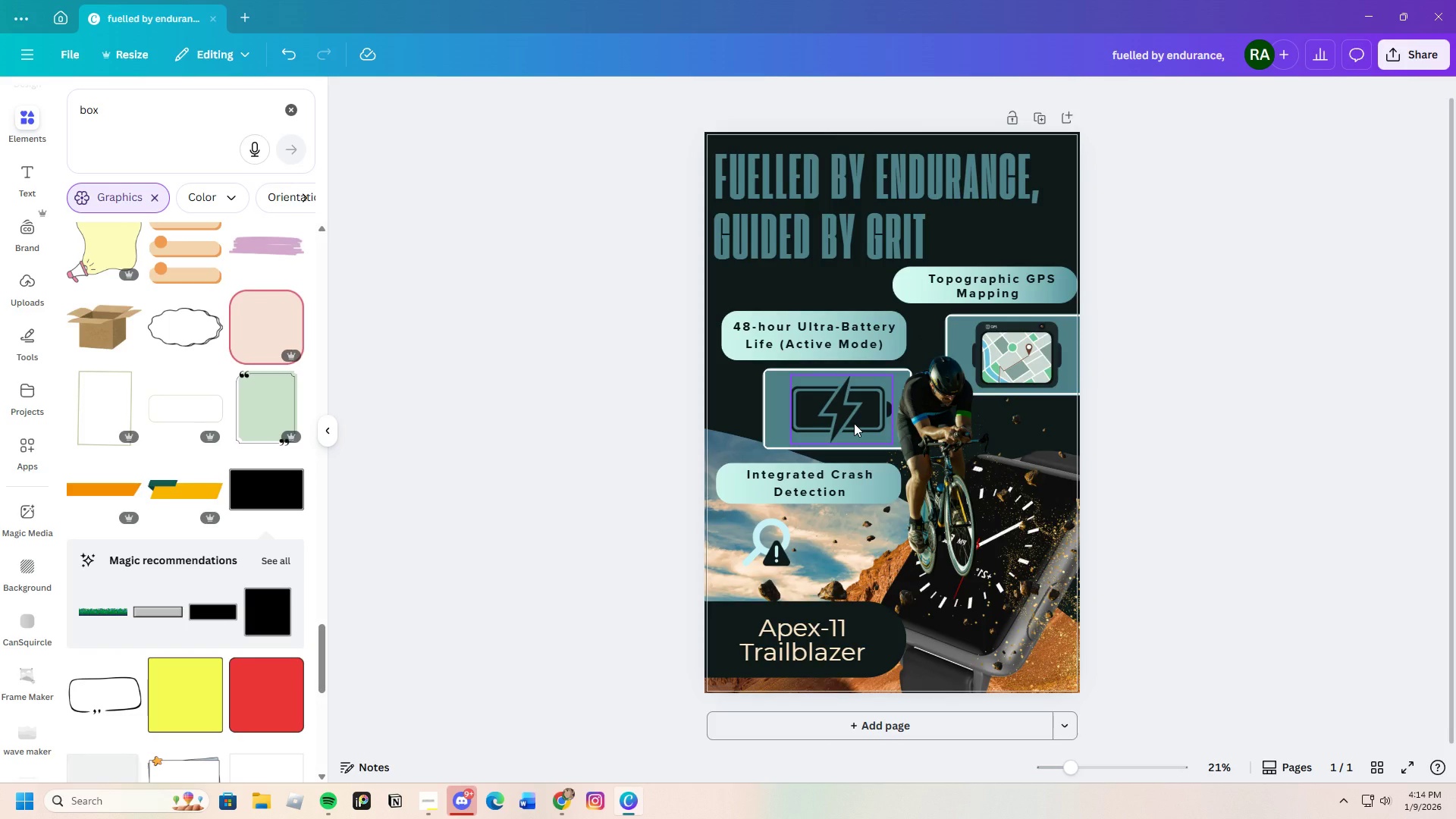 
left_click([767, 413])
 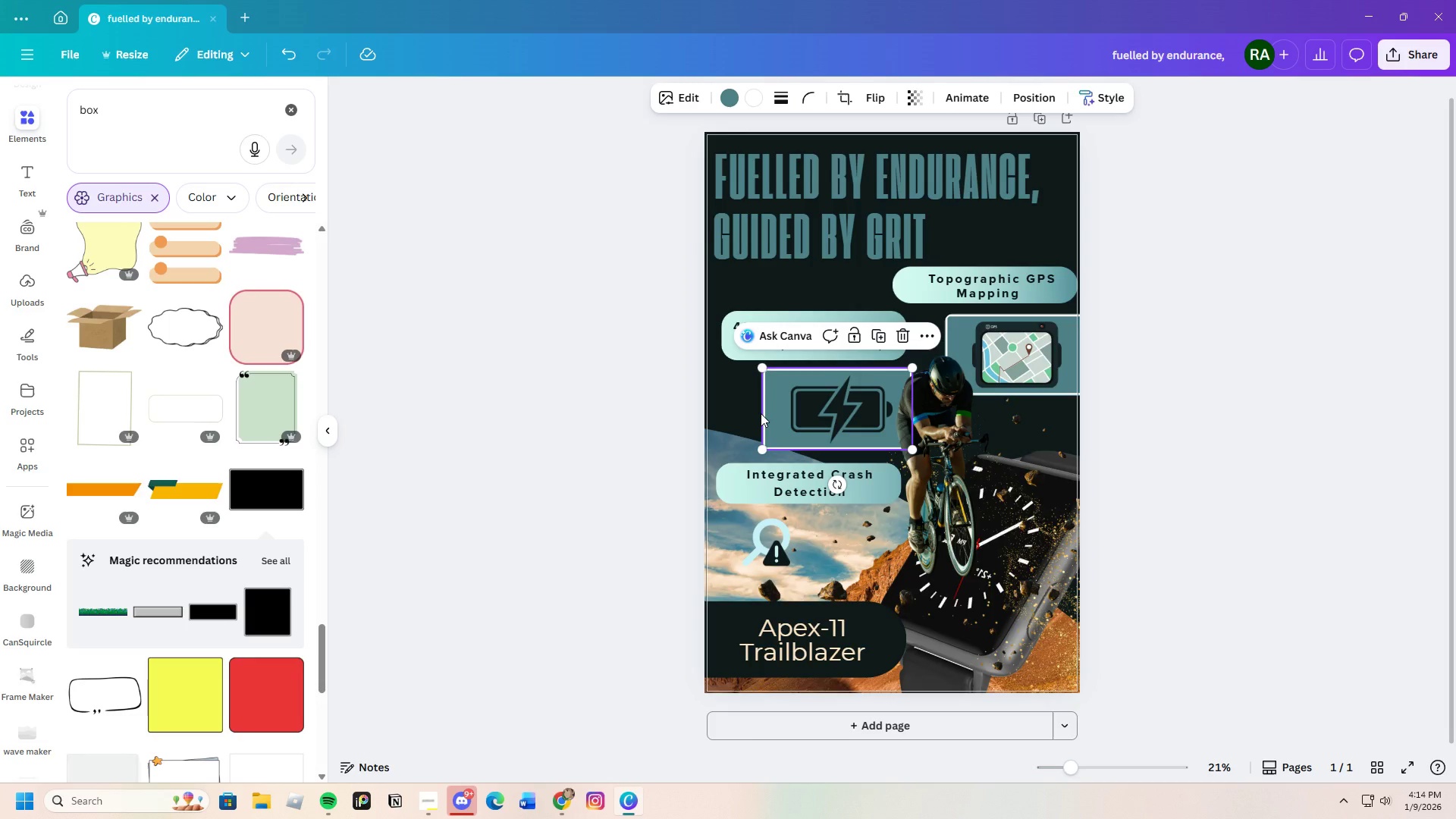 
key(Control+C)
 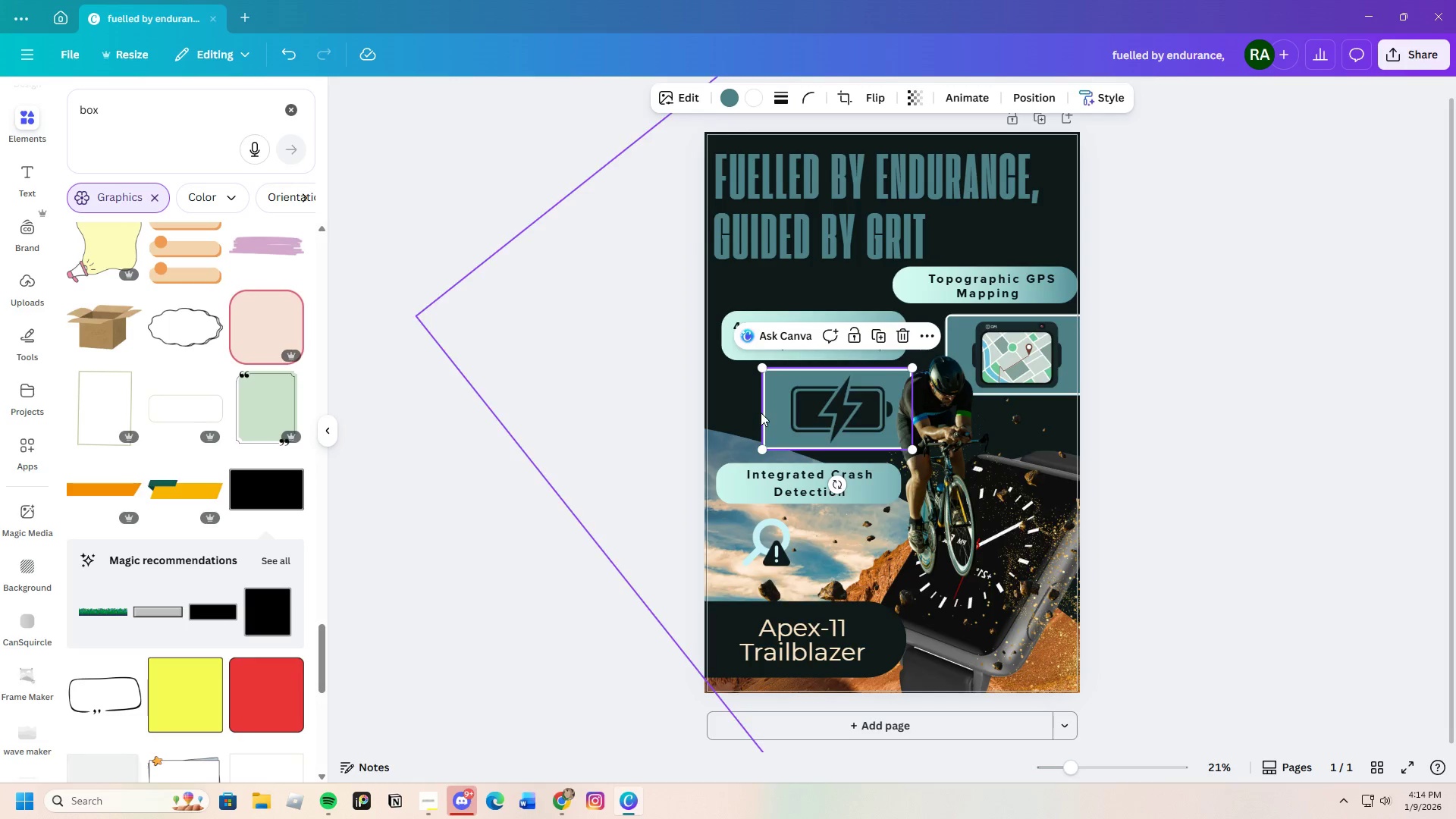 
key(Control+V)
 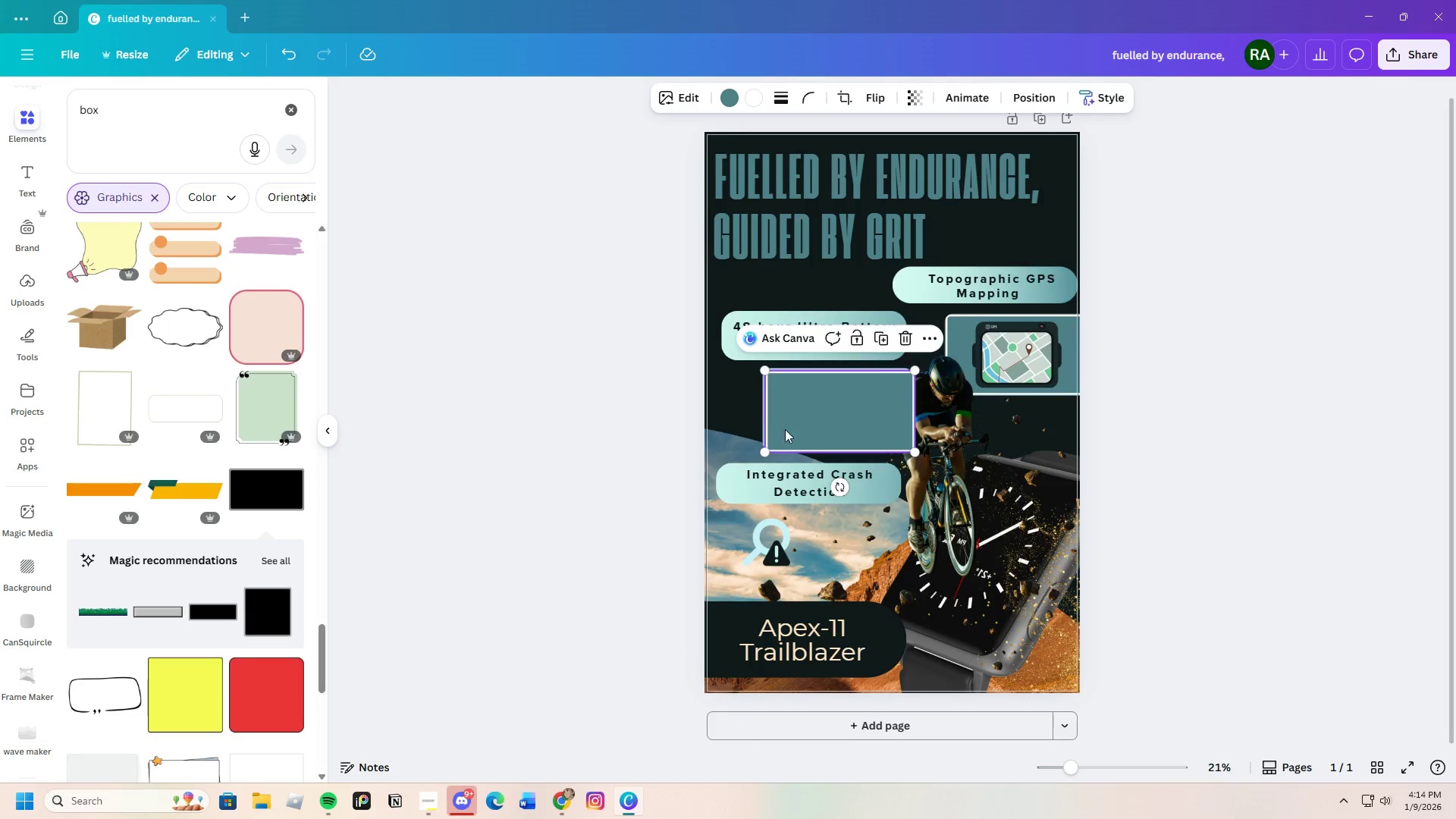 
left_click_drag(start_coordinate=[783, 419], to_coordinate=[752, 554])
 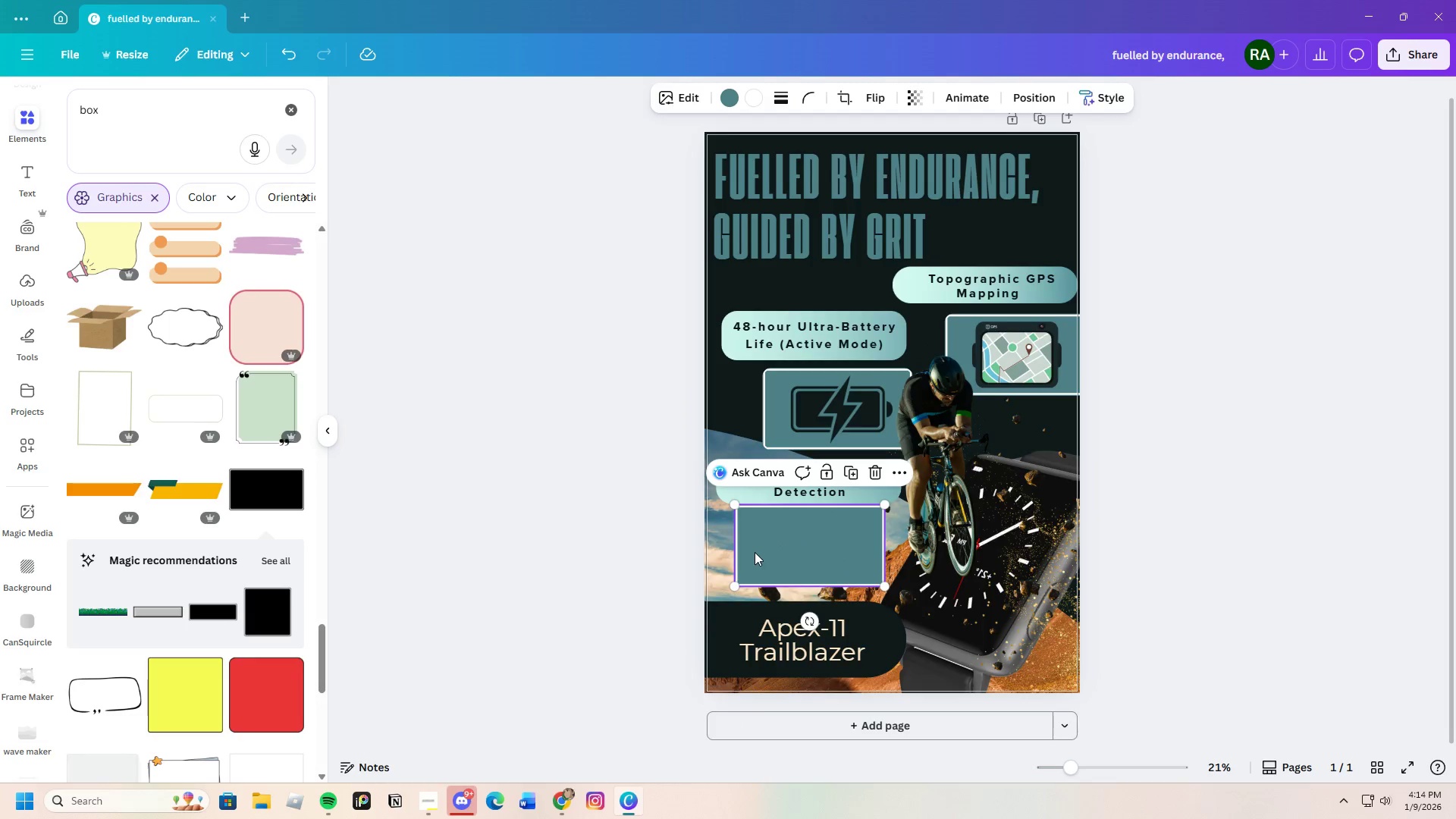 
right_click([755, 552])
 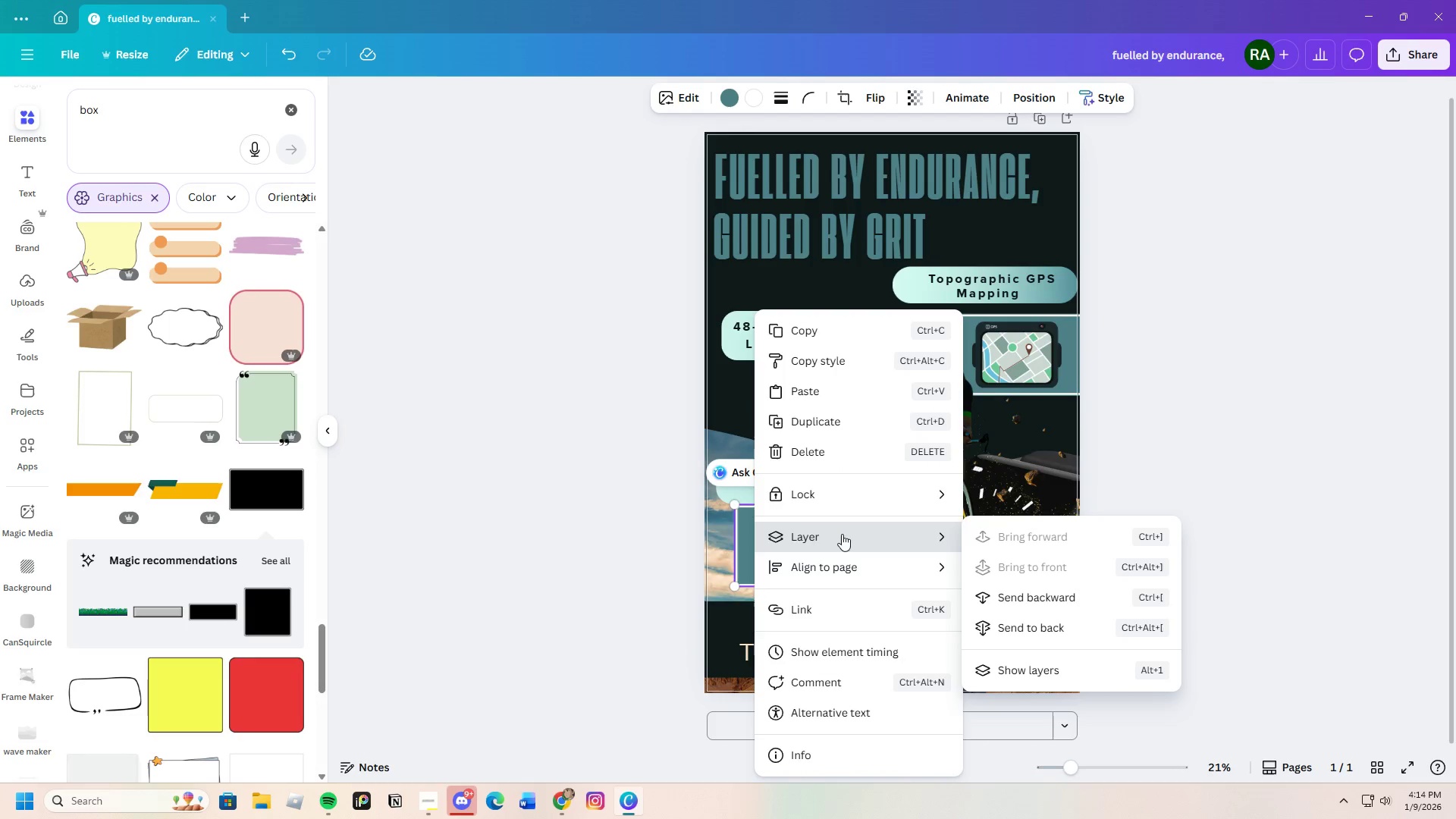 
left_click([1032, 597])
 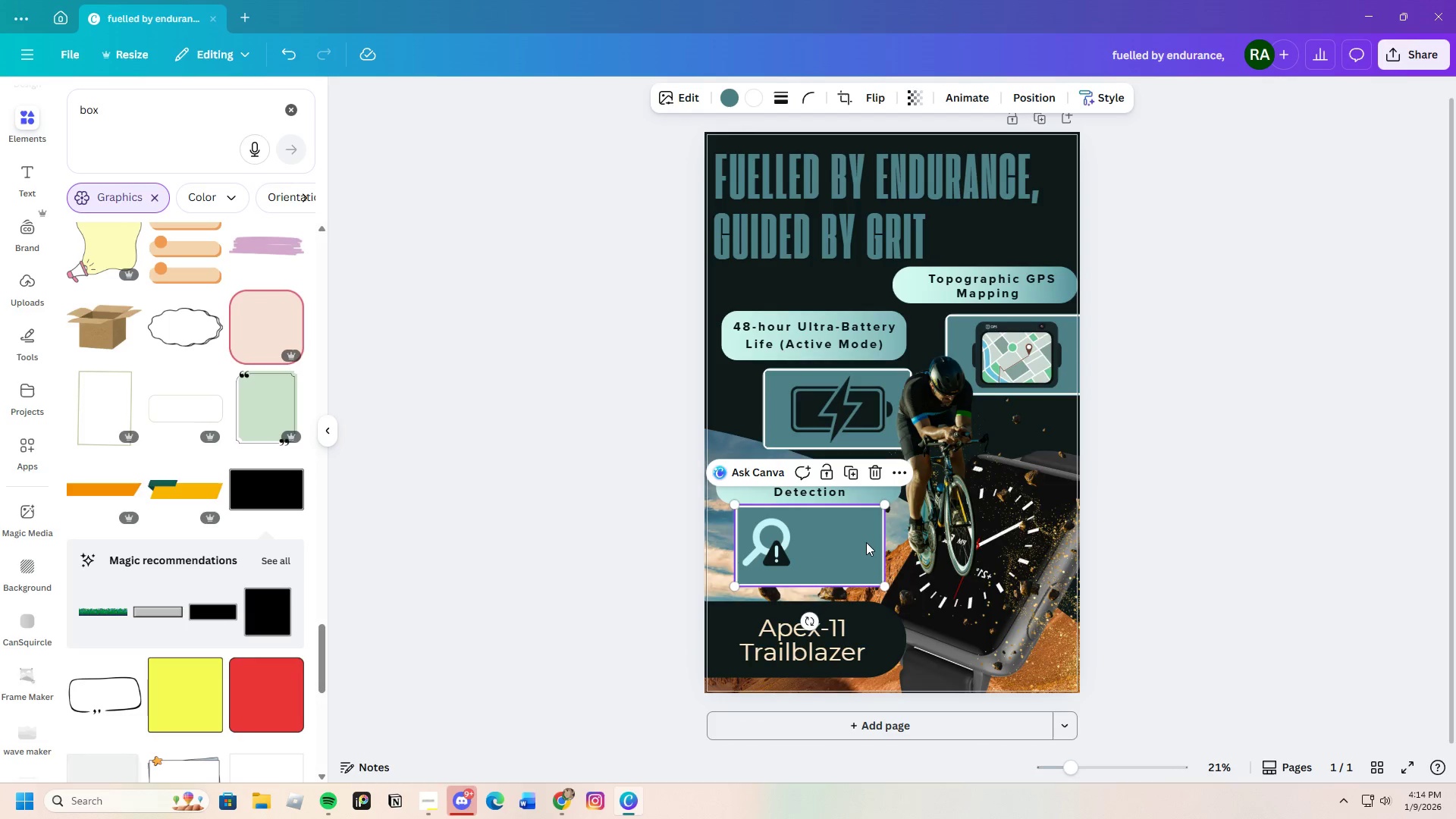 
left_click_drag(start_coordinate=[864, 543], to_coordinate=[855, 550])
 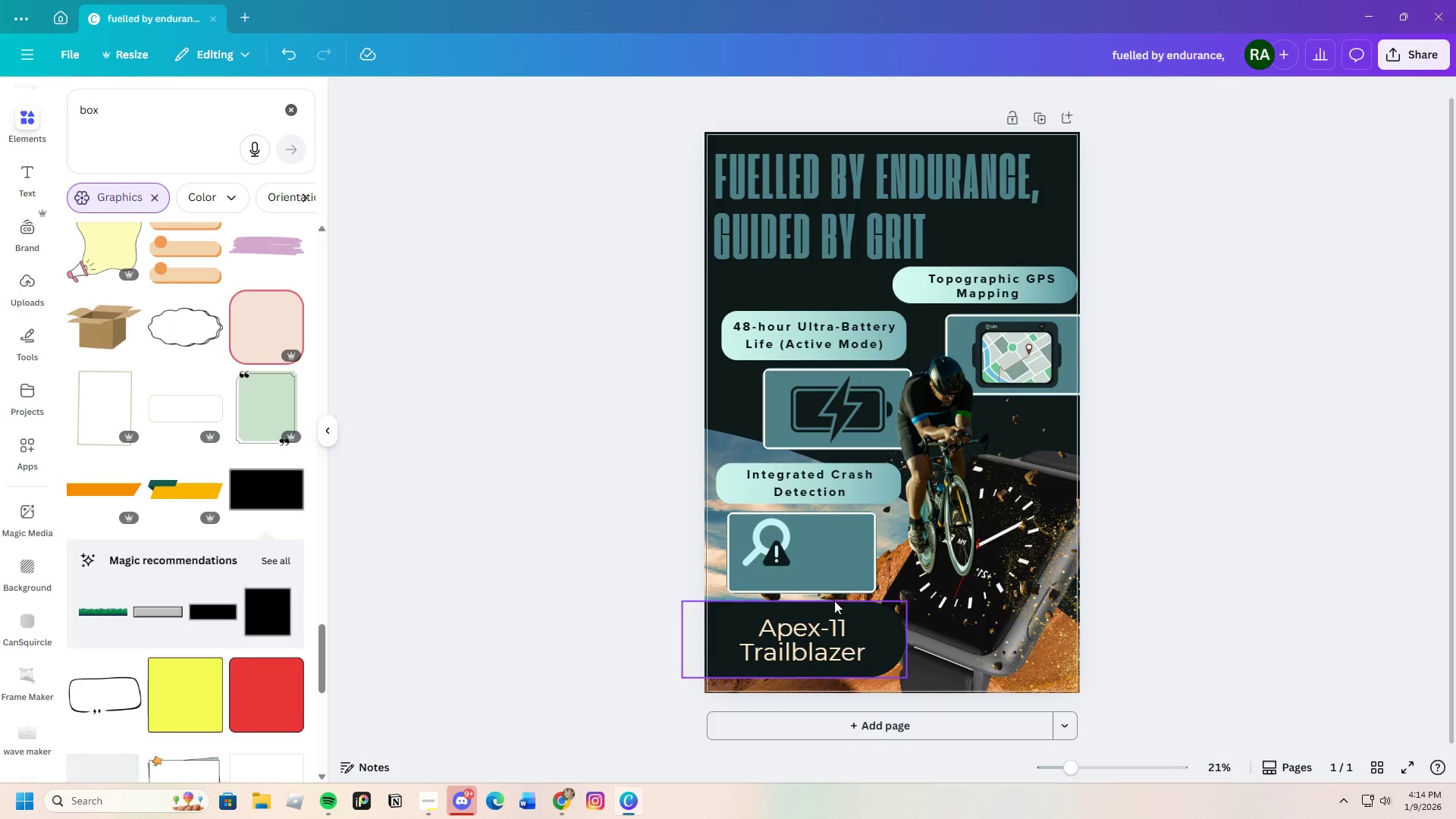 
left_click([766, 544])
 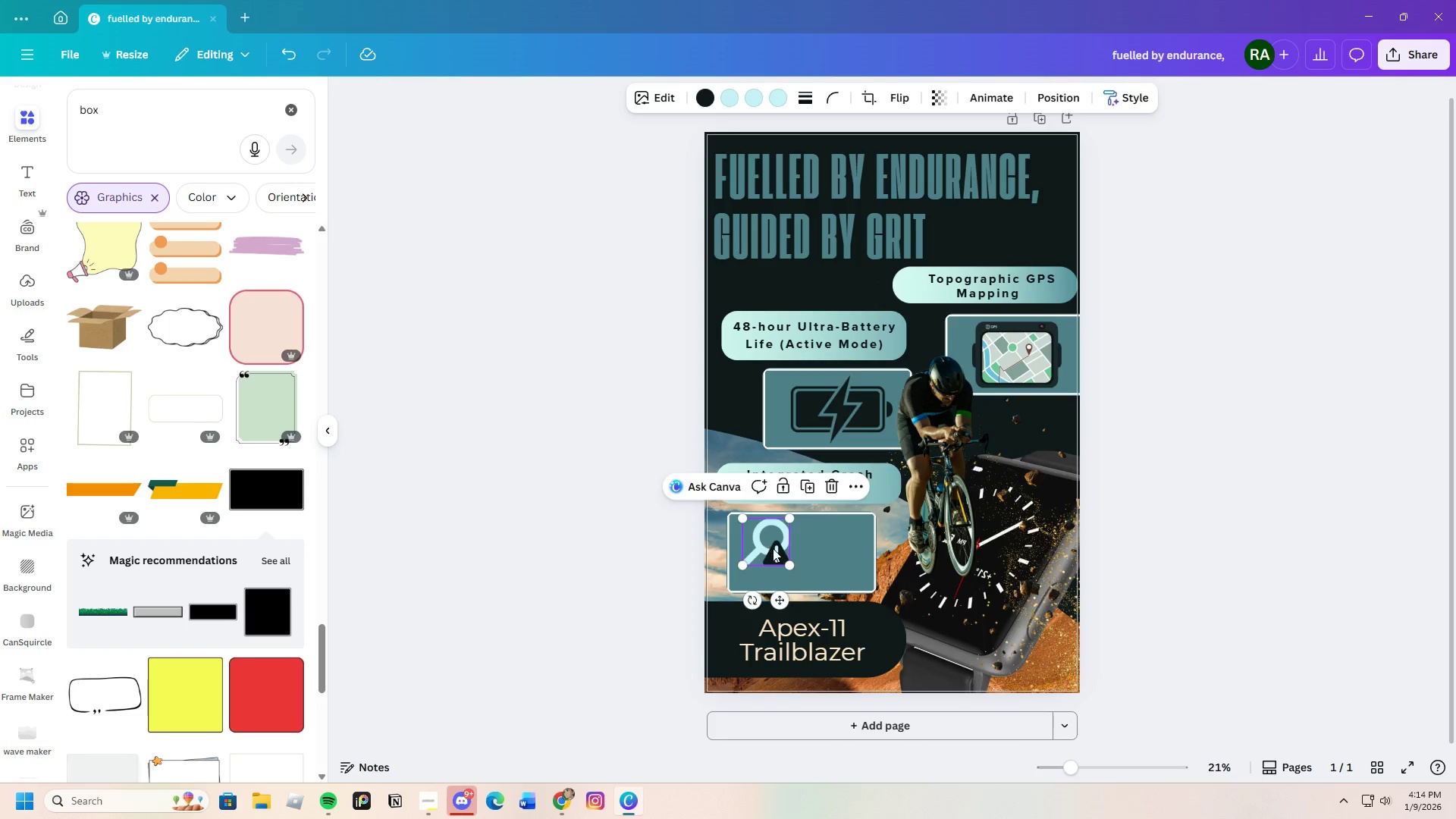 
left_click_drag(start_coordinate=[771, 547], to_coordinate=[803, 562])
 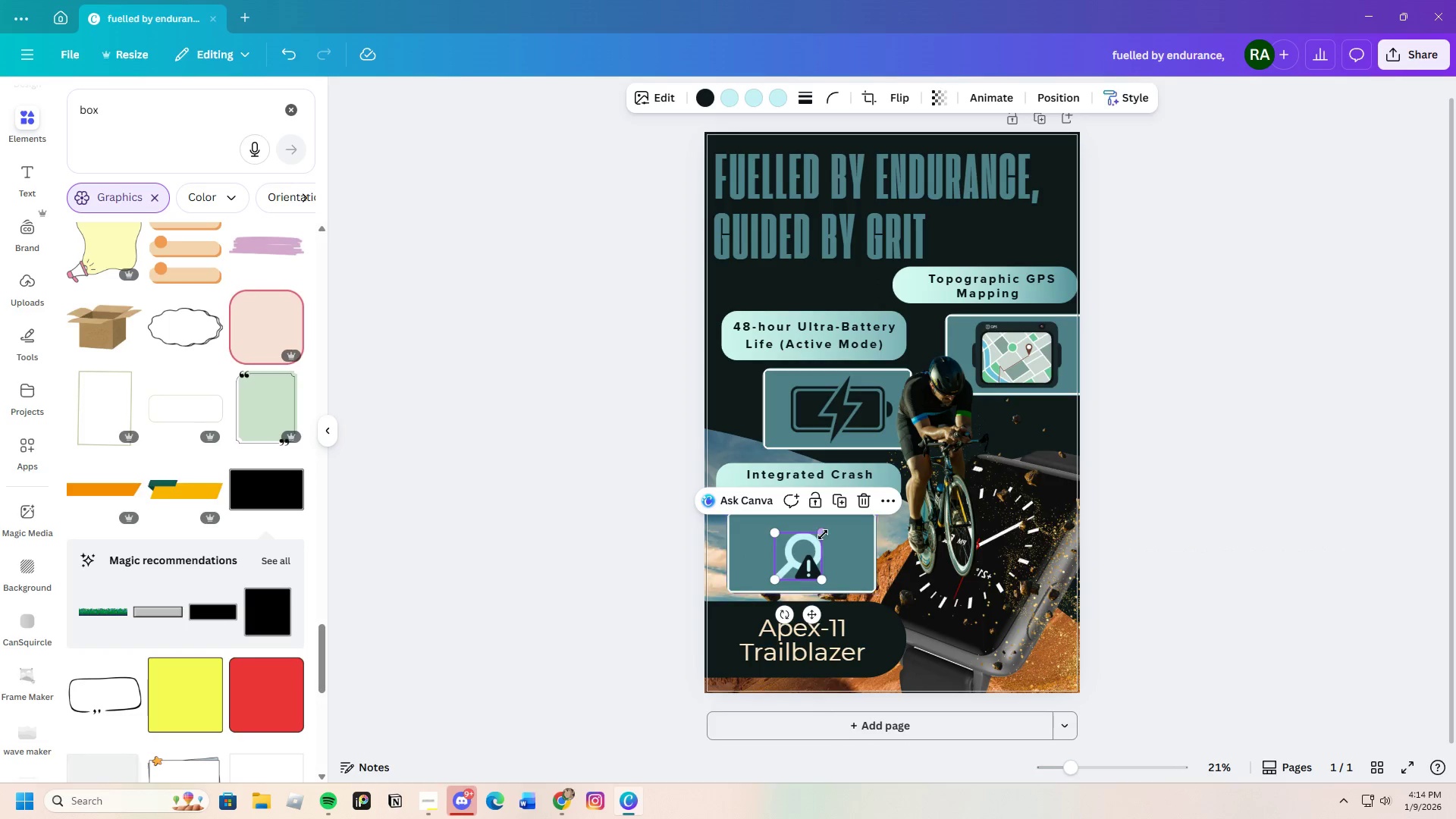 
left_click_drag(start_coordinate=[823, 535], to_coordinate=[840, 532])
 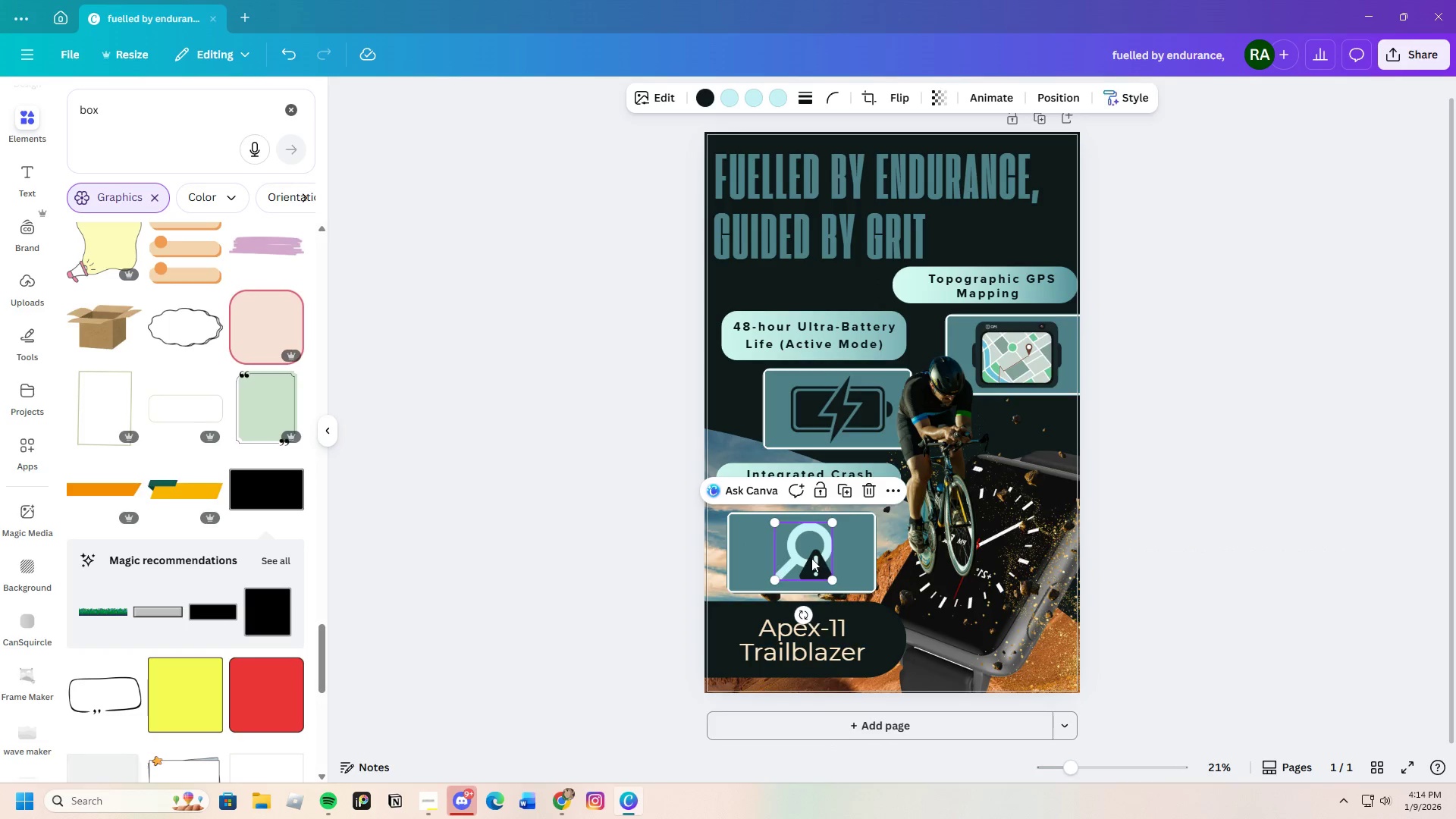 
left_click_drag(start_coordinate=[812, 558], to_coordinate=[808, 560])
 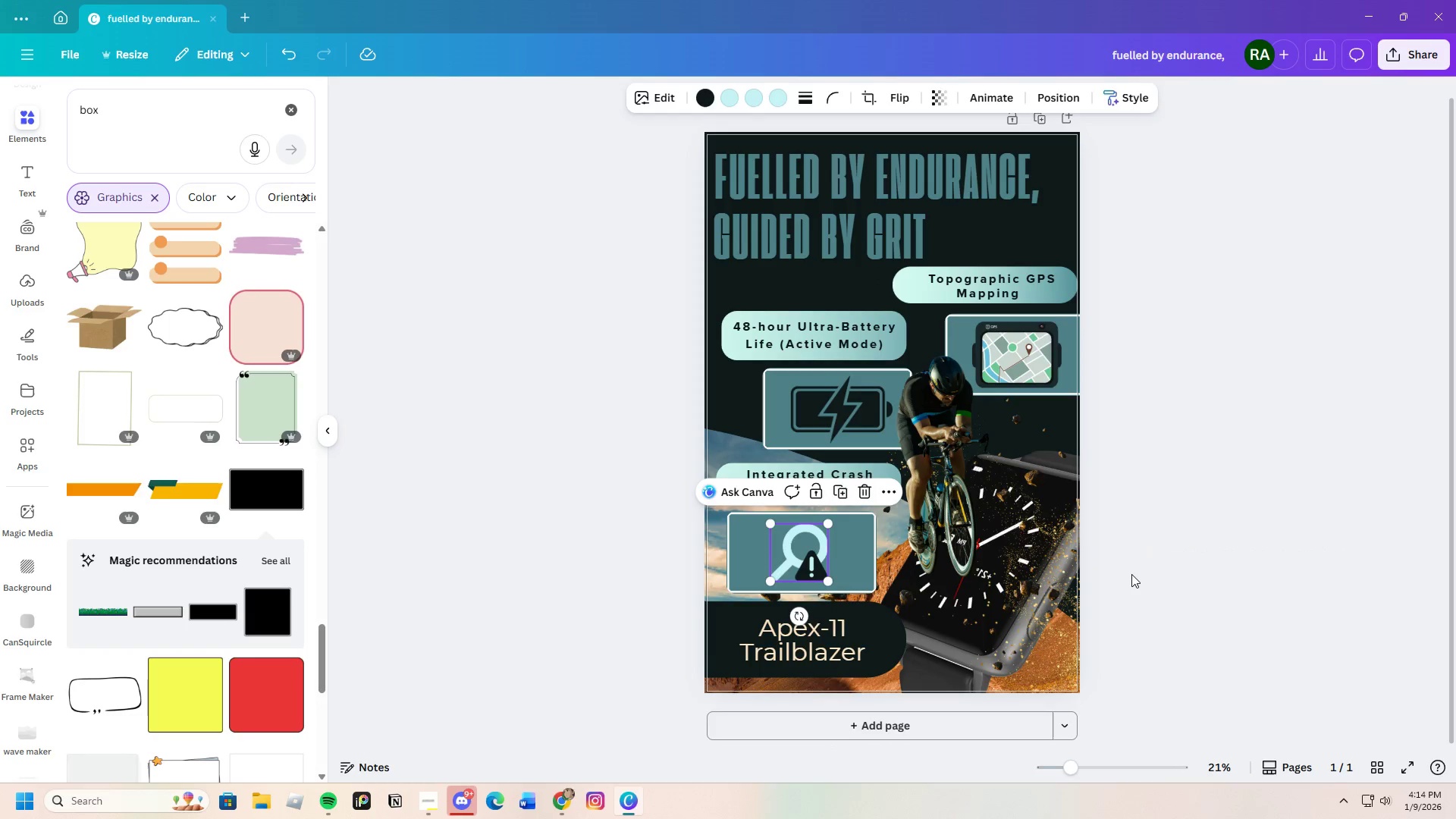 
left_click([1131, 574])
 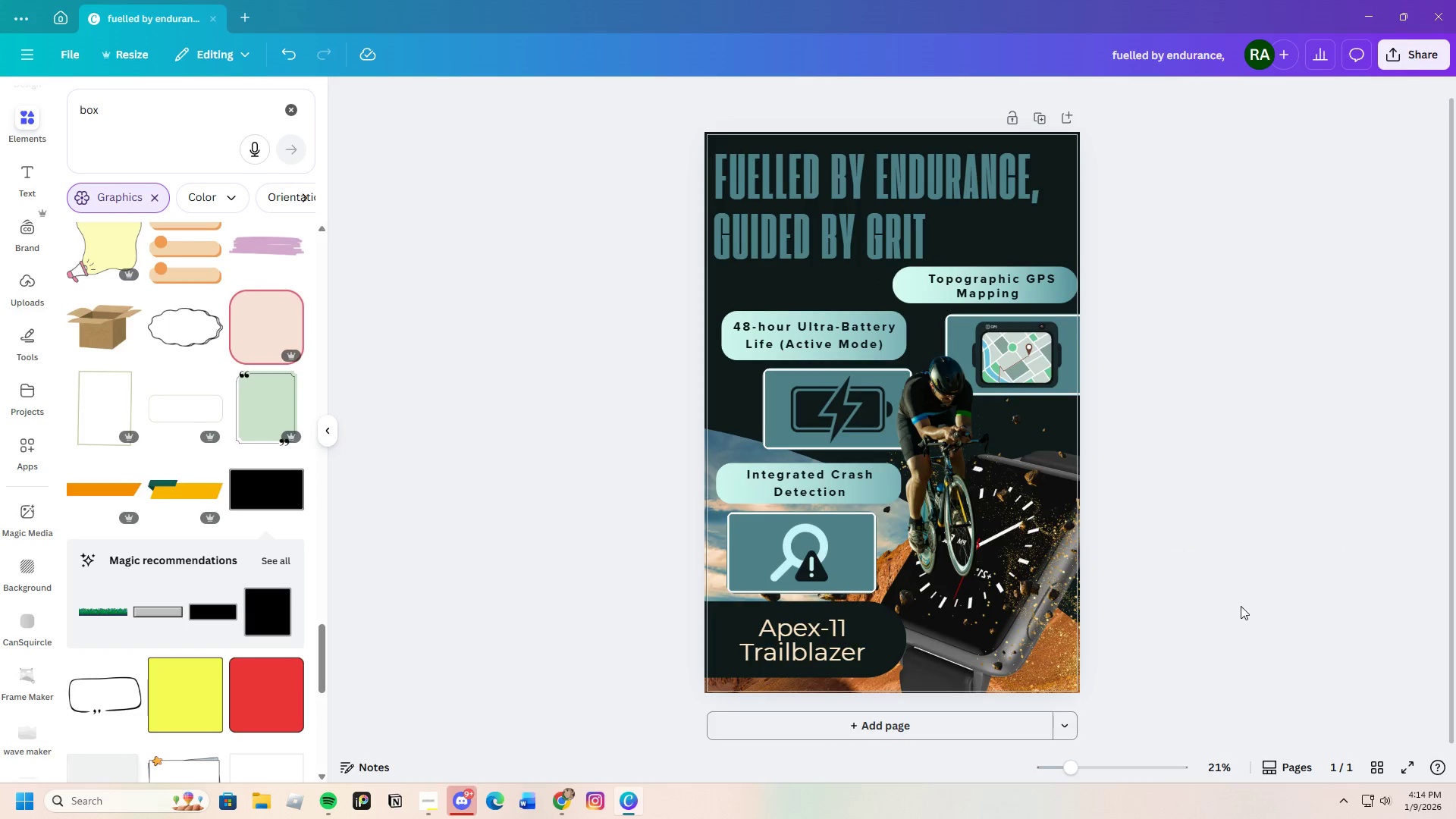 
scroll: coordinate [1241, 608], scroll_direction: up, amount: 1.0
 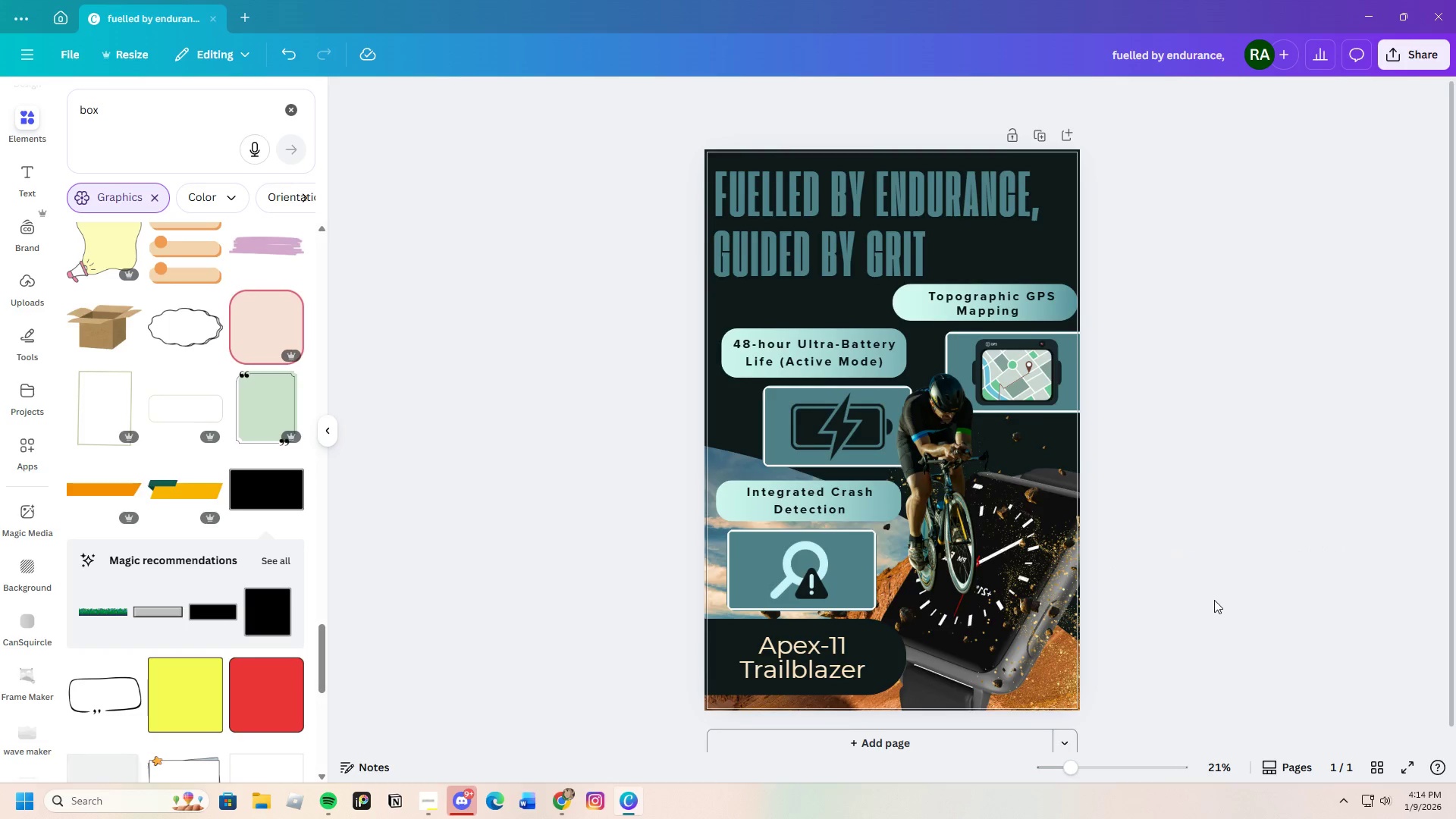 
scroll: coordinate [1214, 599], scroll_direction: down, amount: 3.0
 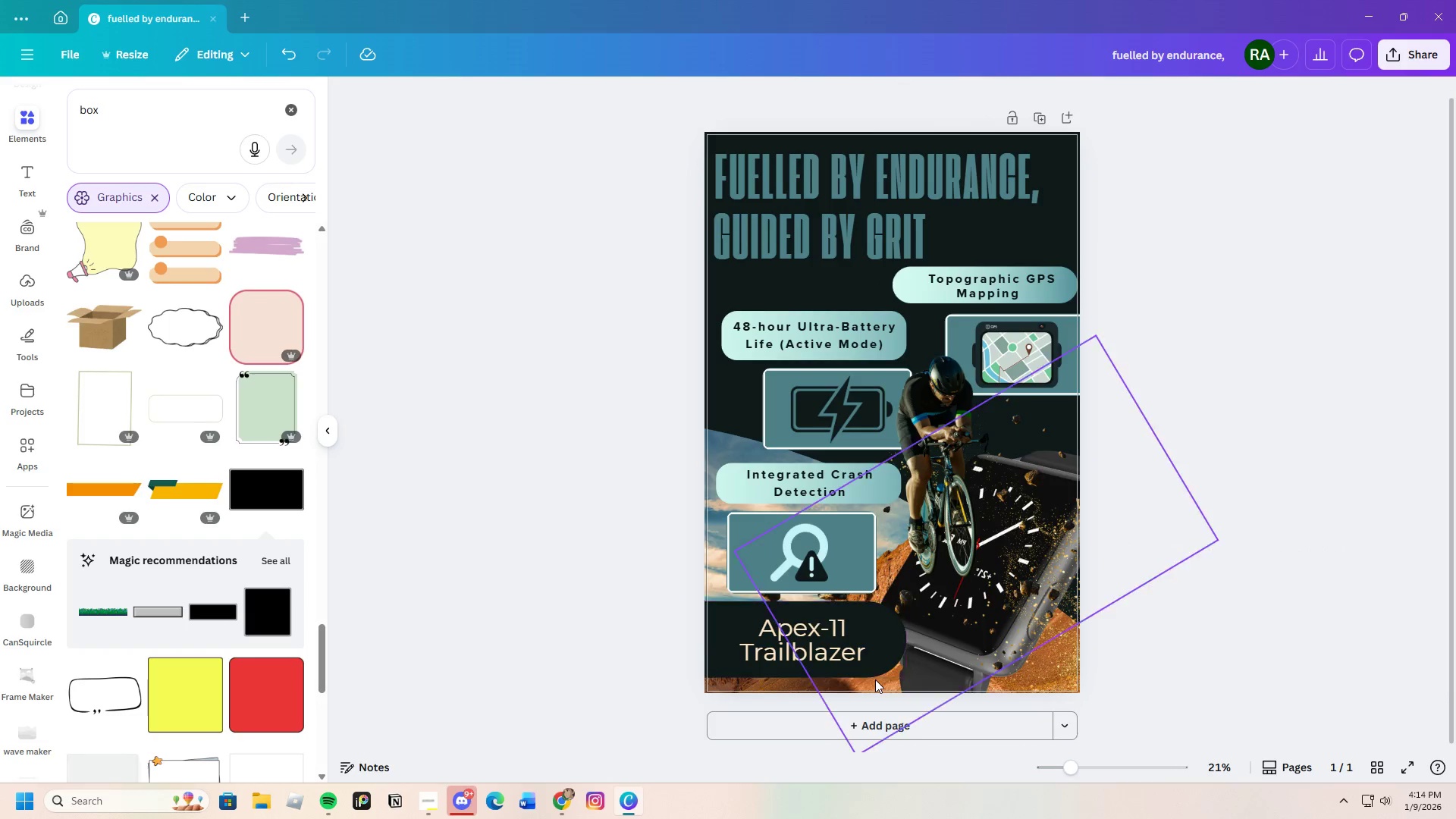 
left_click([821, 632])
 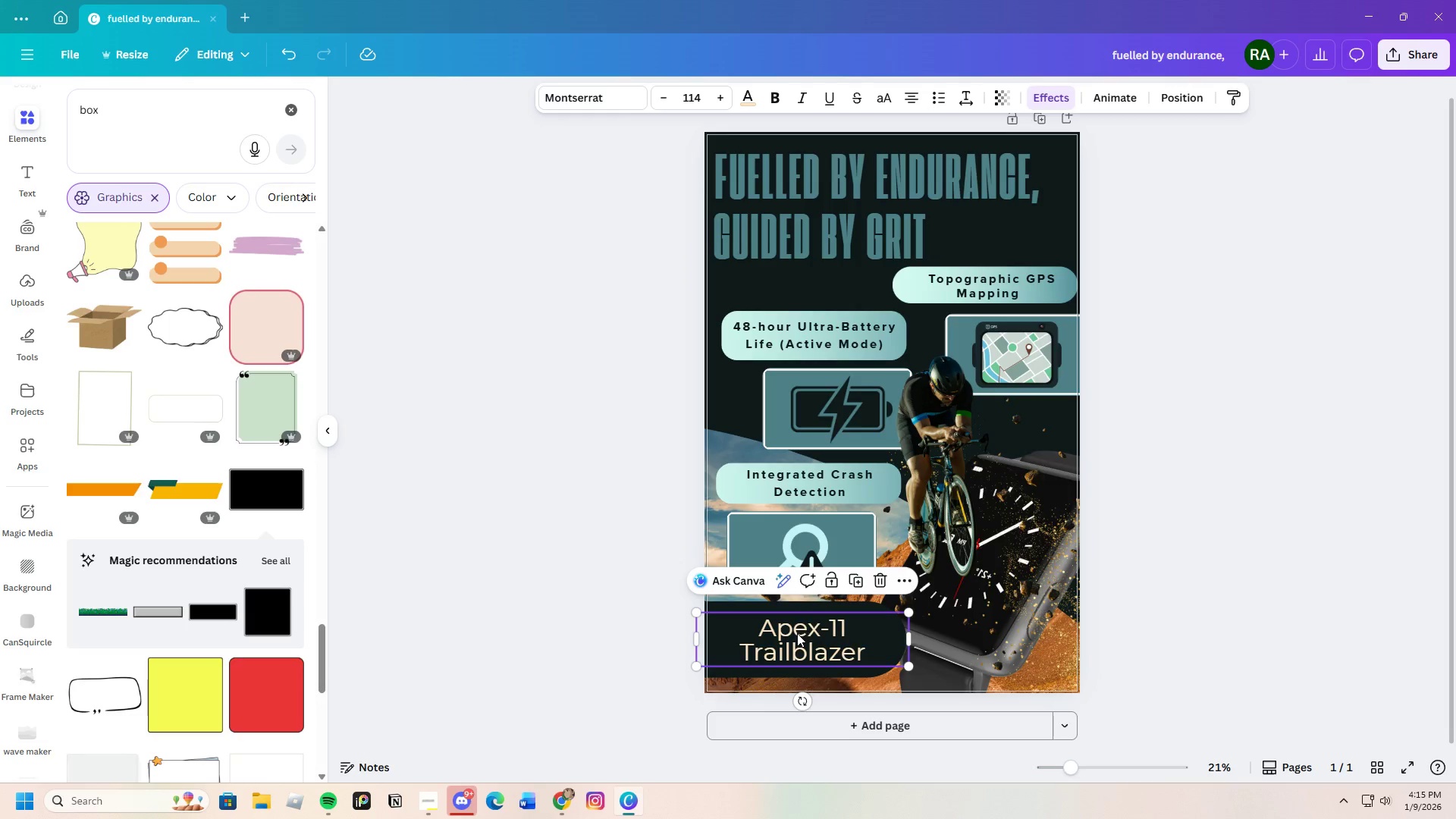 
left_click([787, 633])
 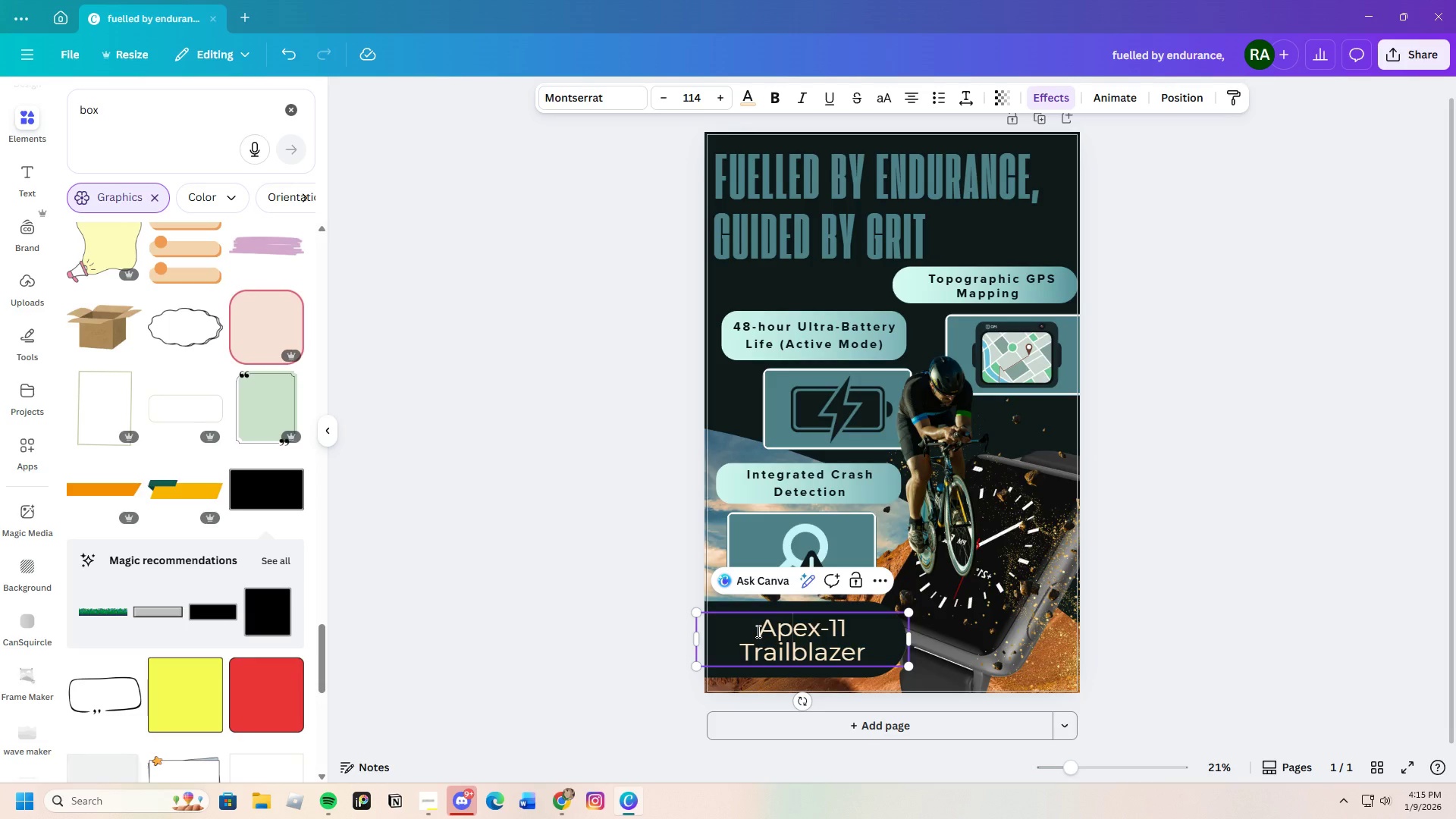 
left_click_drag(start_coordinate=[757, 631], to_coordinate=[897, 669])
 